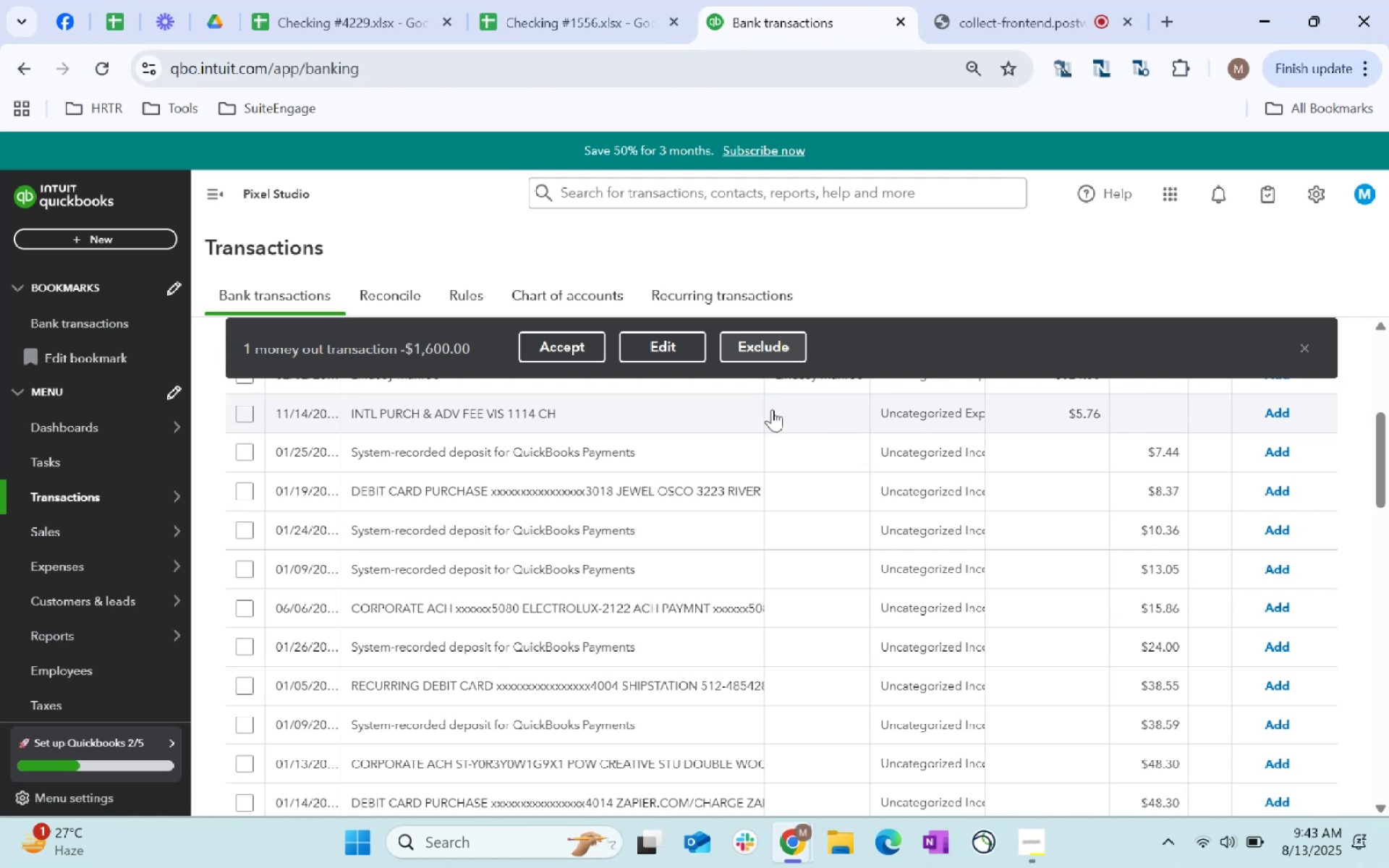 
scroll: coordinate [879, 595], scroll_direction: up, amount: 2.0
 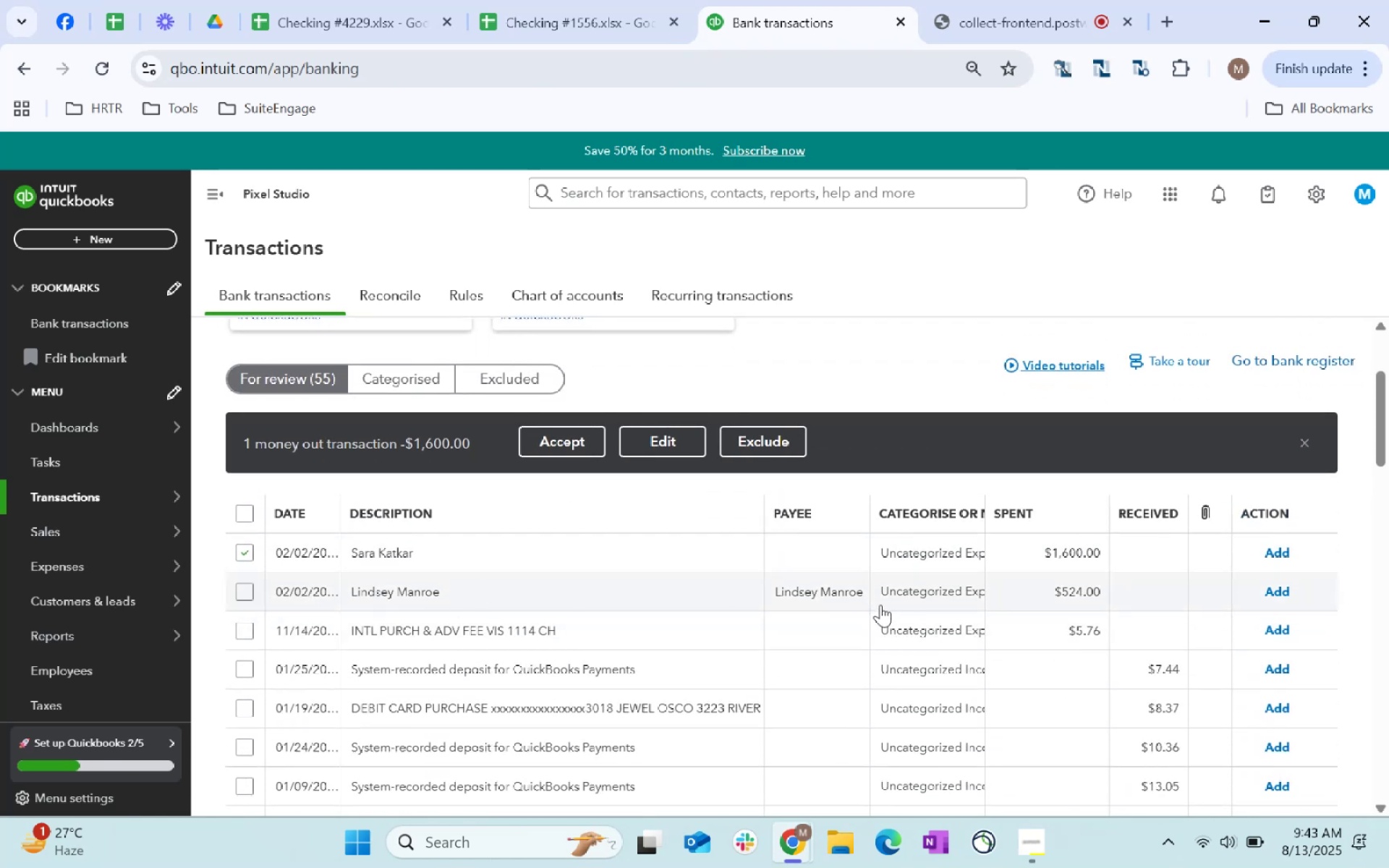 
left_click([804, 559])
 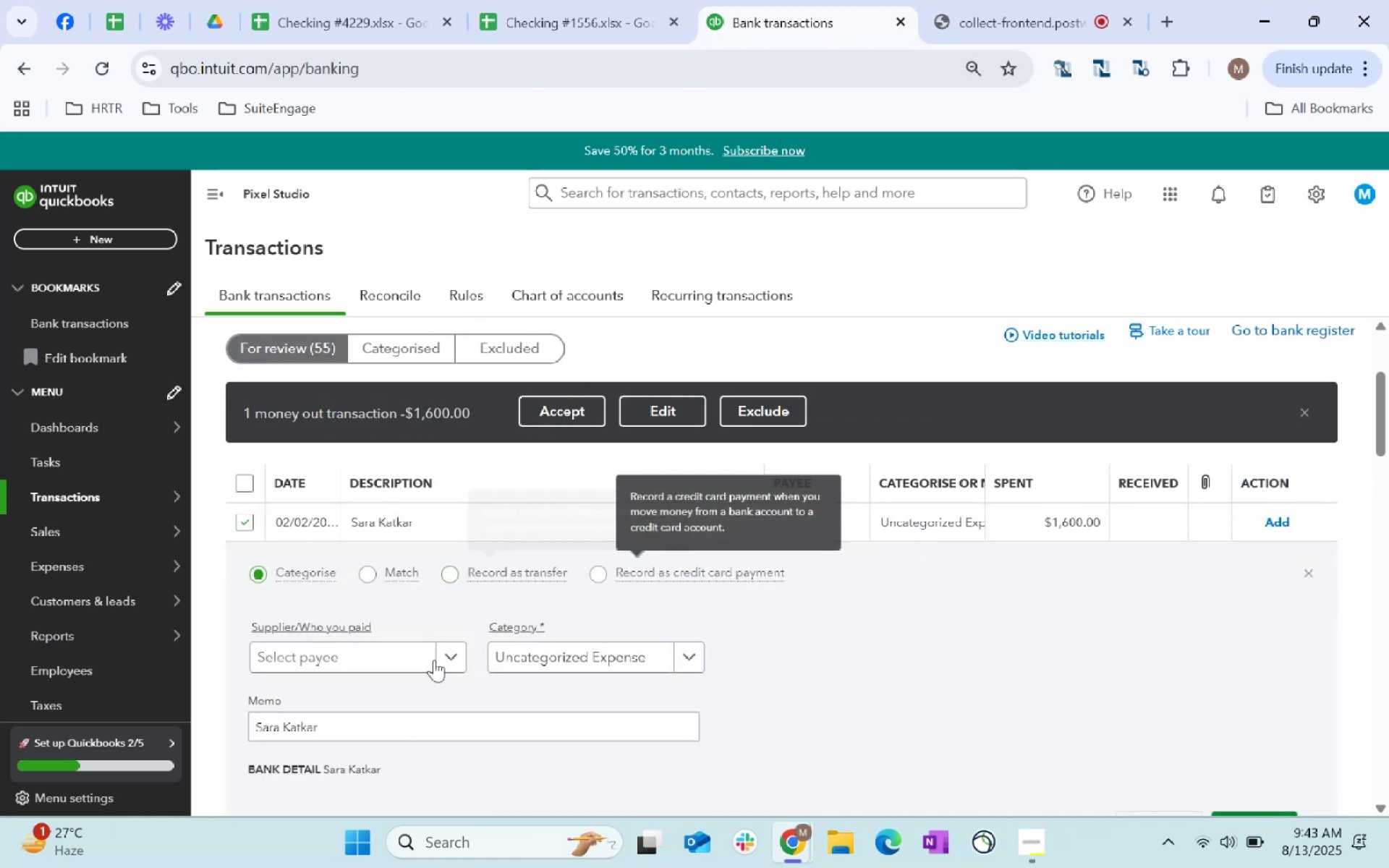 
left_click([397, 654])
 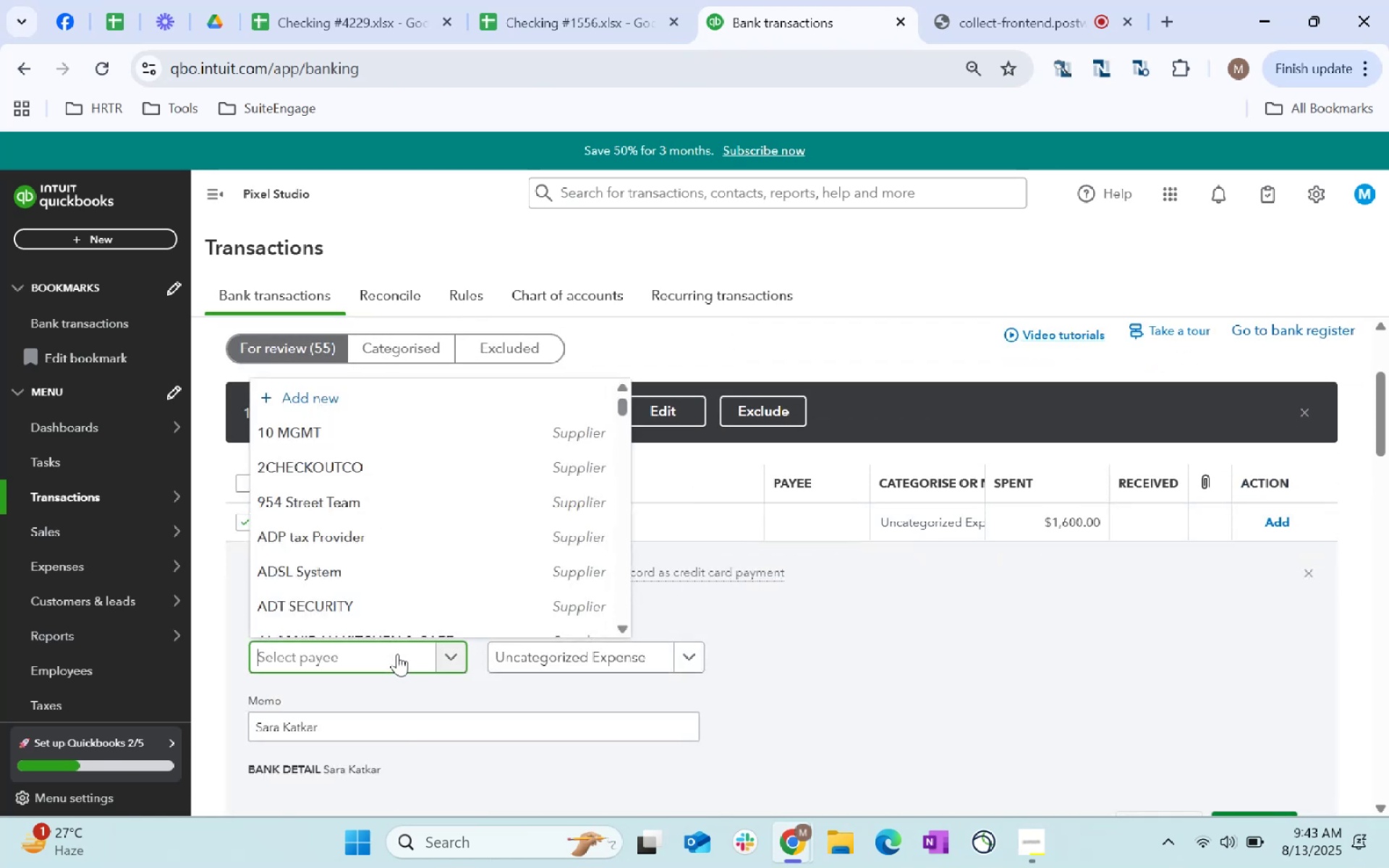 
type(sara)
 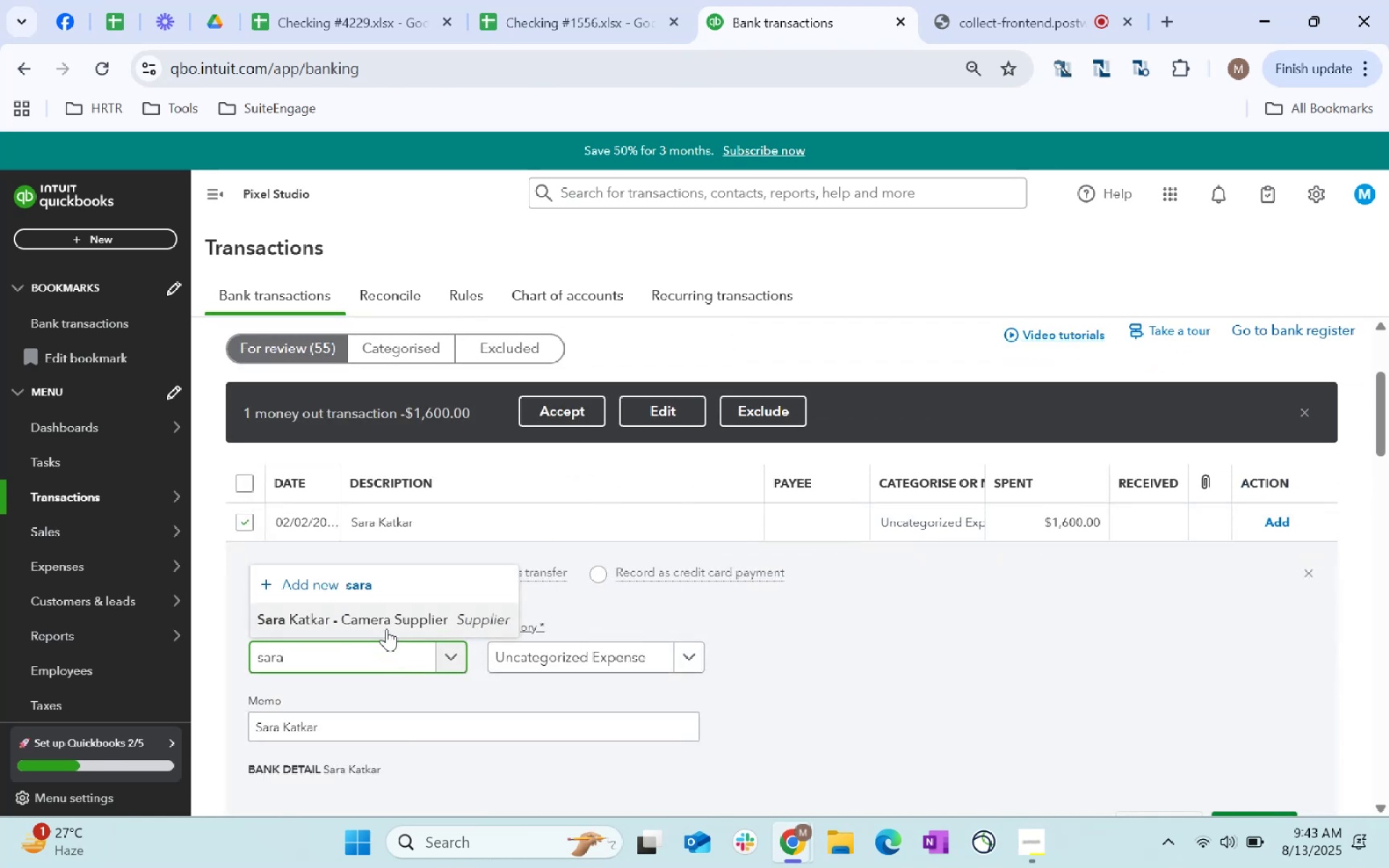 
left_click([386, 629])
 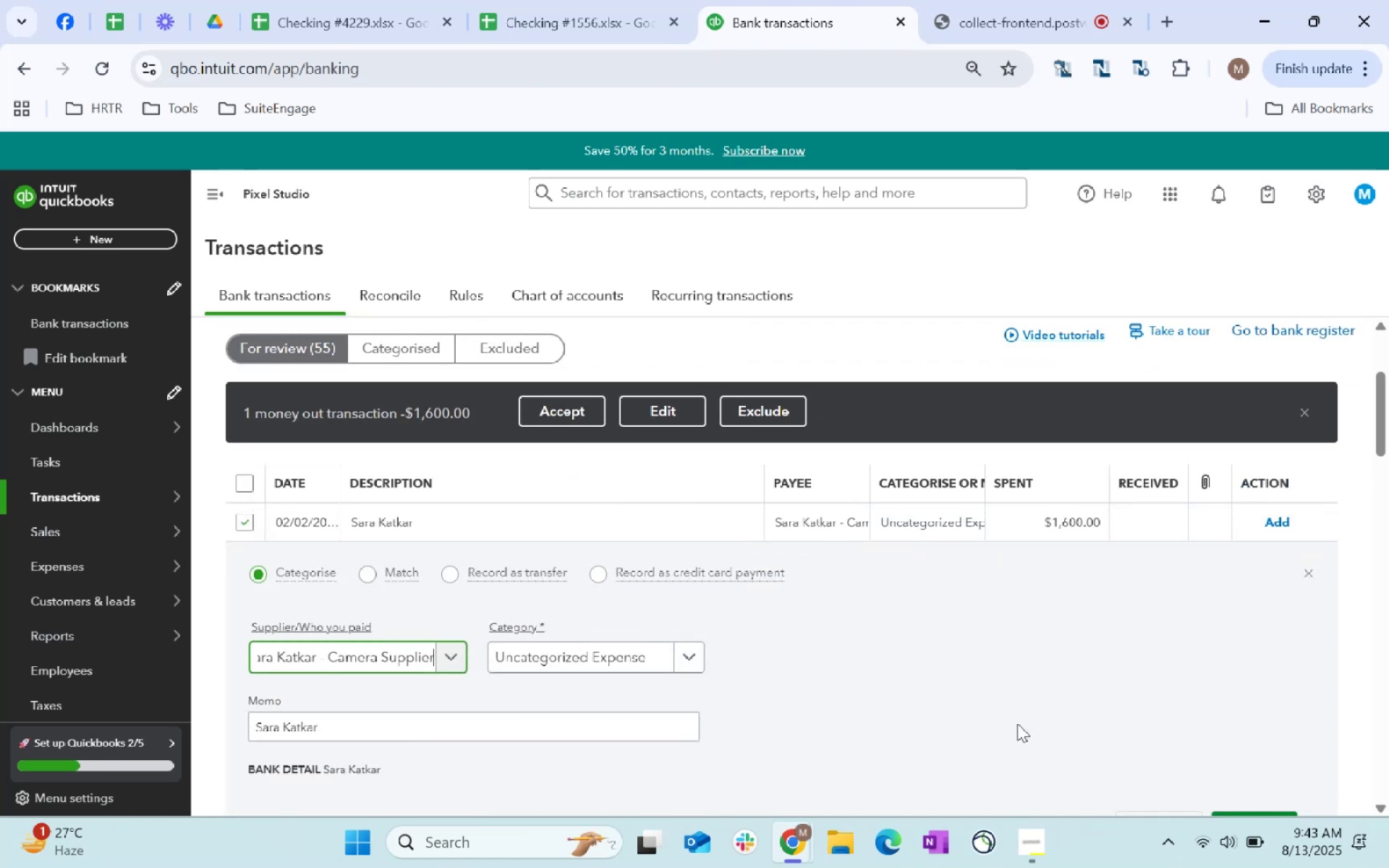 
scroll: coordinate [1075, 690], scroll_direction: down, amount: 2.0
 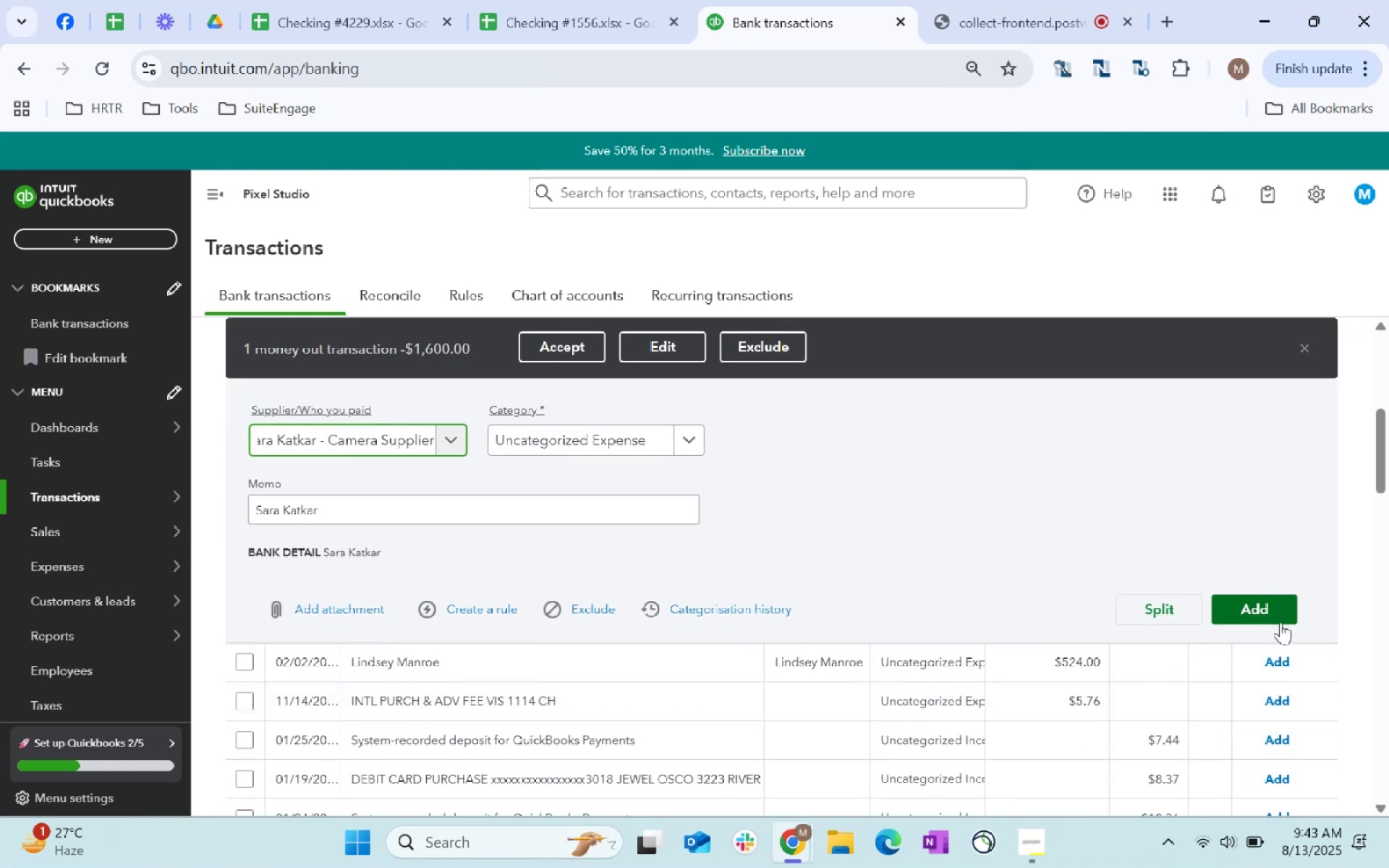 
left_click([1271, 611])
 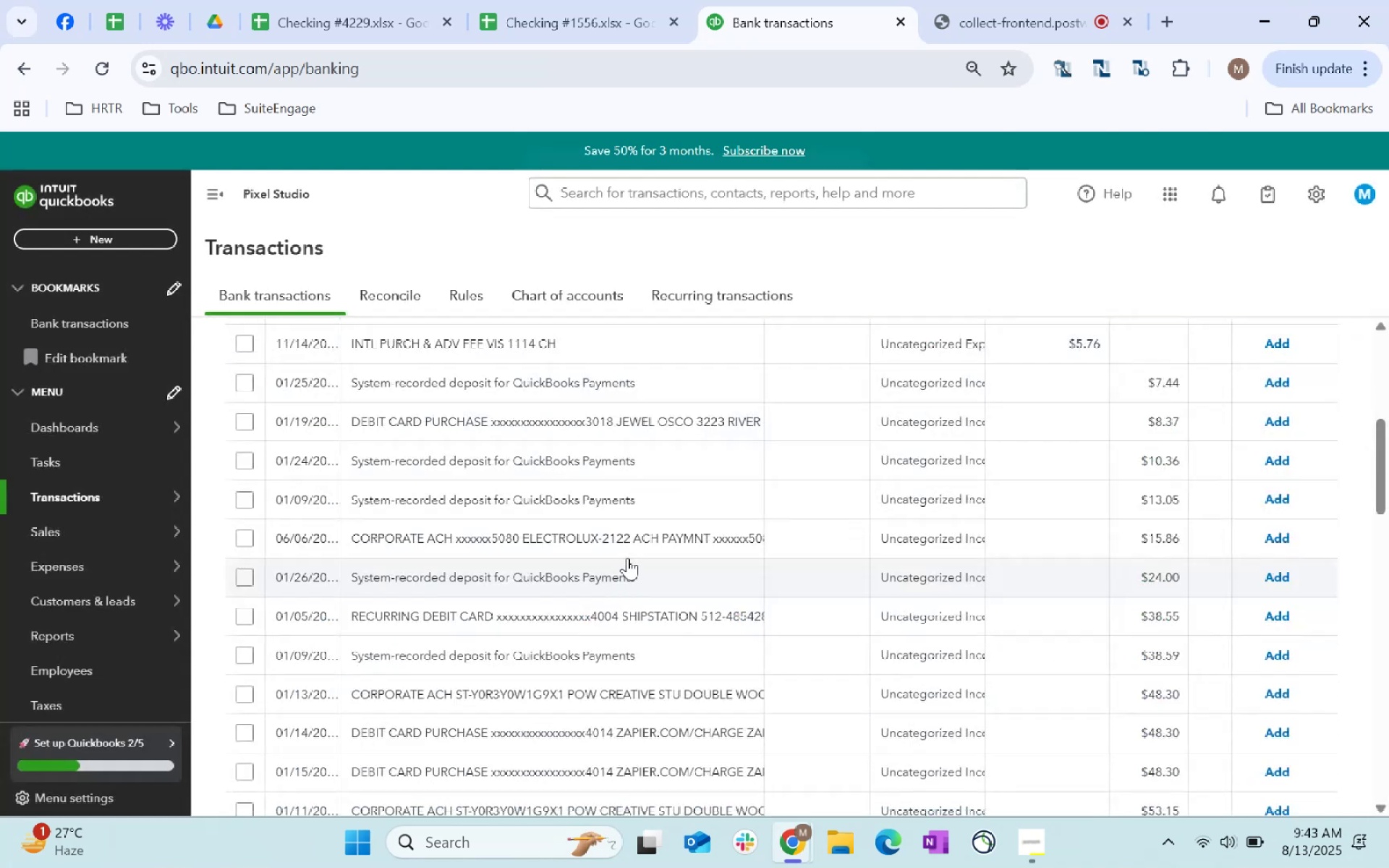 
scroll: coordinate [648, 538], scroll_direction: up, amount: 3.0
 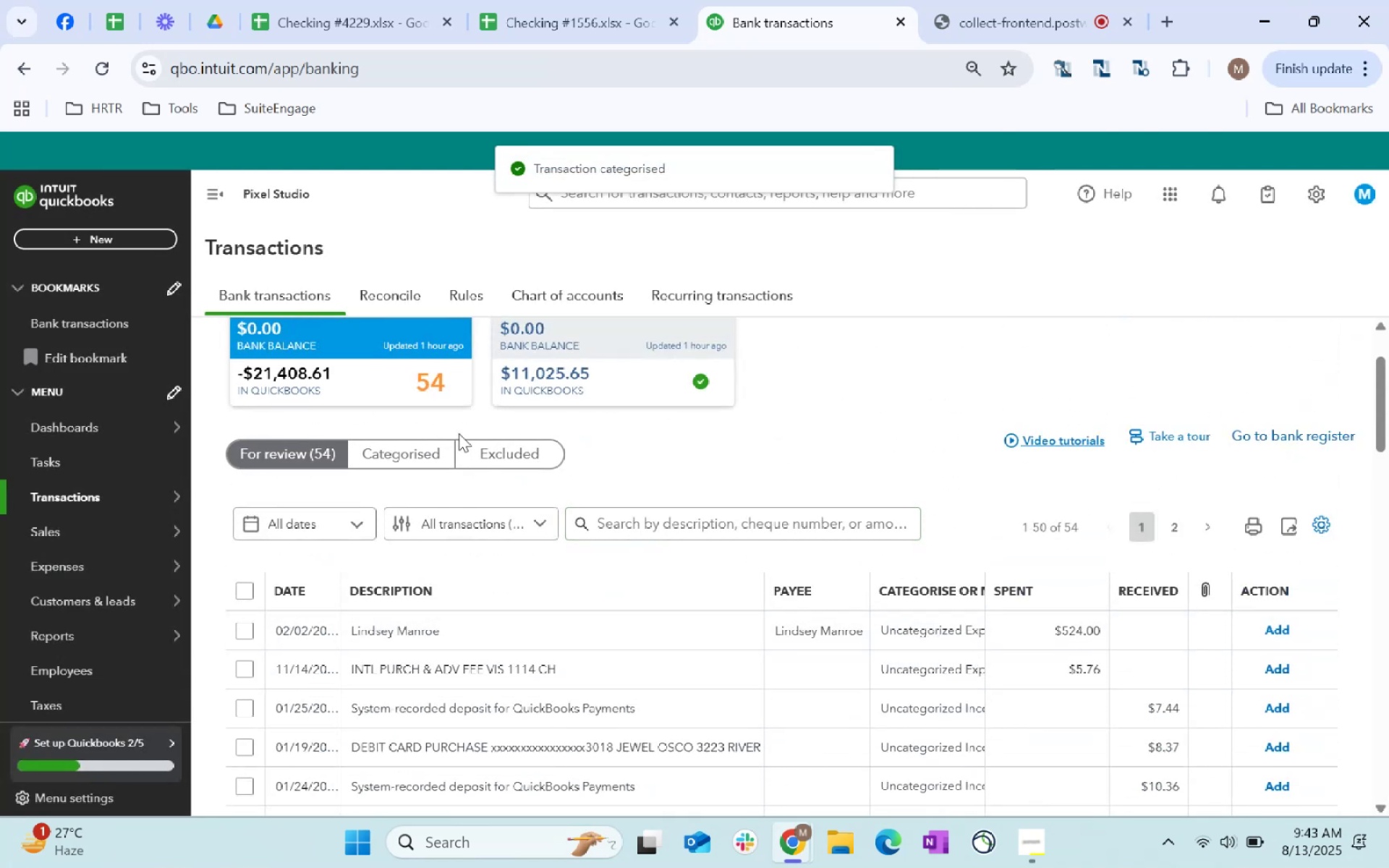 
left_click([426, 463])
 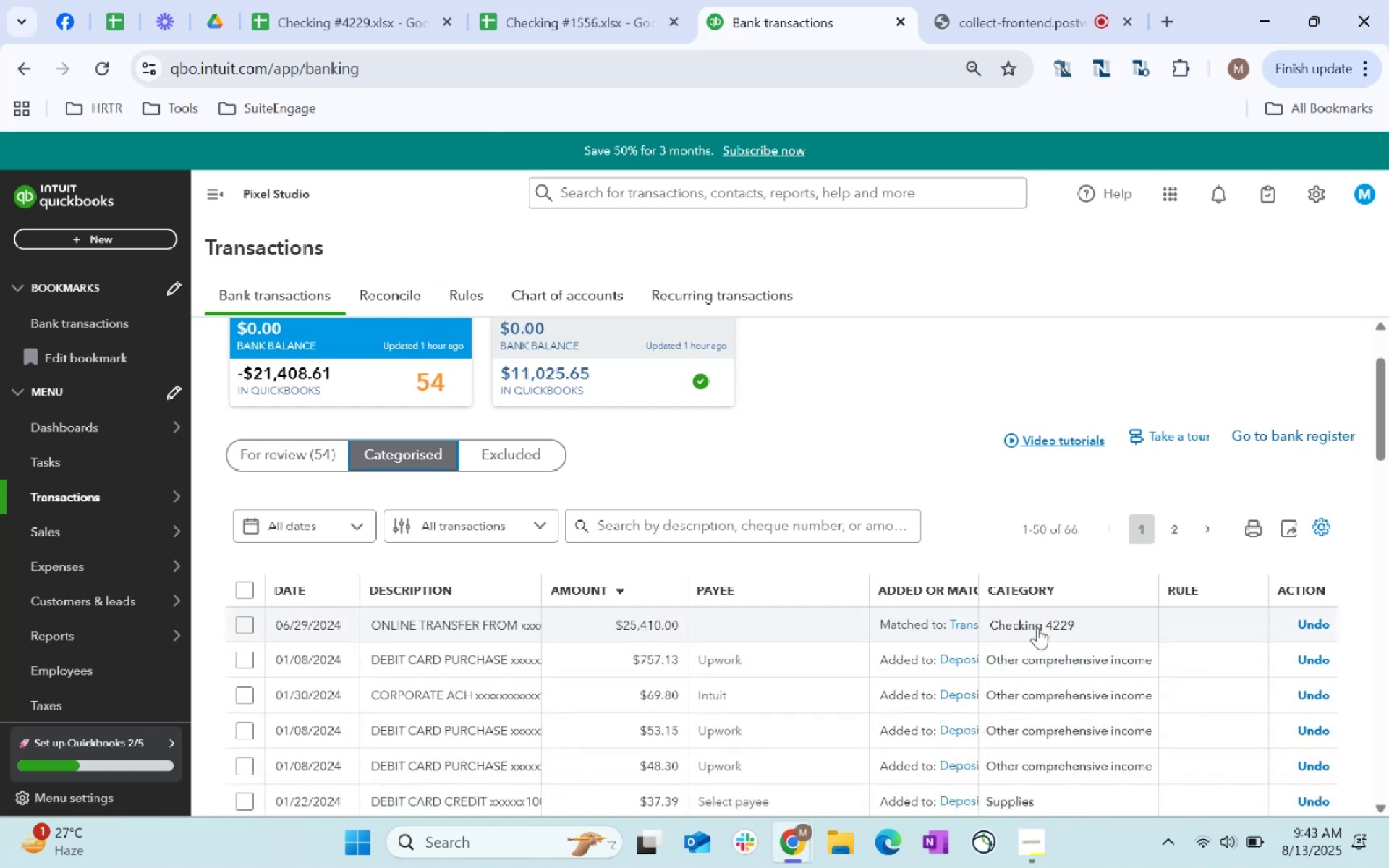 
wait(6.88)
 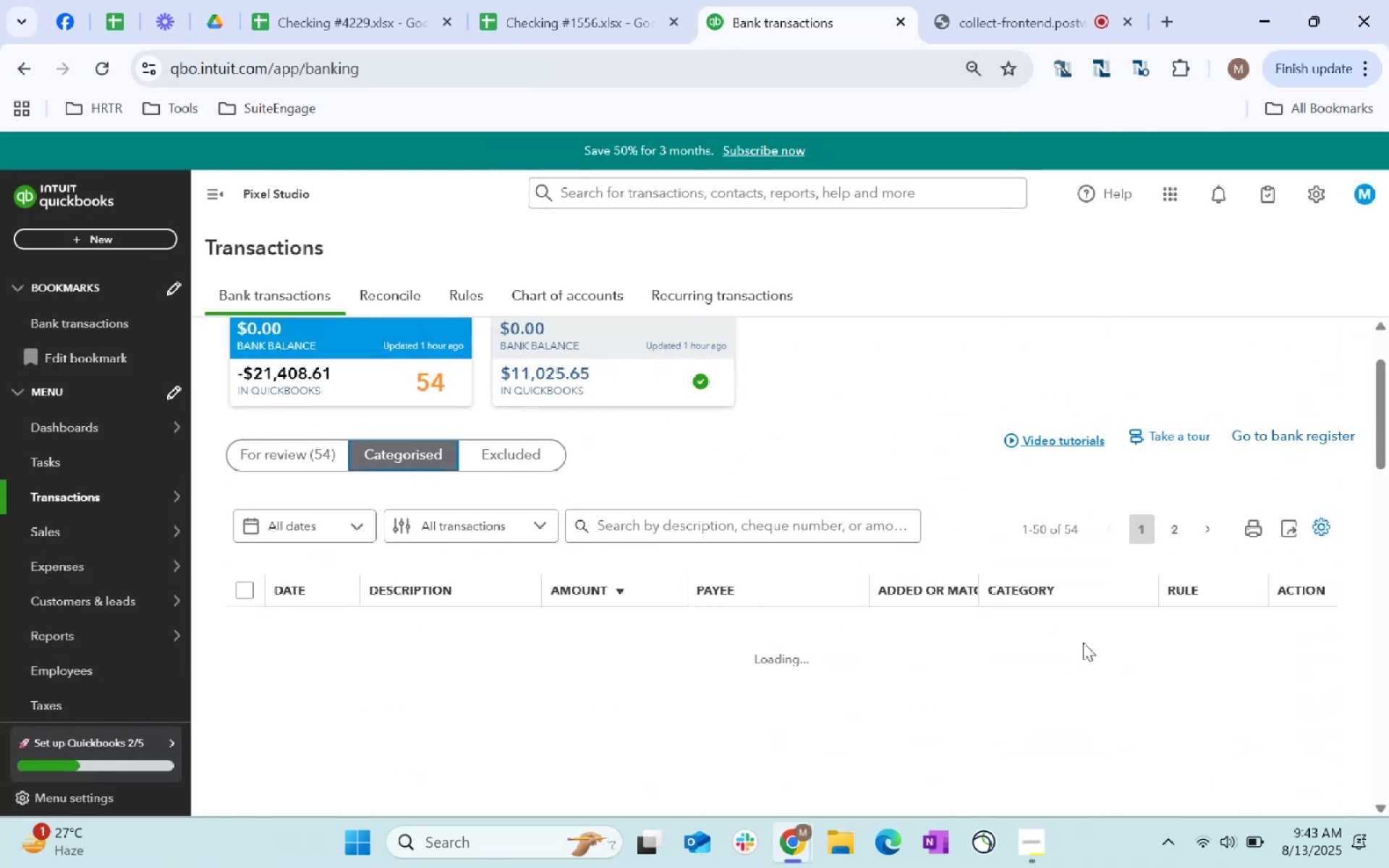 
scroll: coordinate [1037, 627], scroll_direction: down, amount: 2.0
 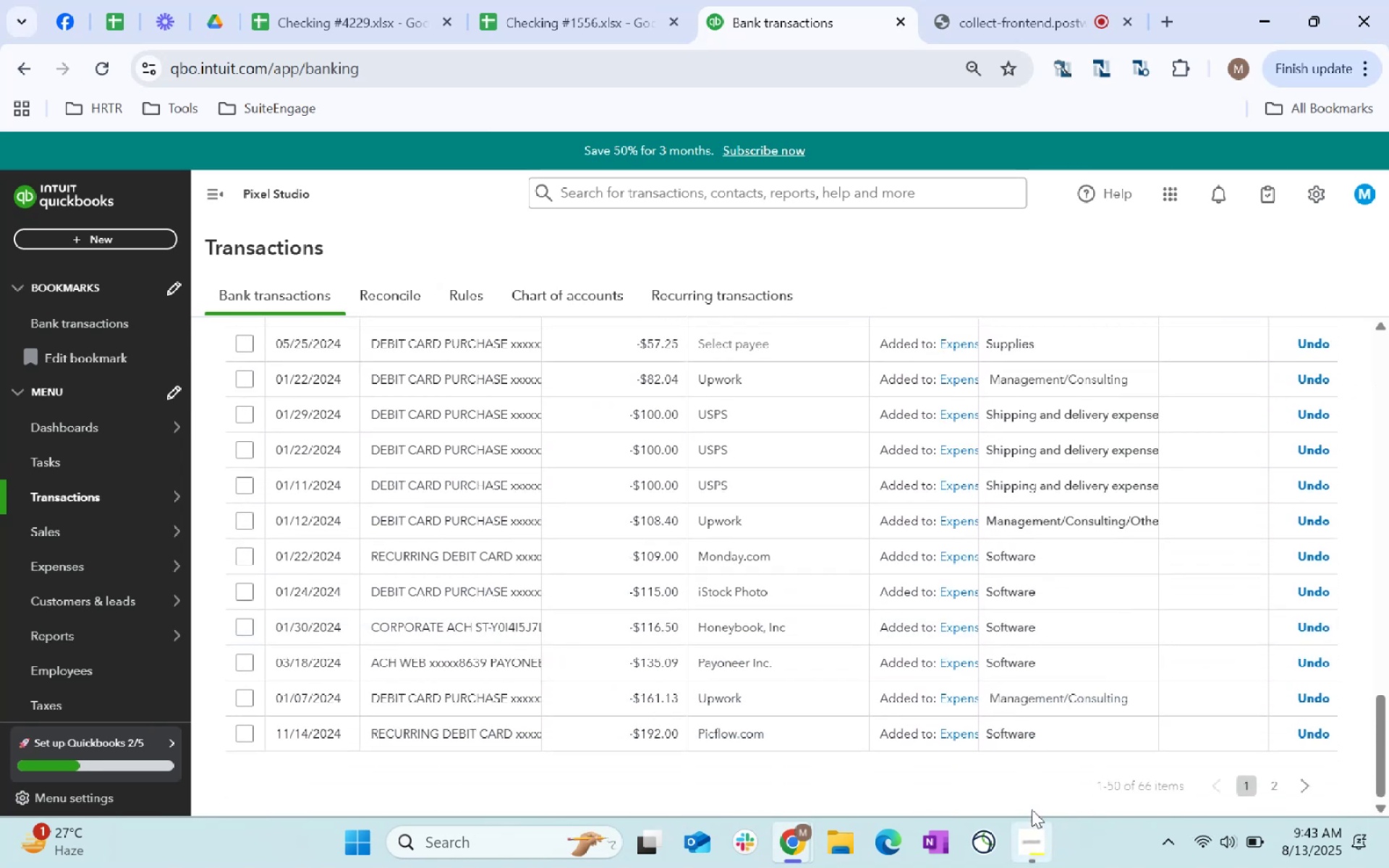 
scroll: coordinate [961, 754], scroll_direction: up, amount: 19.0
 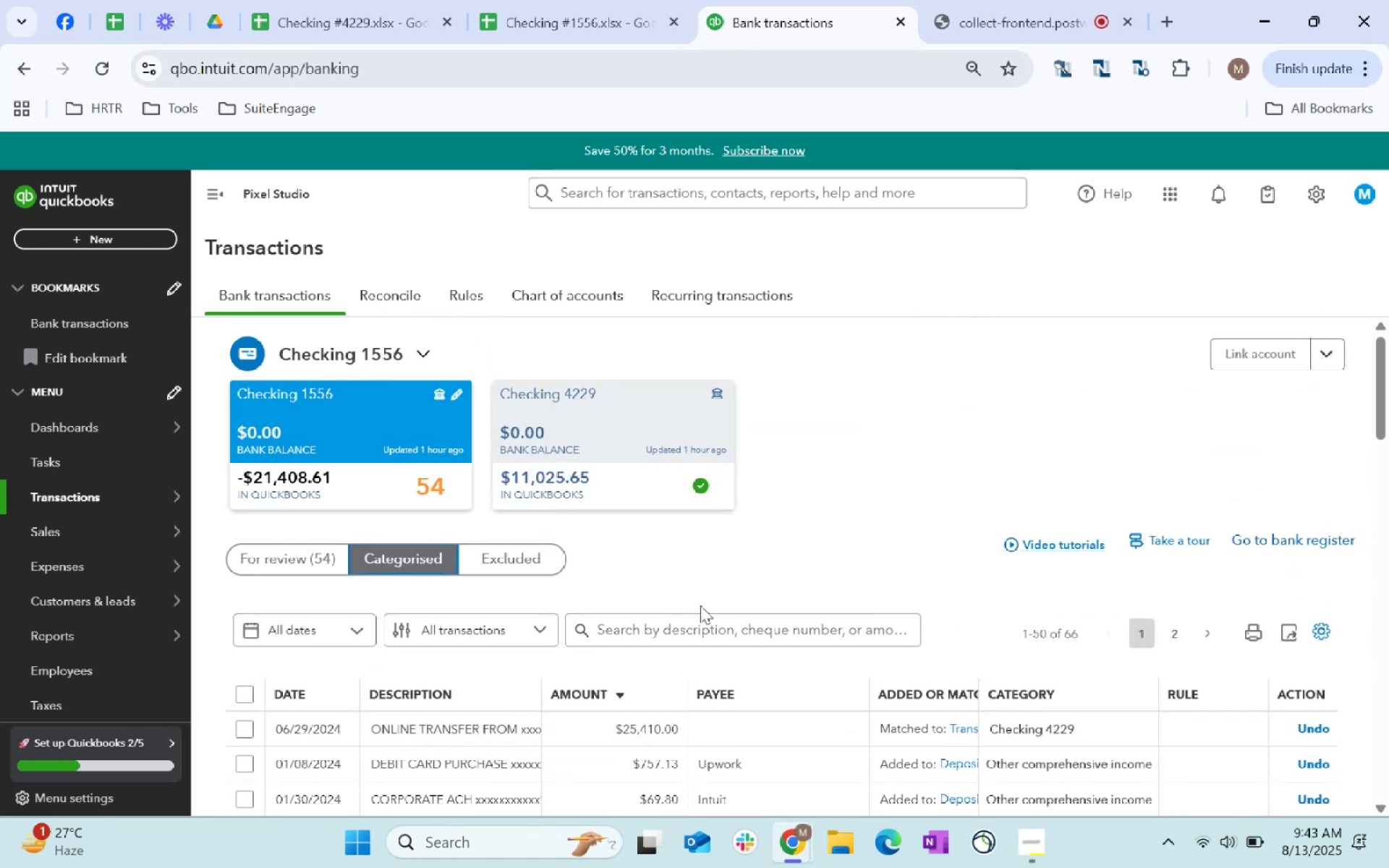 
type(sara)
 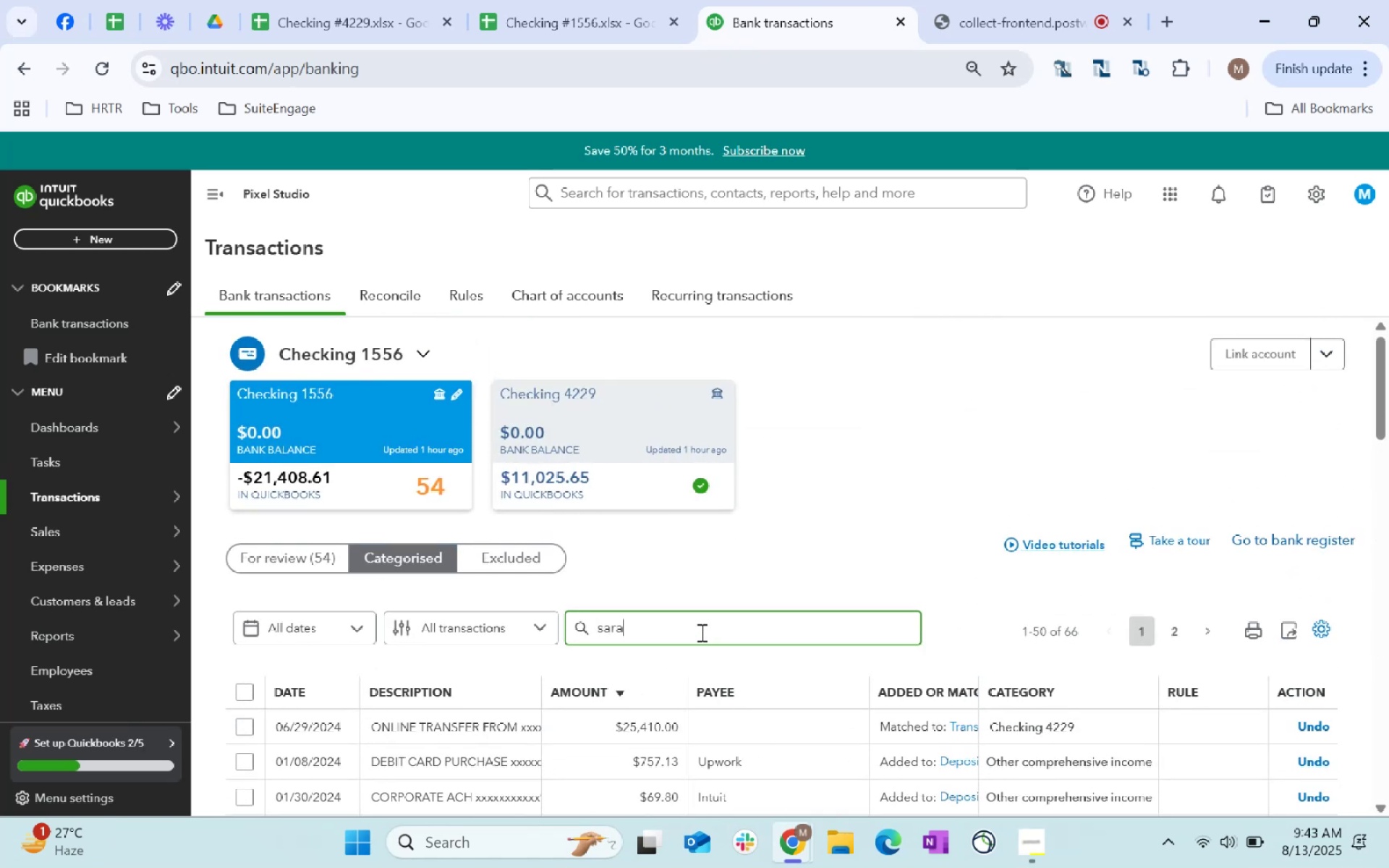 
key(Enter)
 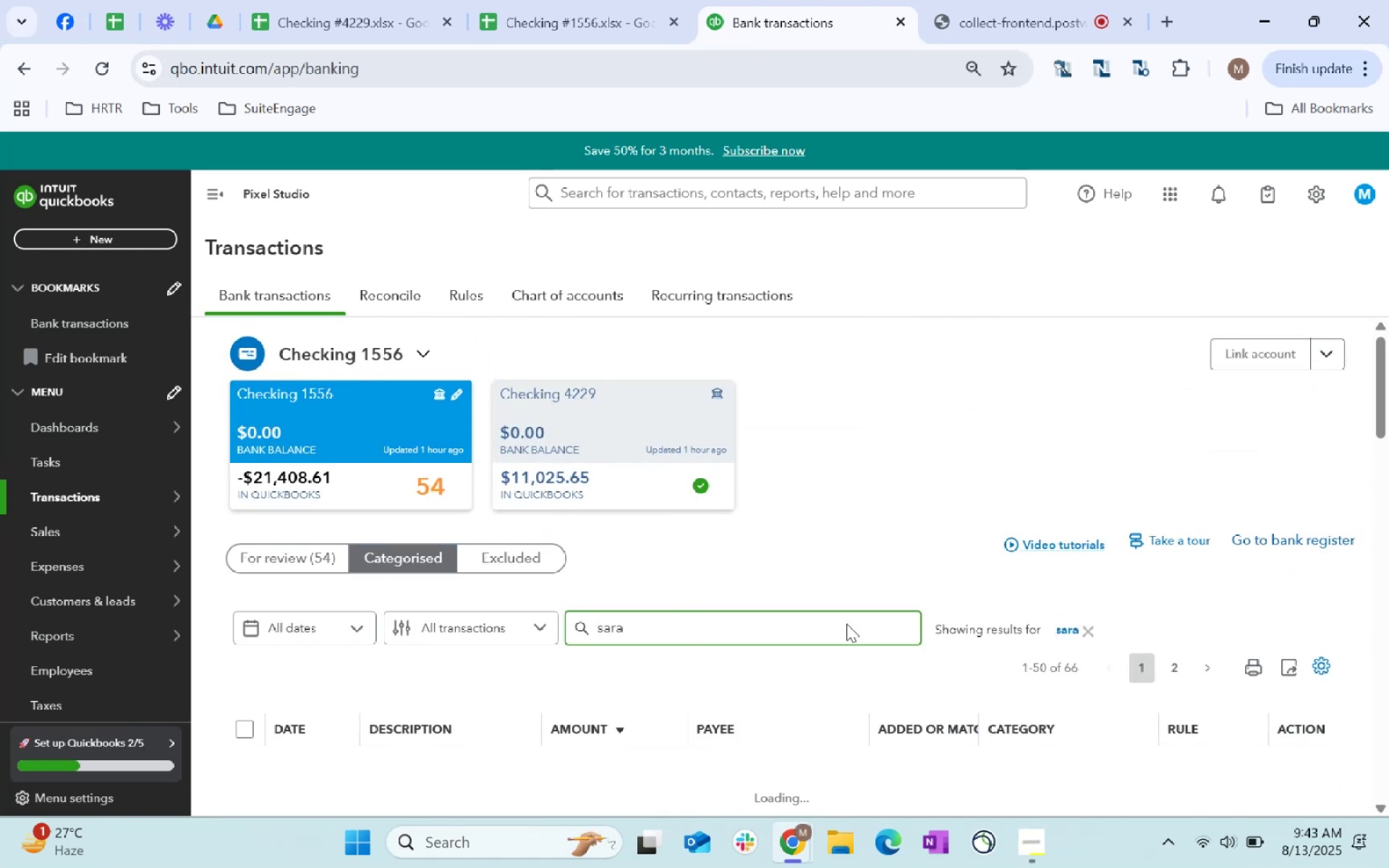 
scroll: coordinate [890, 627], scroll_direction: down, amount: 2.0
 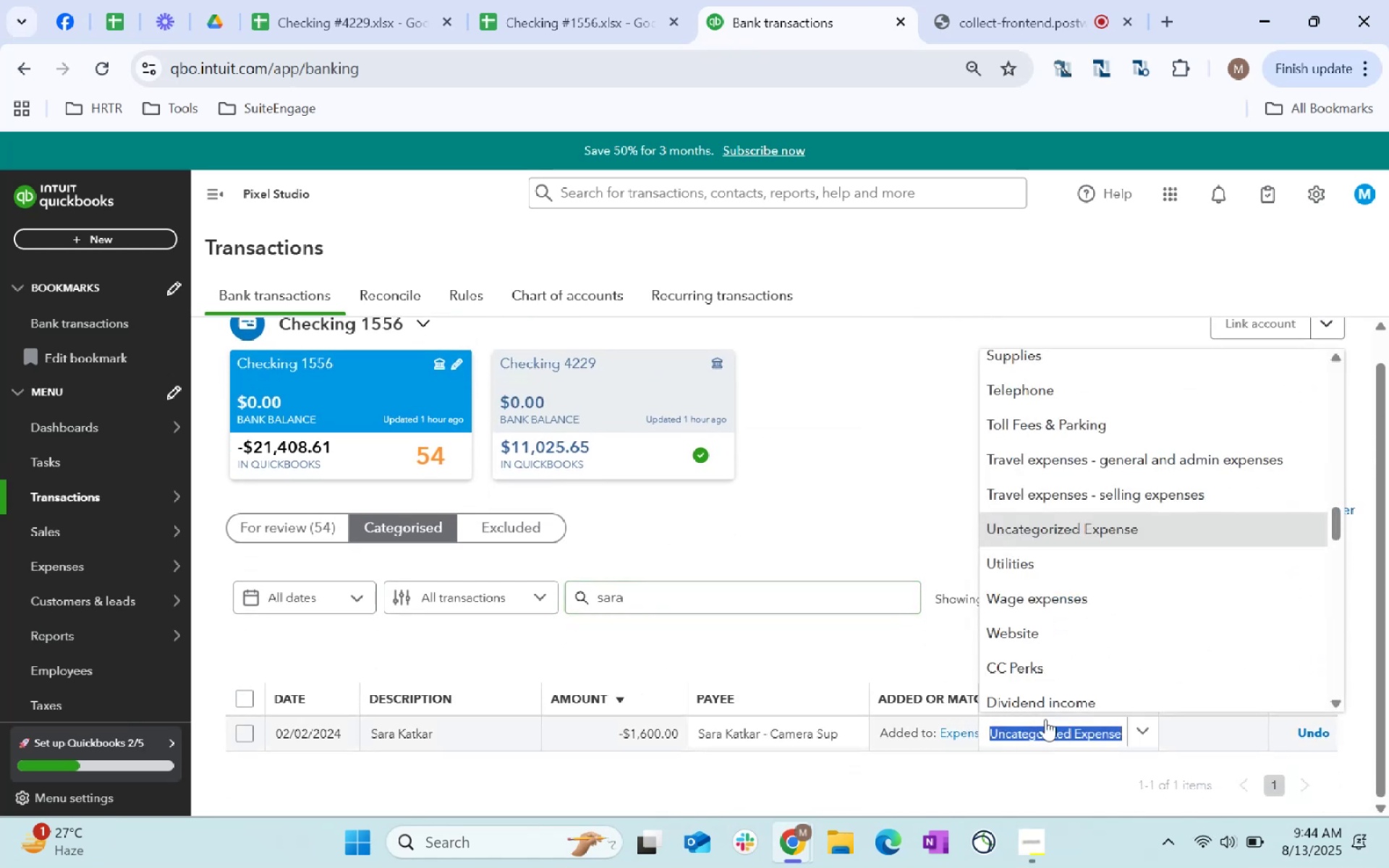 
type(supplies)
 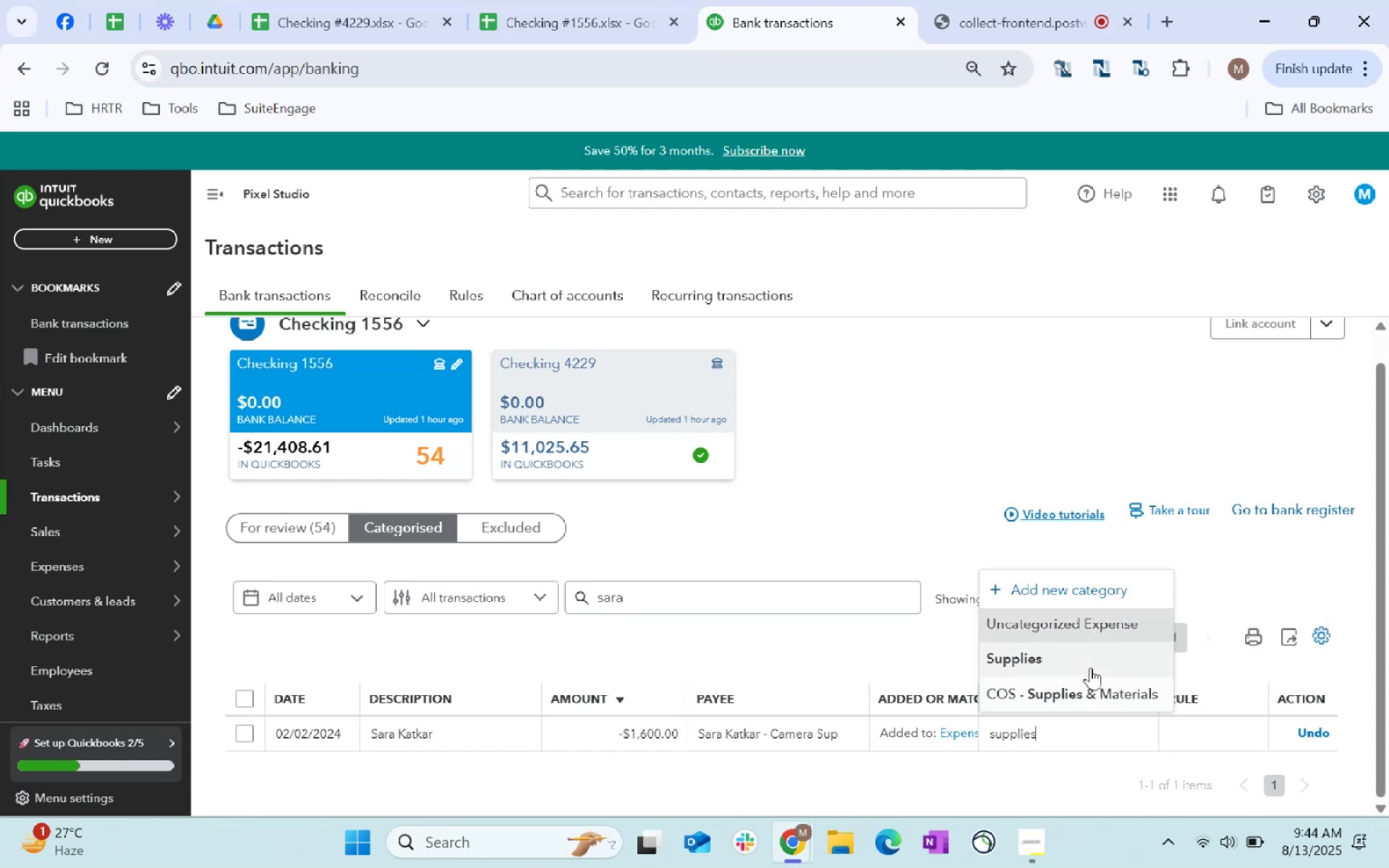 
left_click([1092, 665])
 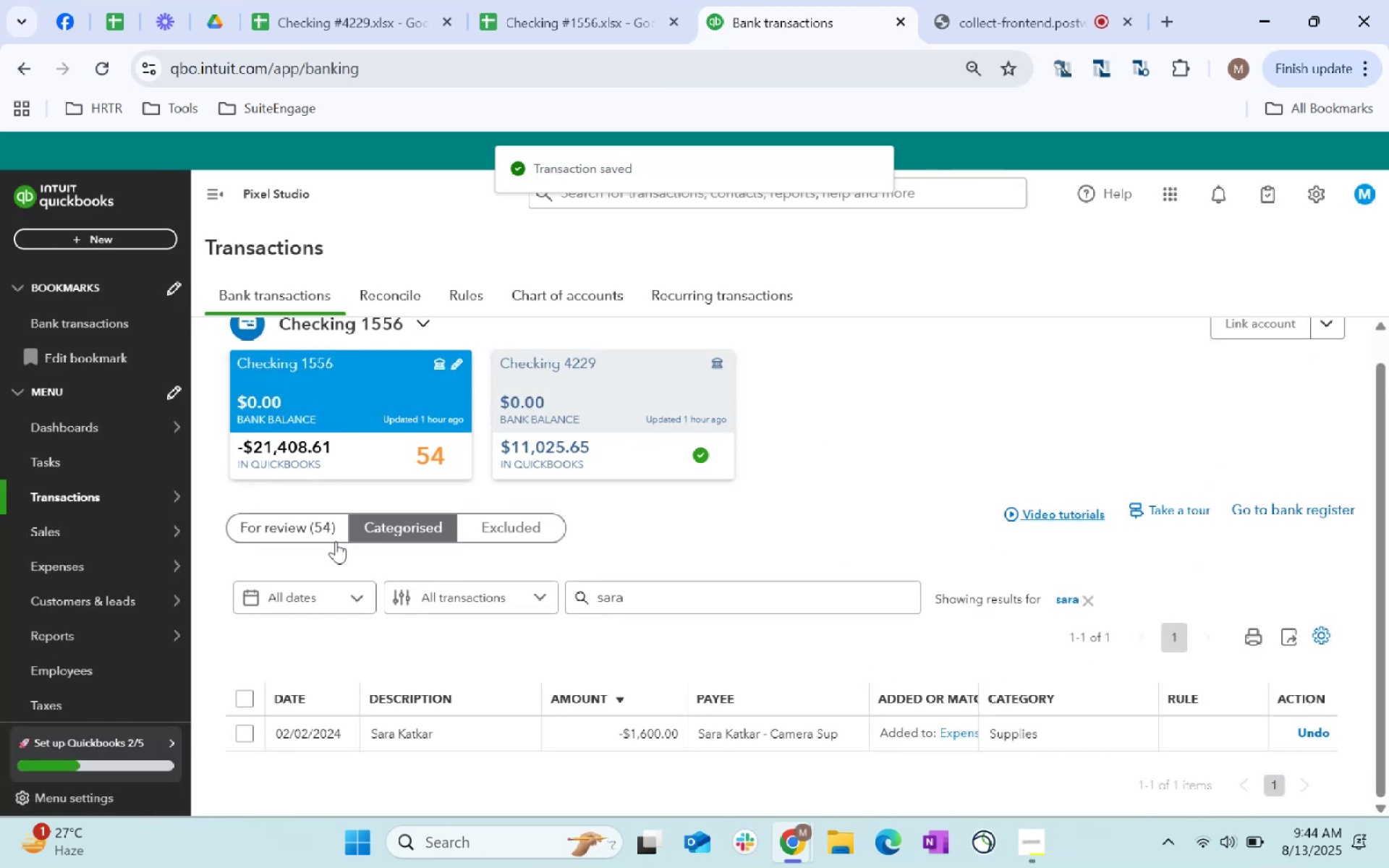 
left_click([280, 541])
 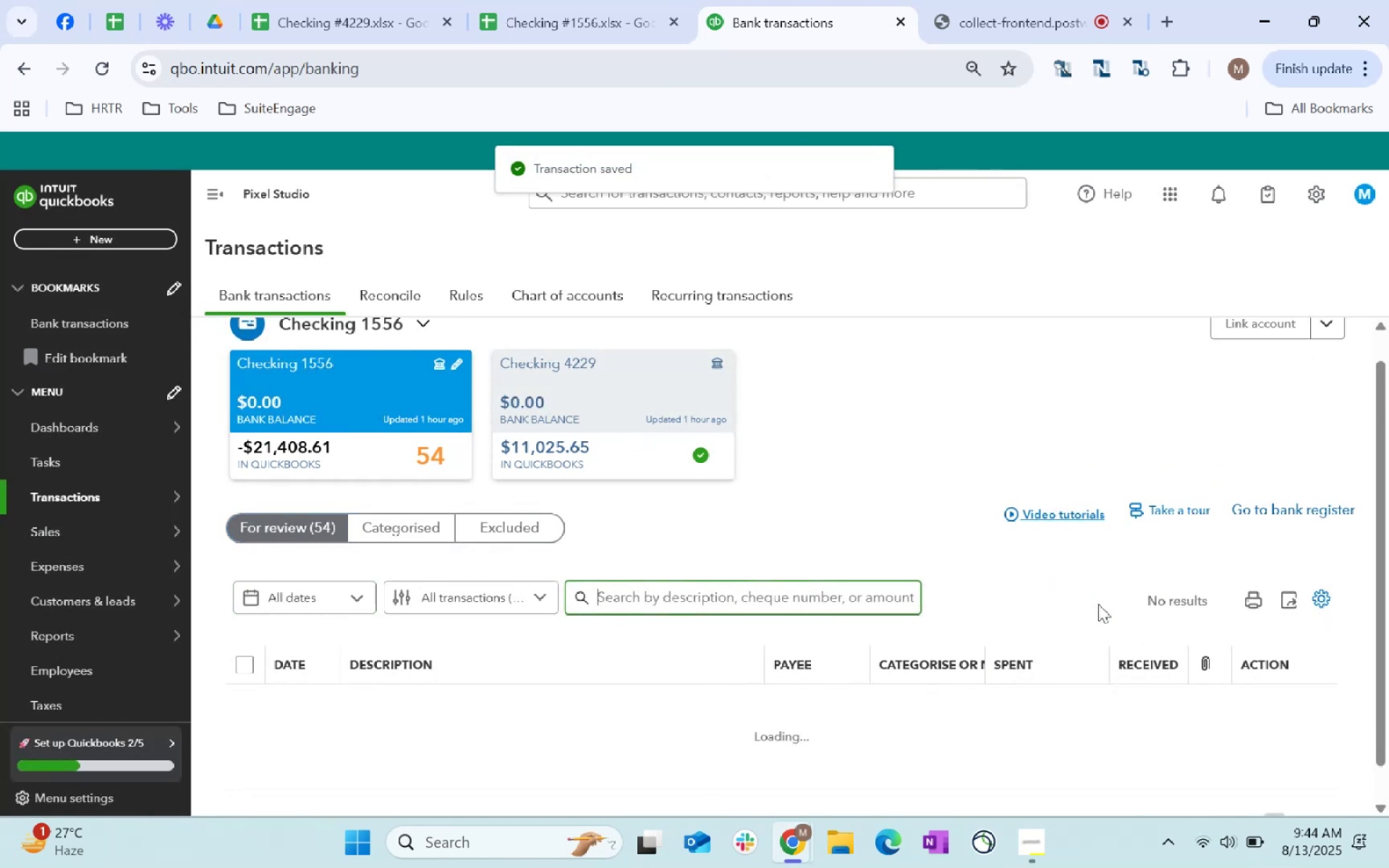 
scroll: coordinate [985, 590], scroll_direction: down, amount: 1.0
 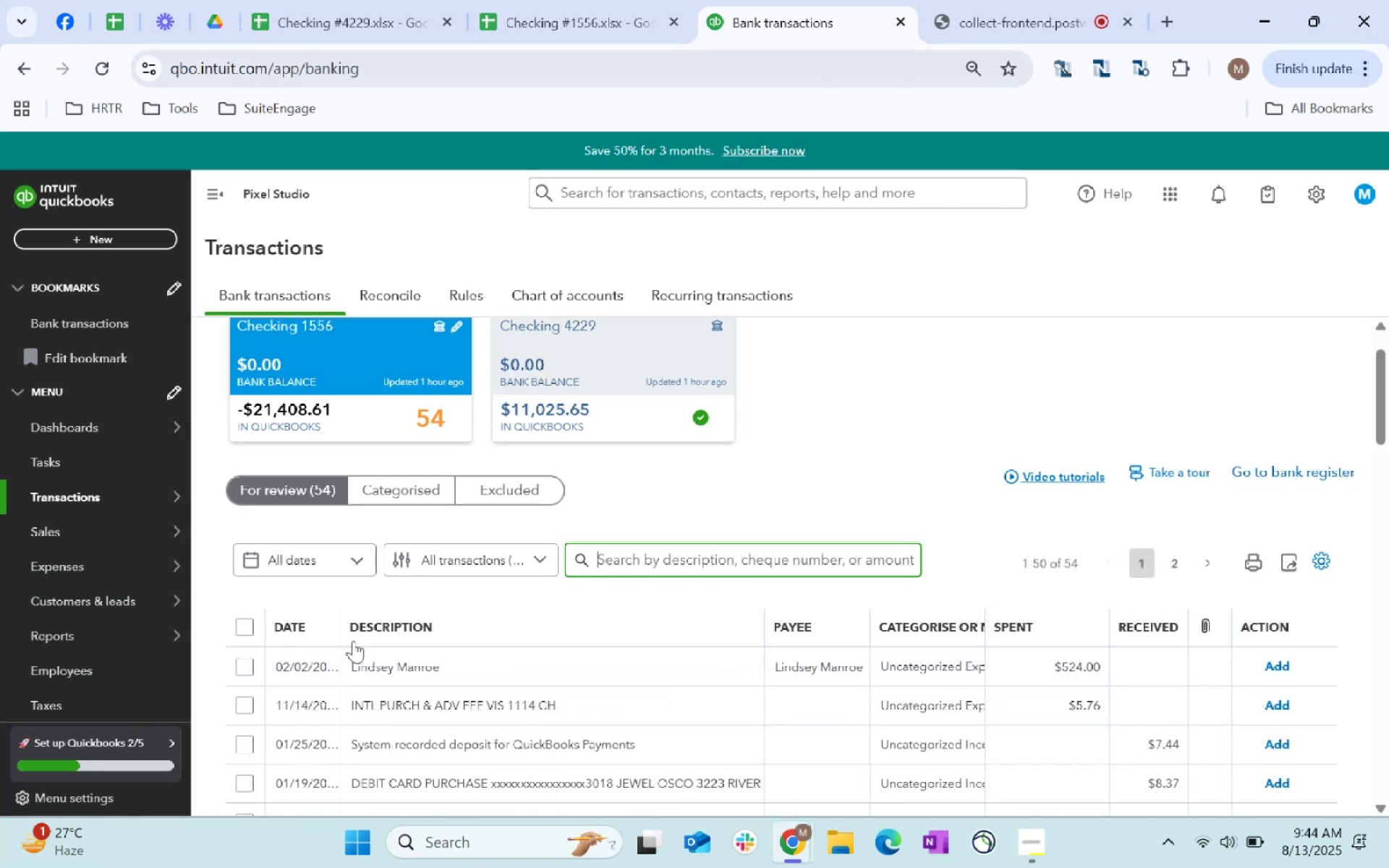 
left_click([242, 662])
 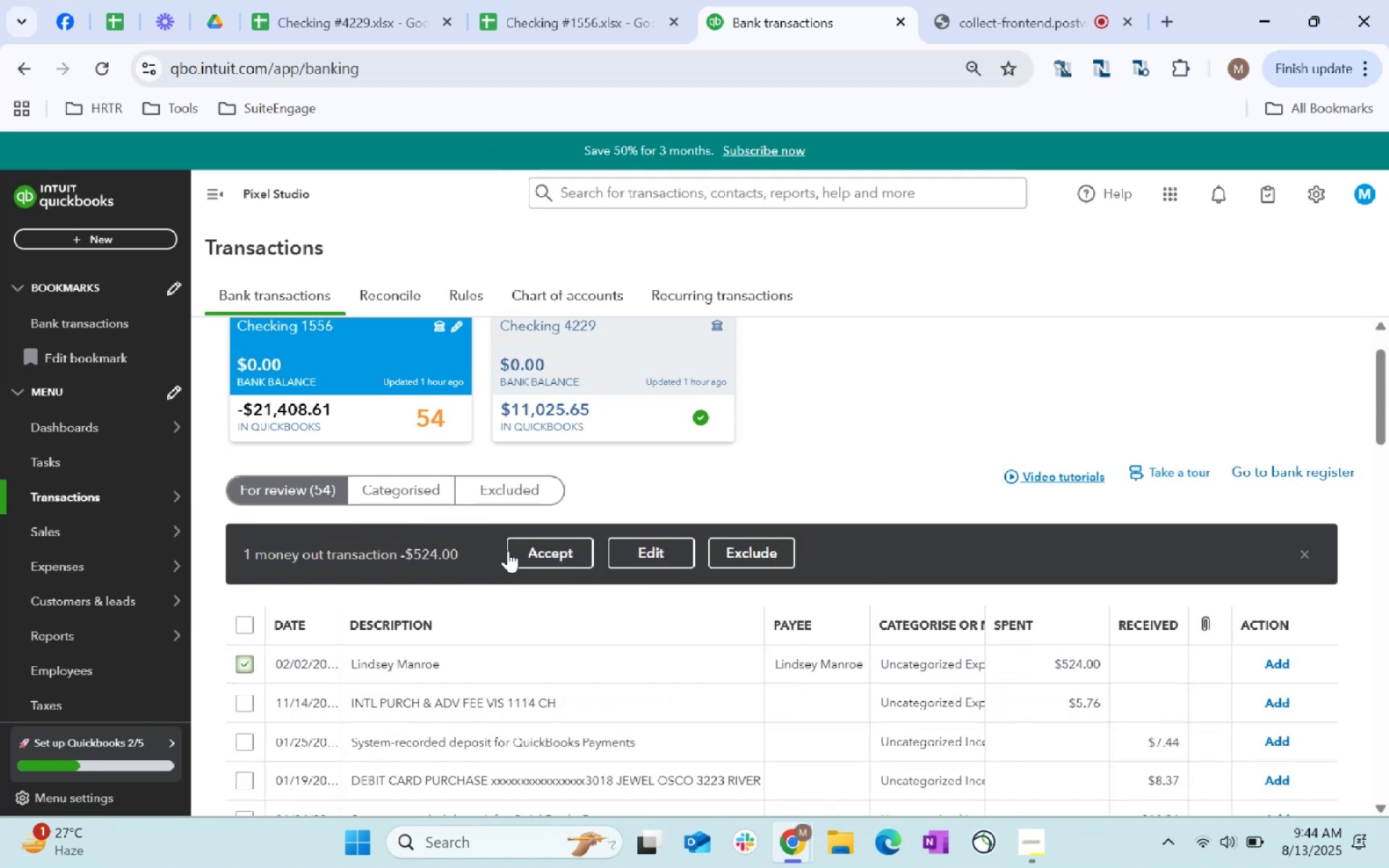 
left_click([674, 562])
 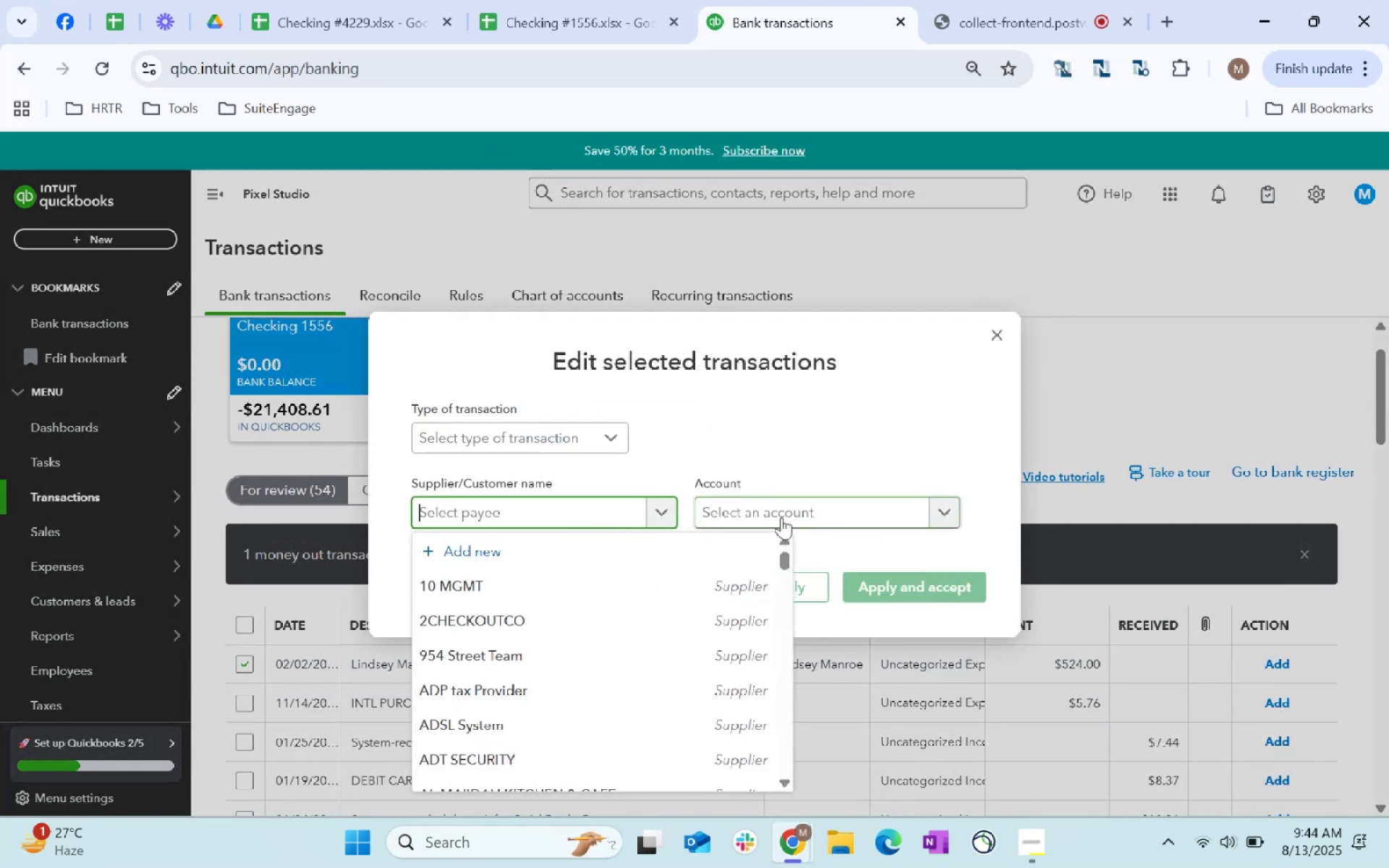 
type(lind)
 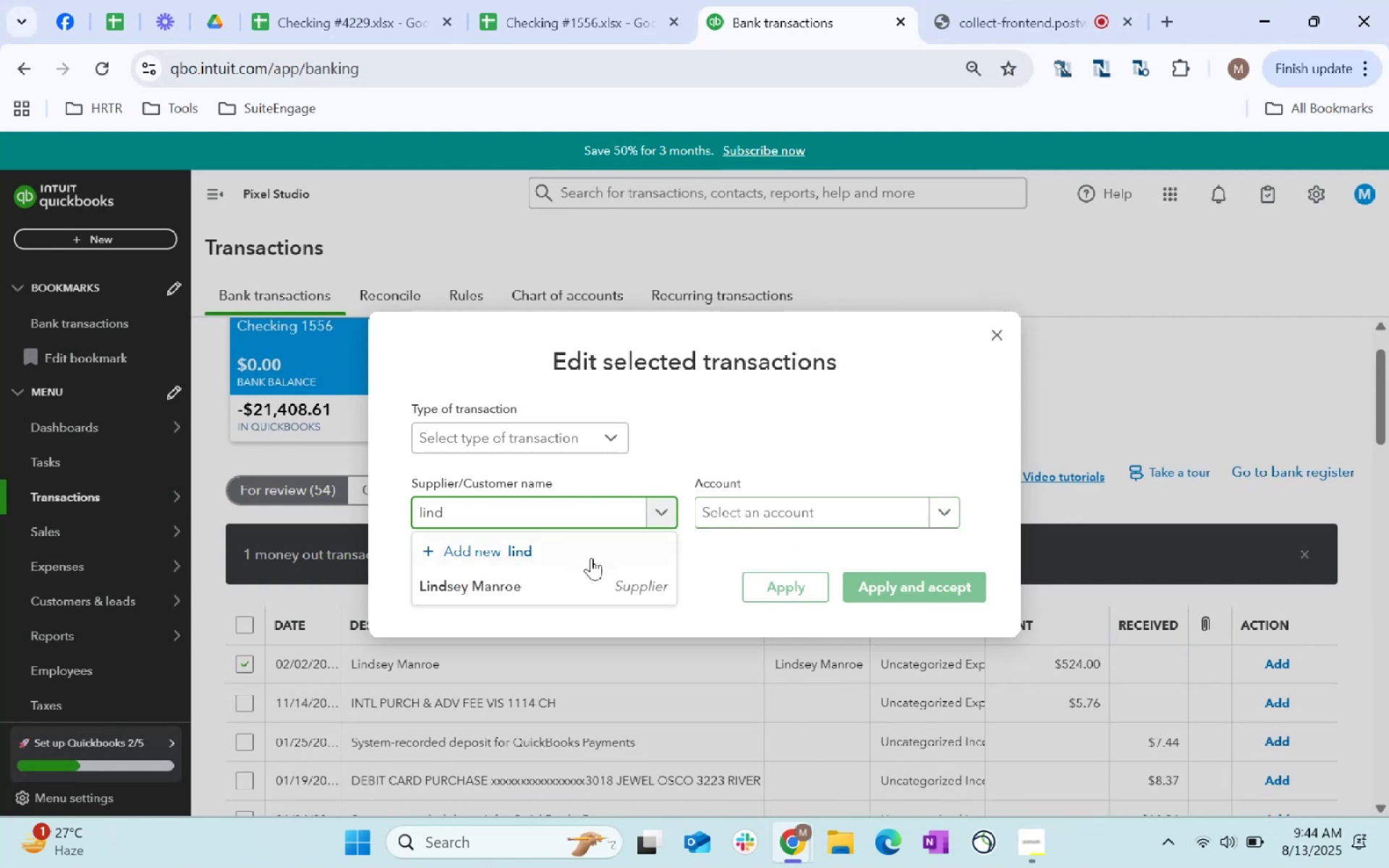 
left_click([608, 579])
 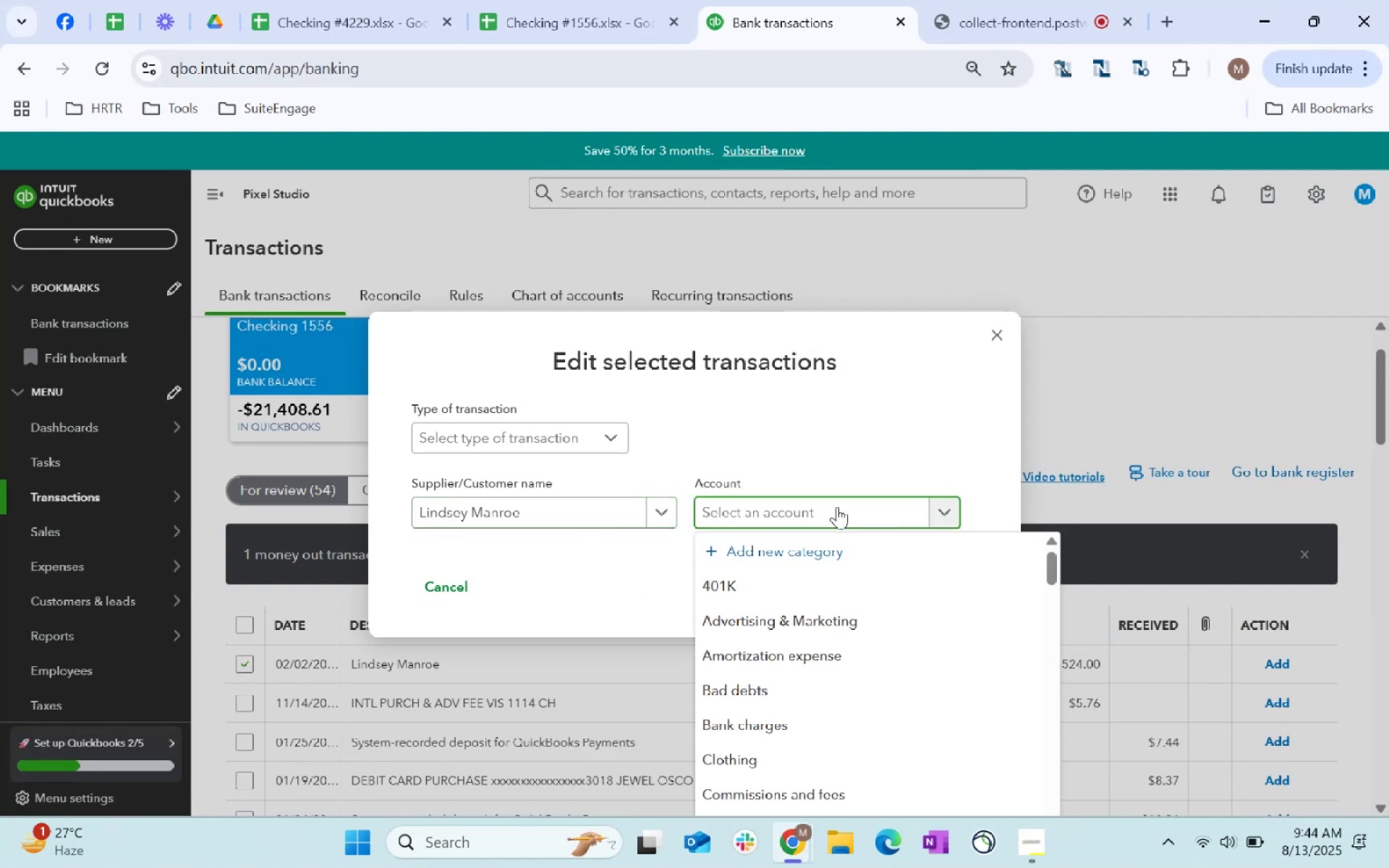 
type(Professional)
 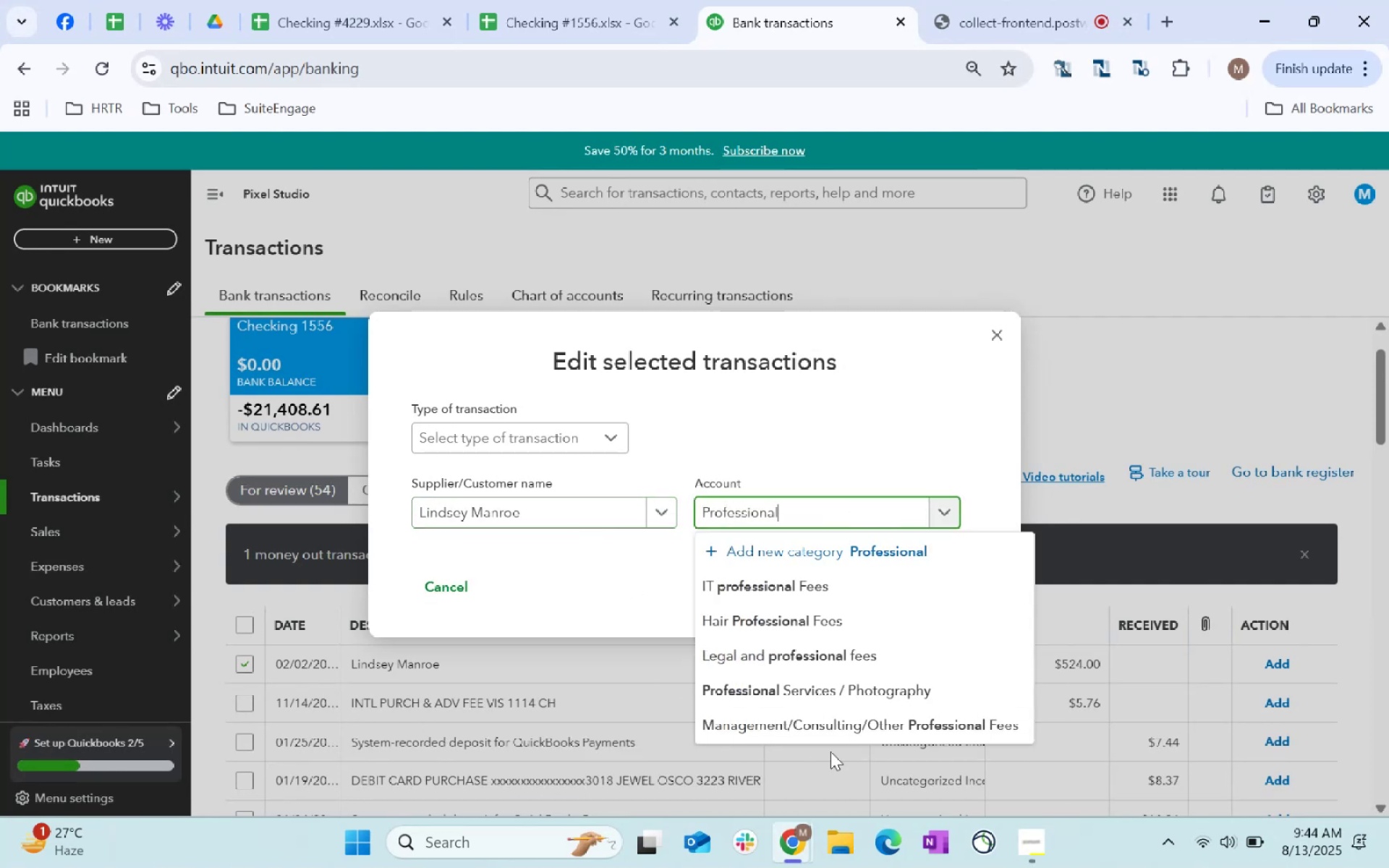 
left_click([878, 689])
 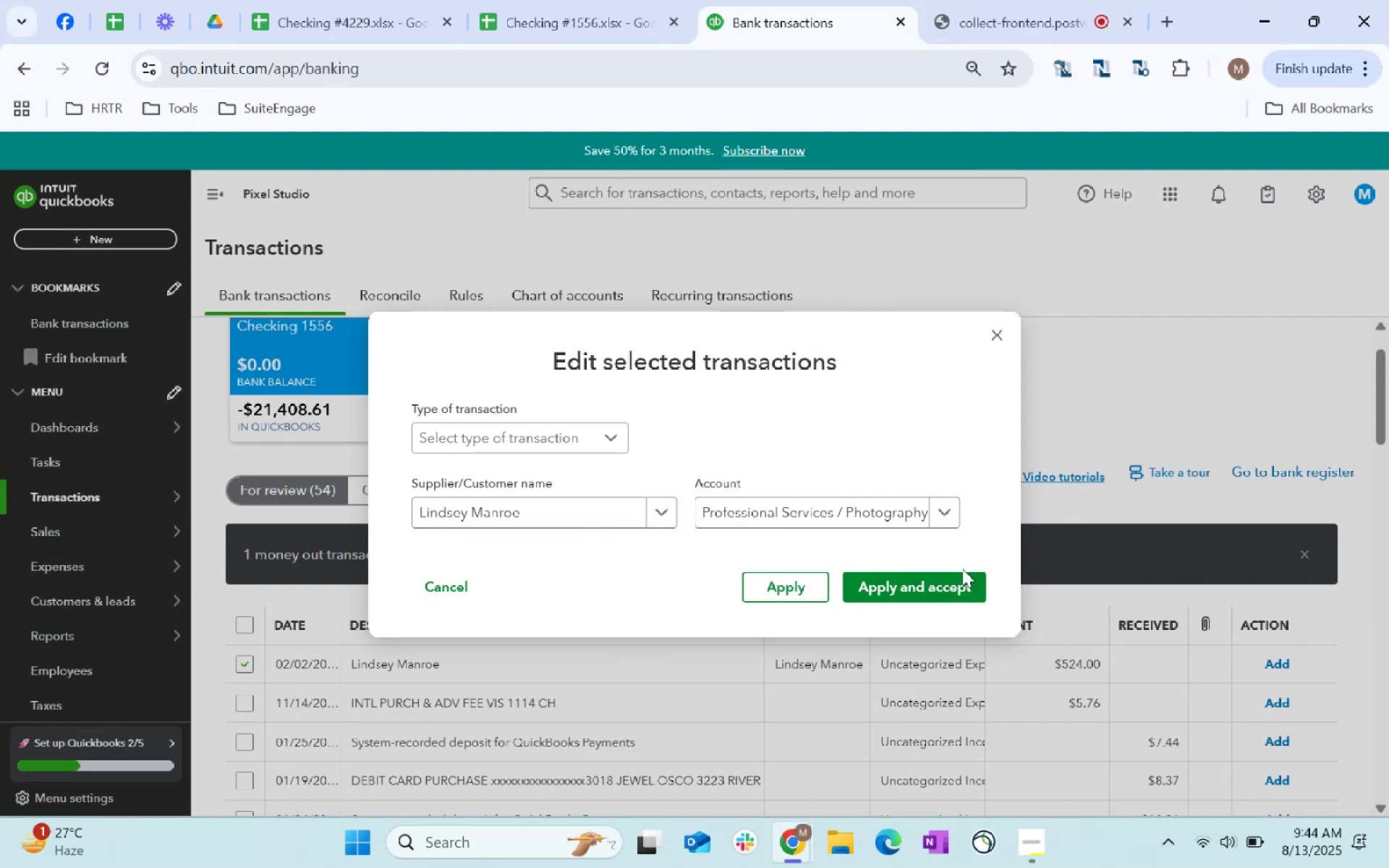 
double_click([956, 583])
 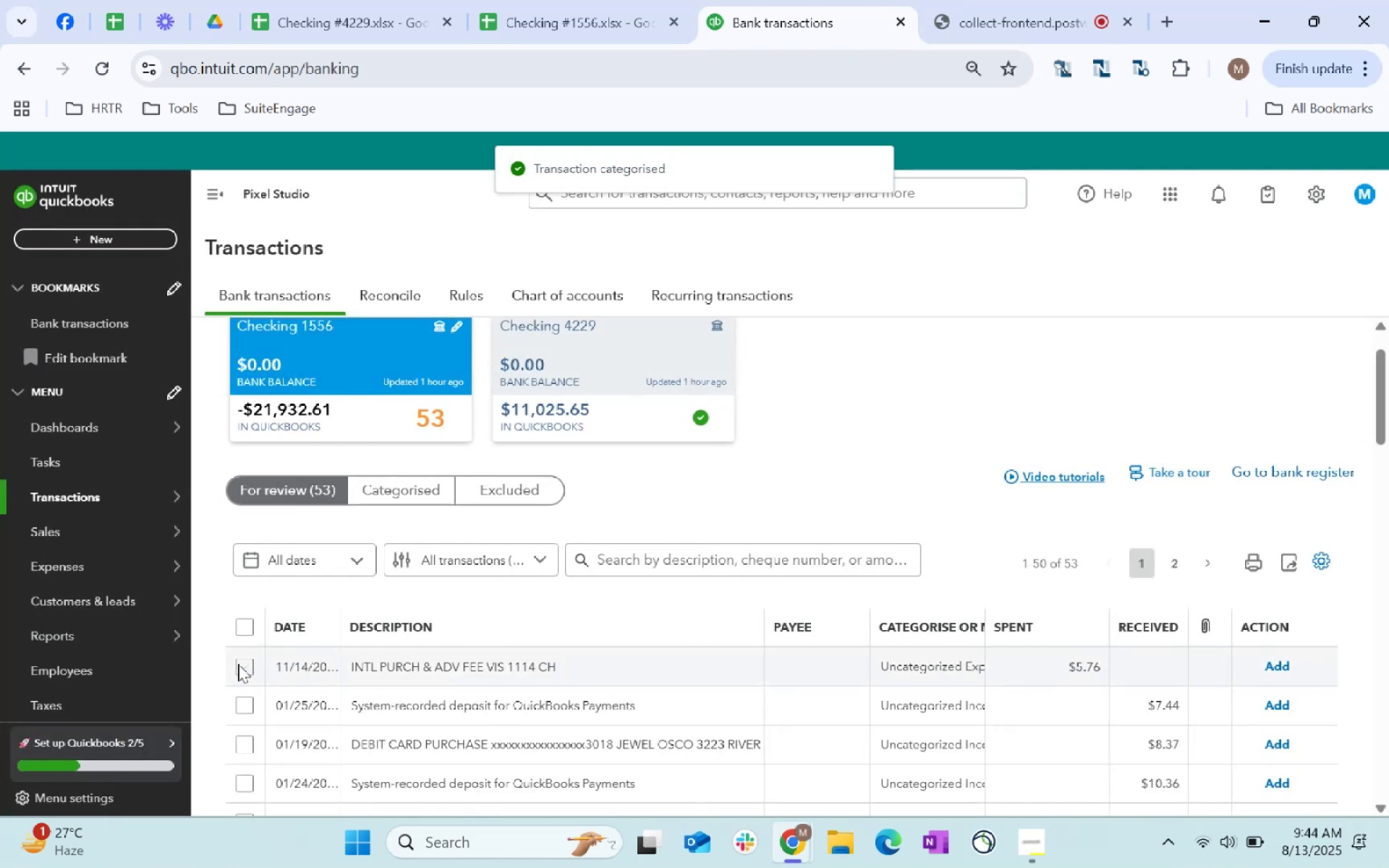 
wait(5.2)
 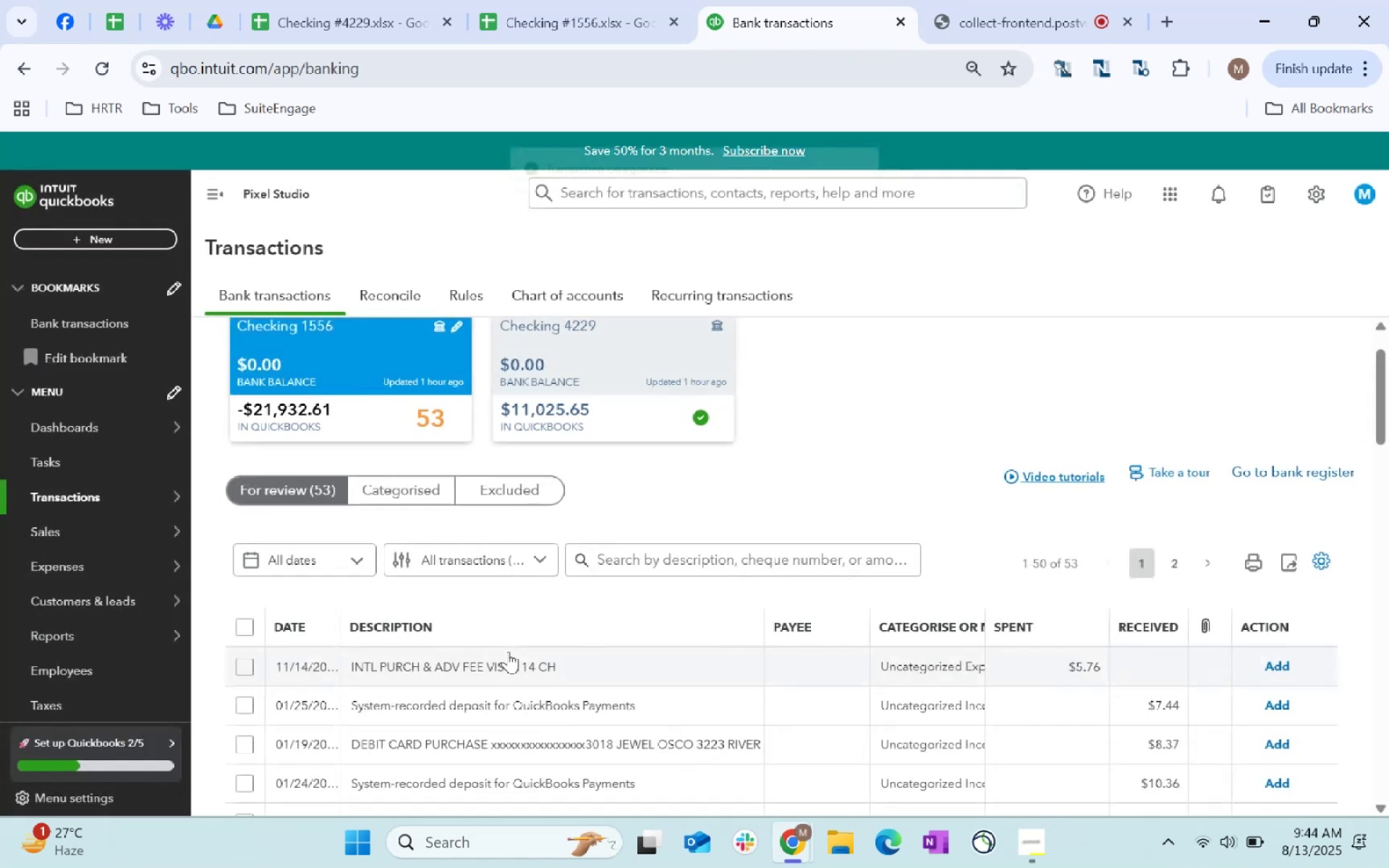 
left_click([943, 667])
 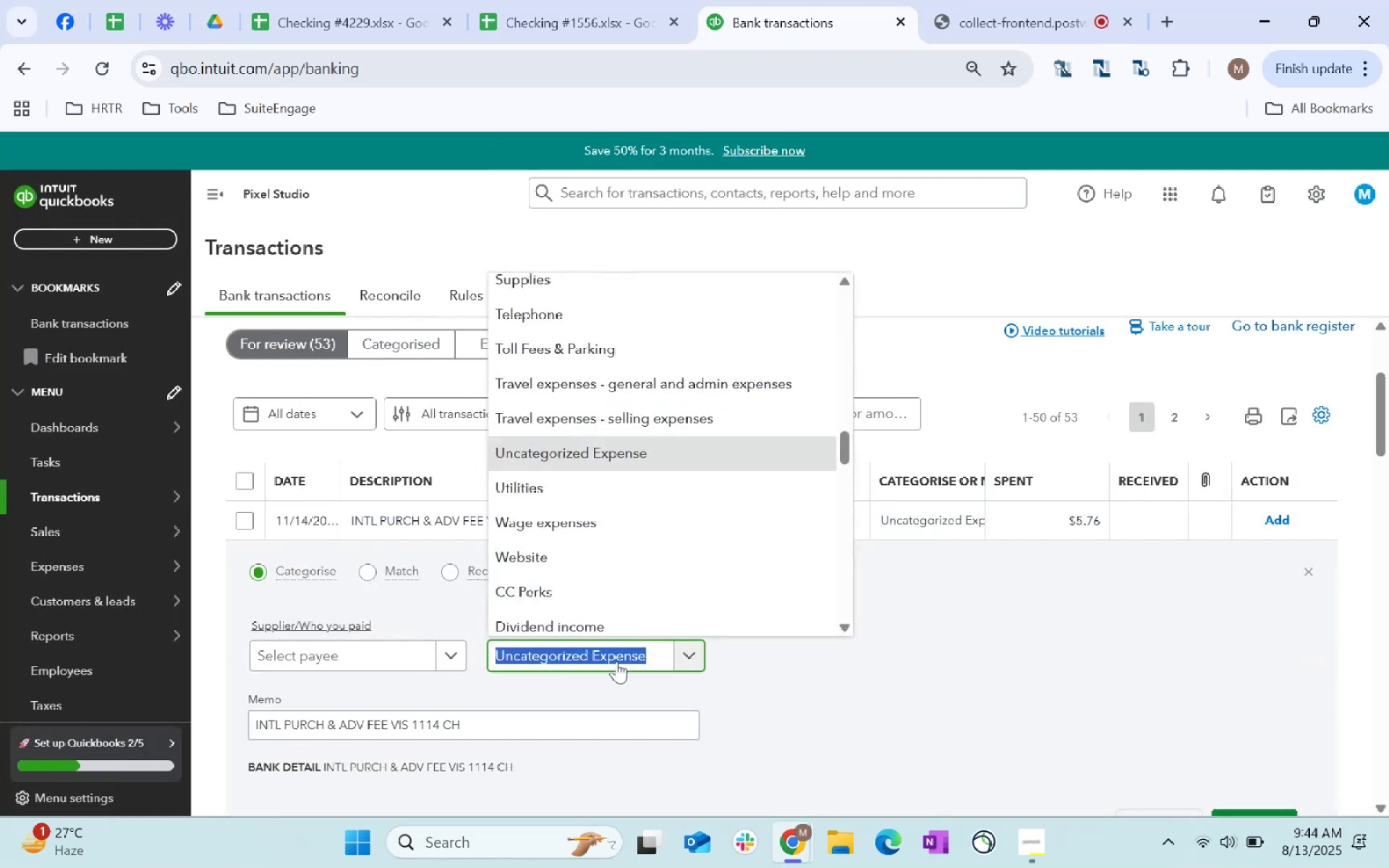 
type(bank charges)
key(Tab)
 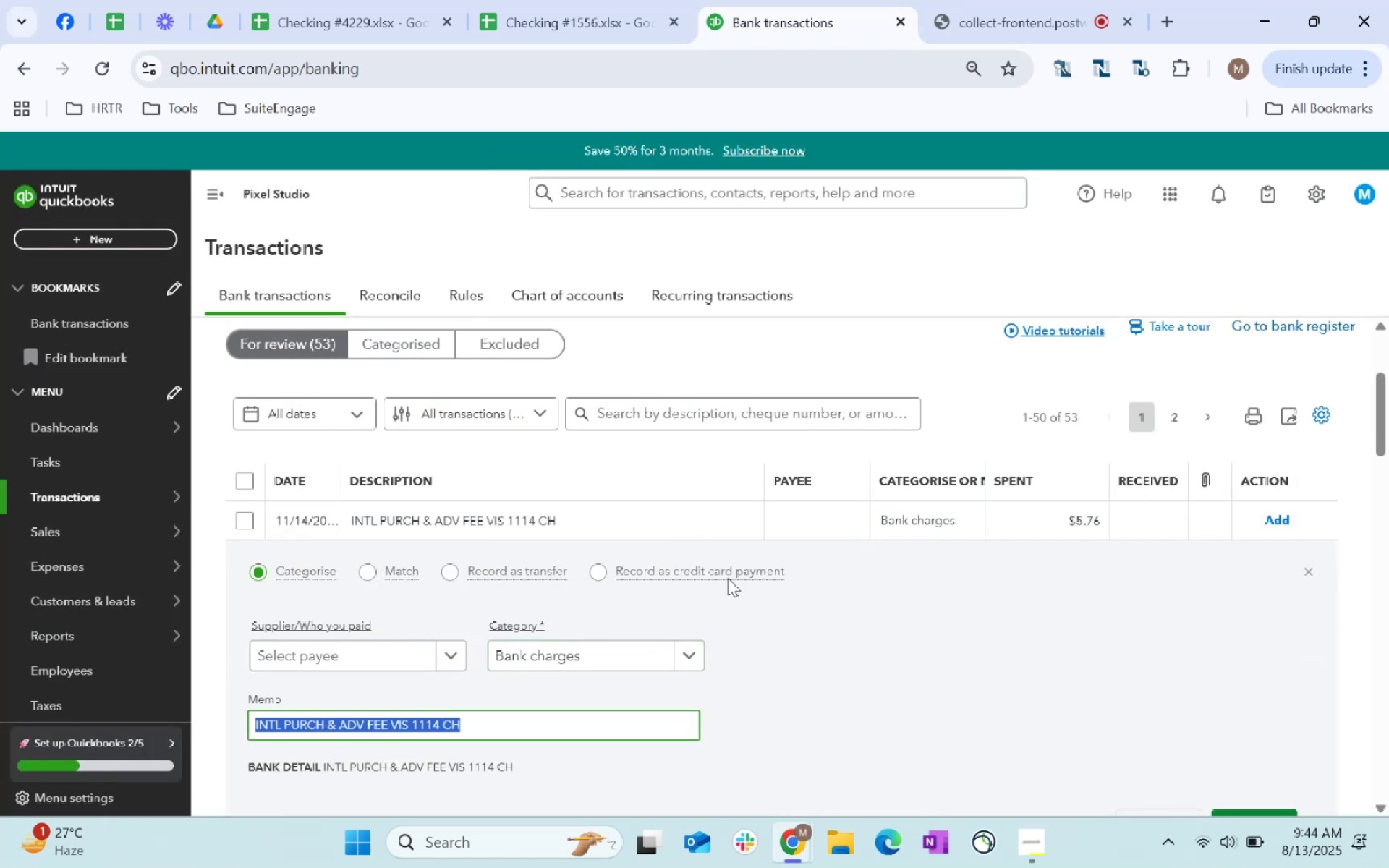 
scroll: coordinate [1364, 595], scroll_direction: down, amount: 2.0
 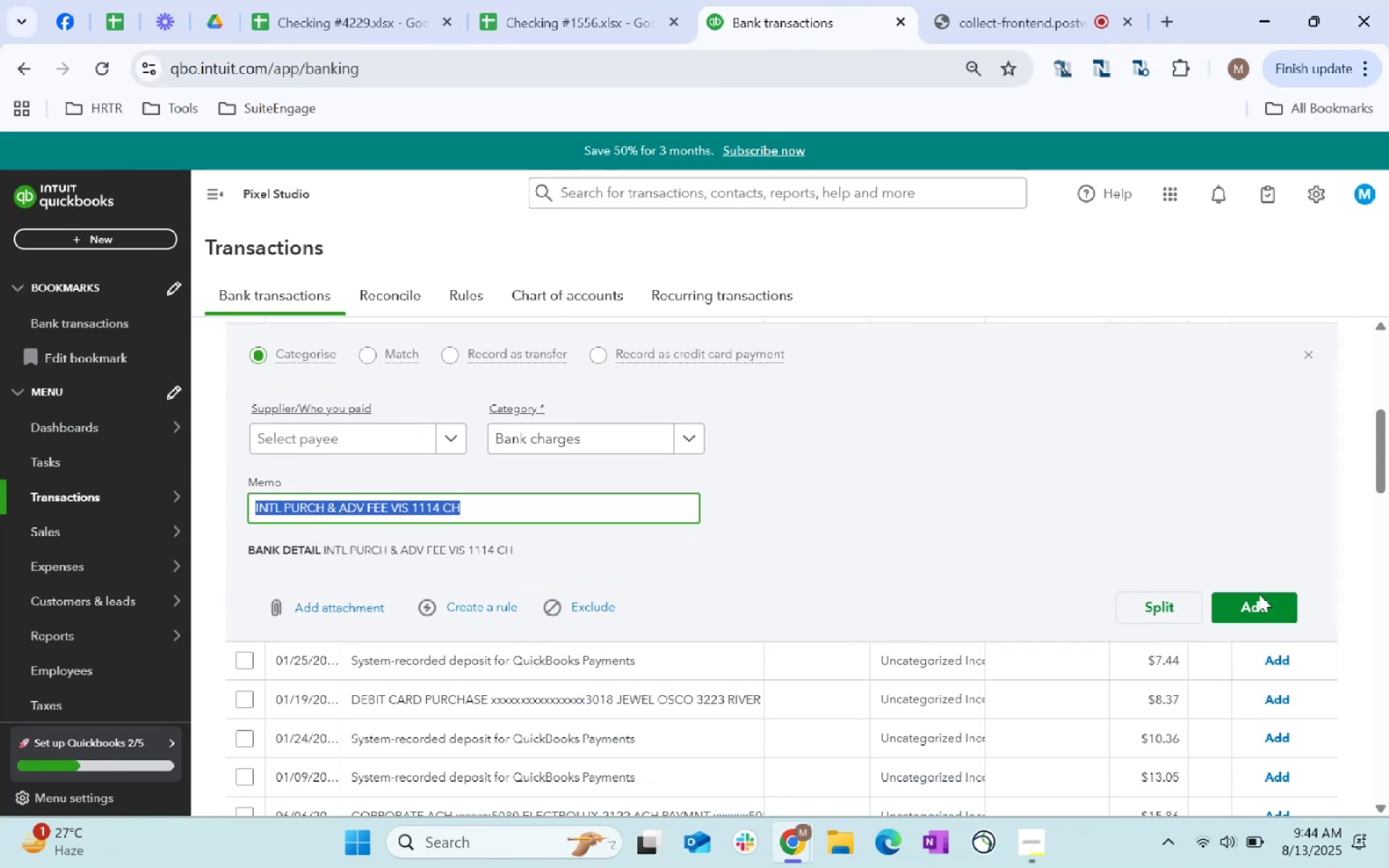 
left_click([1260, 610])
 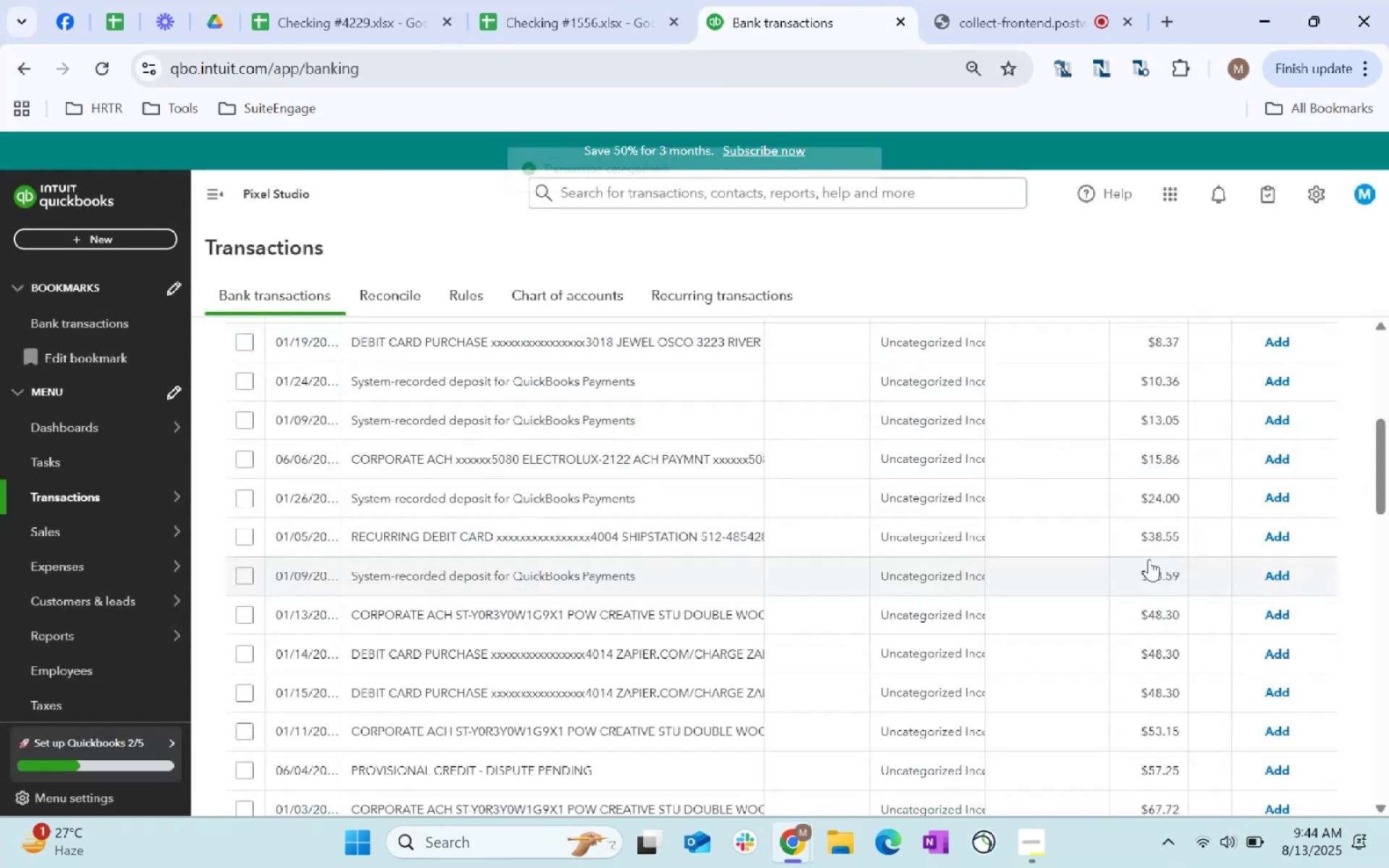 
scroll: coordinate [950, 604], scroll_direction: up, amount: 2.0
 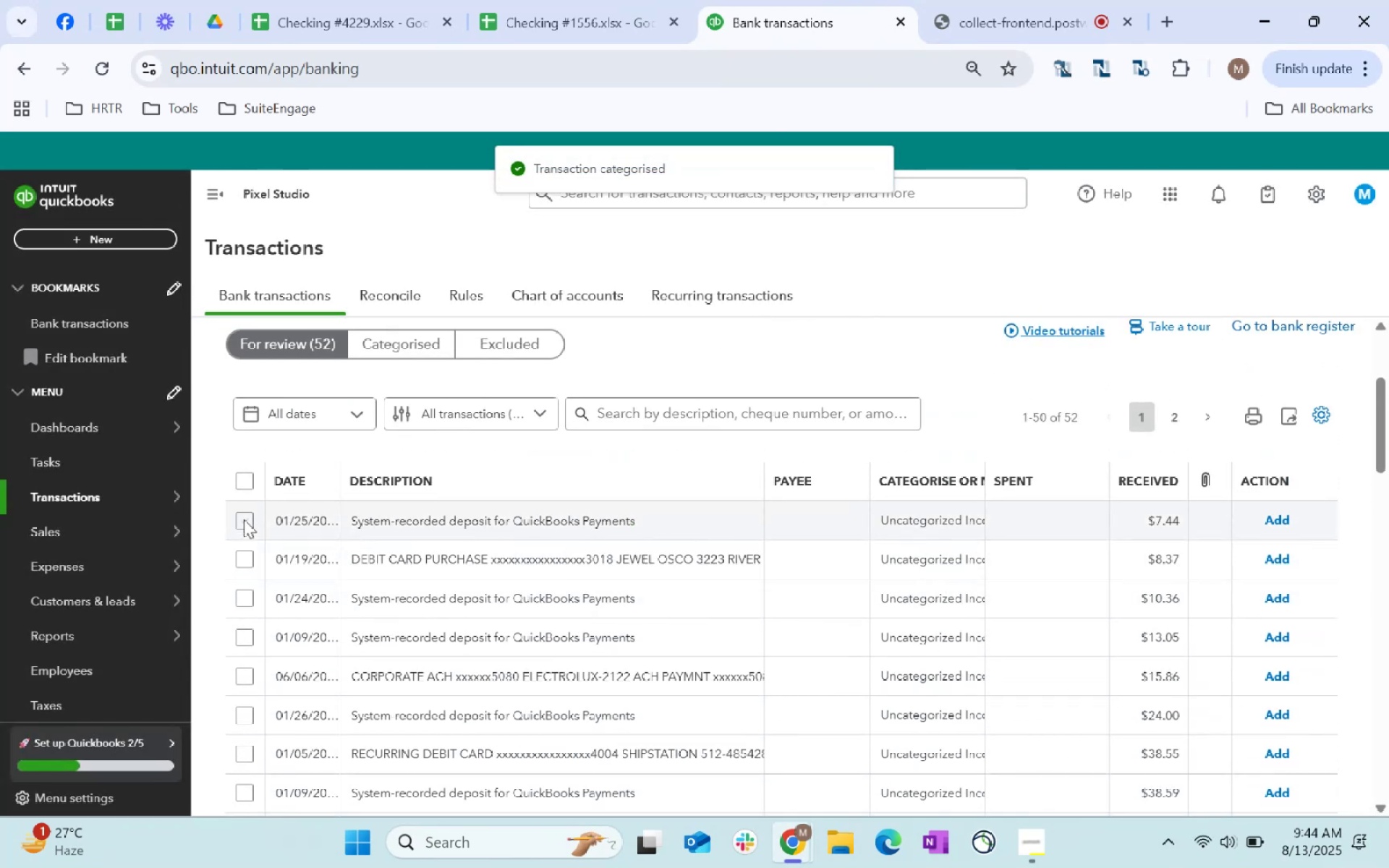 
left_click([244, 519])
 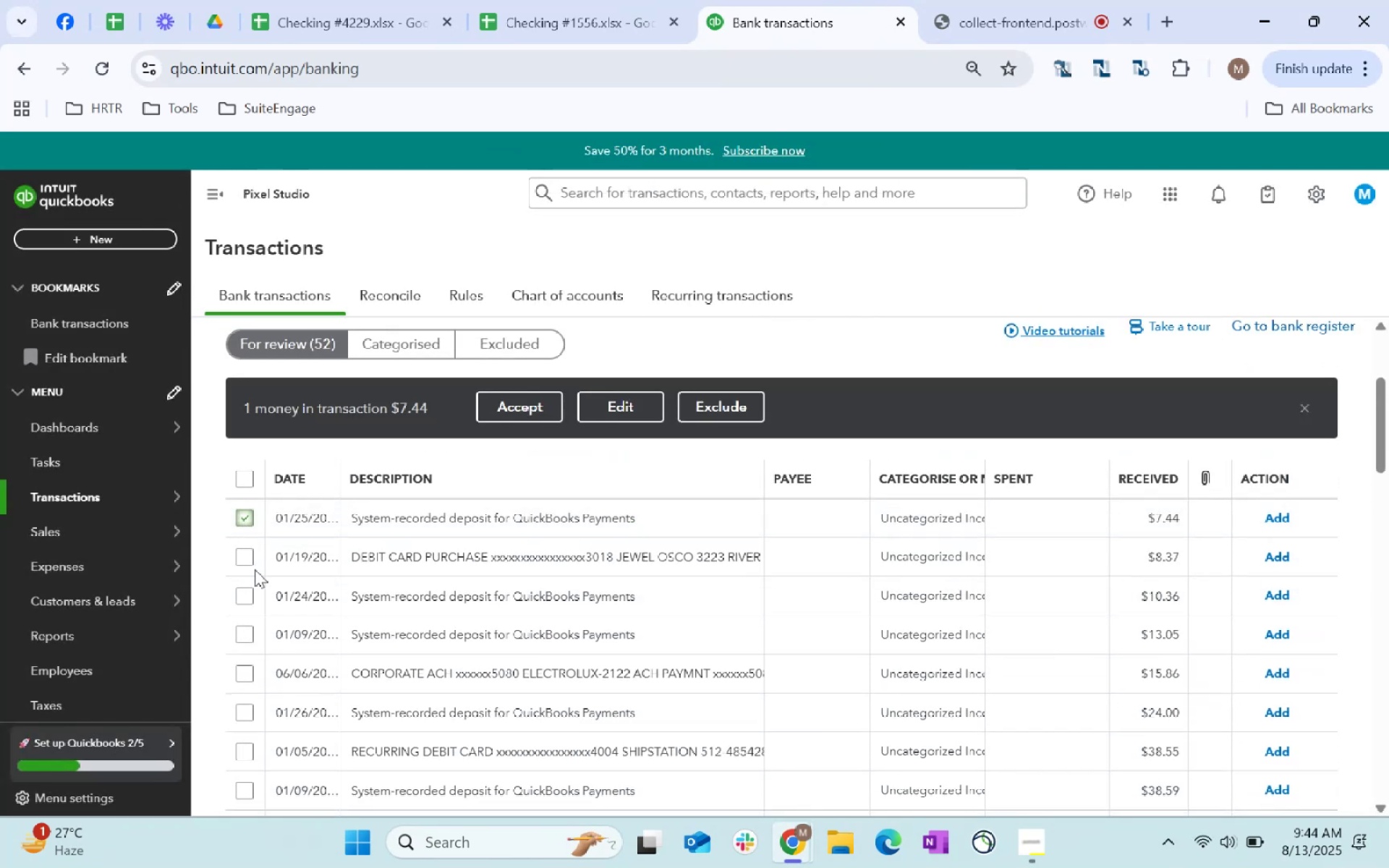 
left_click([250, 603])
 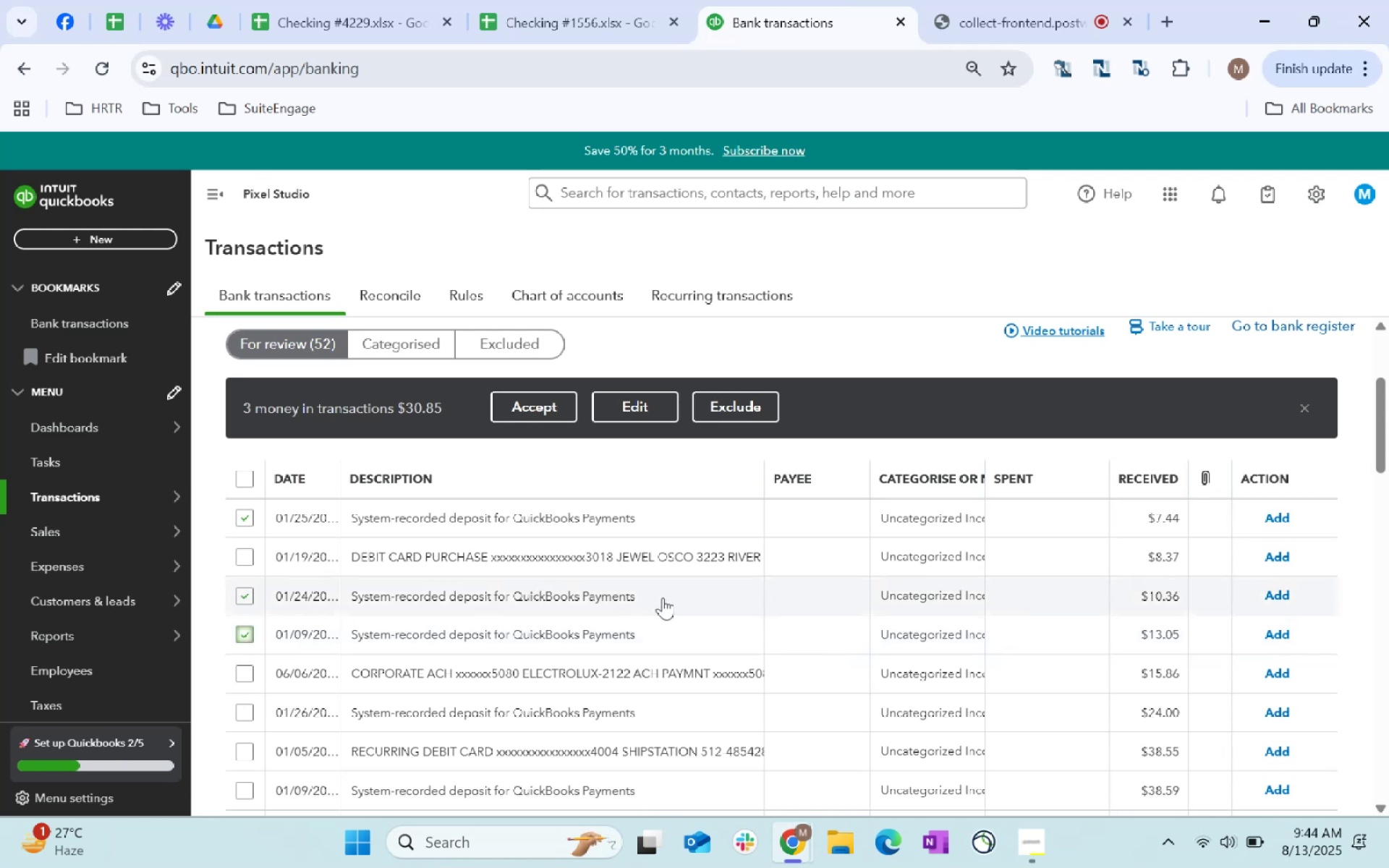 
scroll: coordinate [663, 597], scroll_direction: down, amount: 1.0
 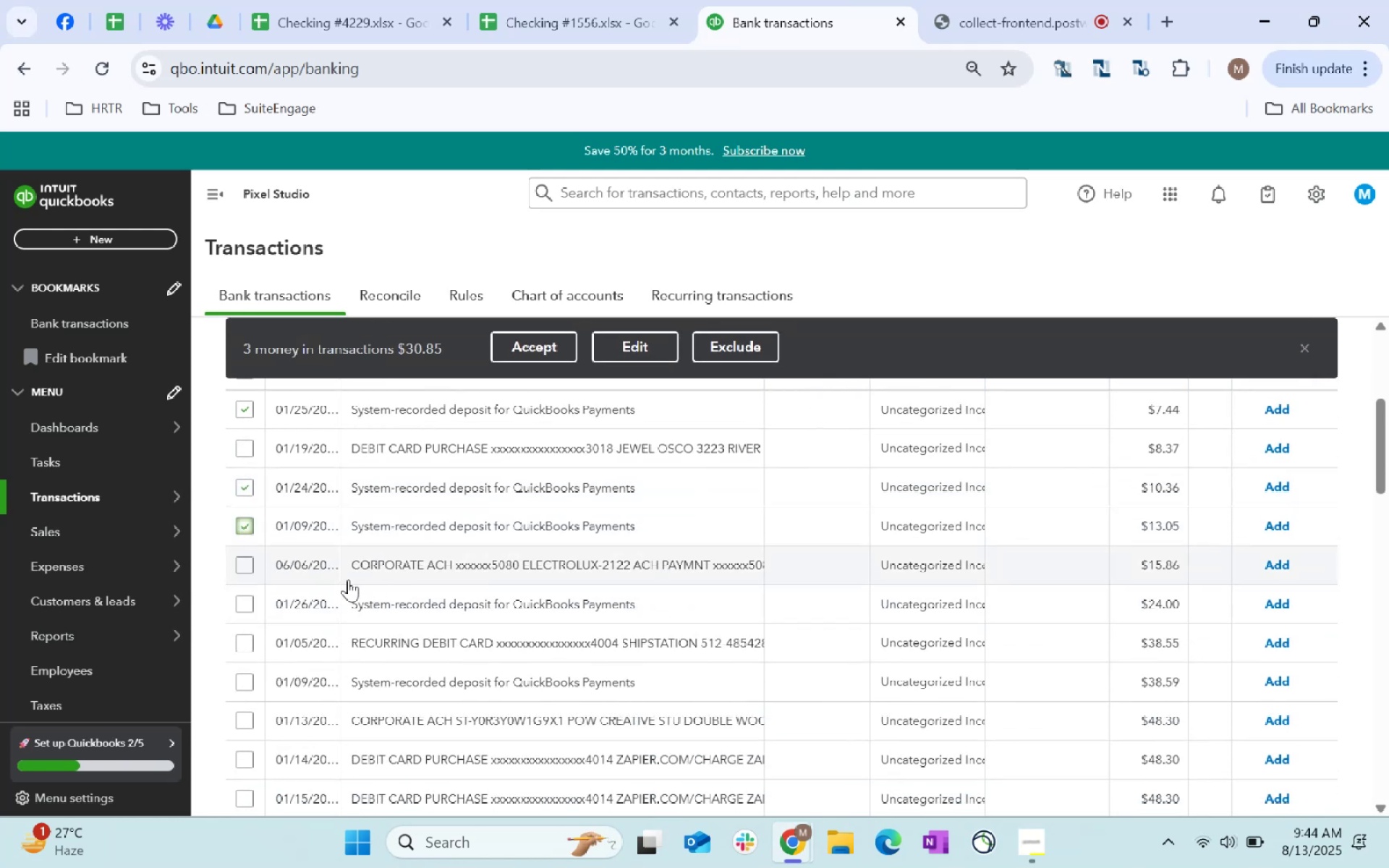 
scroll: coordinate [624, 548], scroll_direction: up, amount: 9.0
 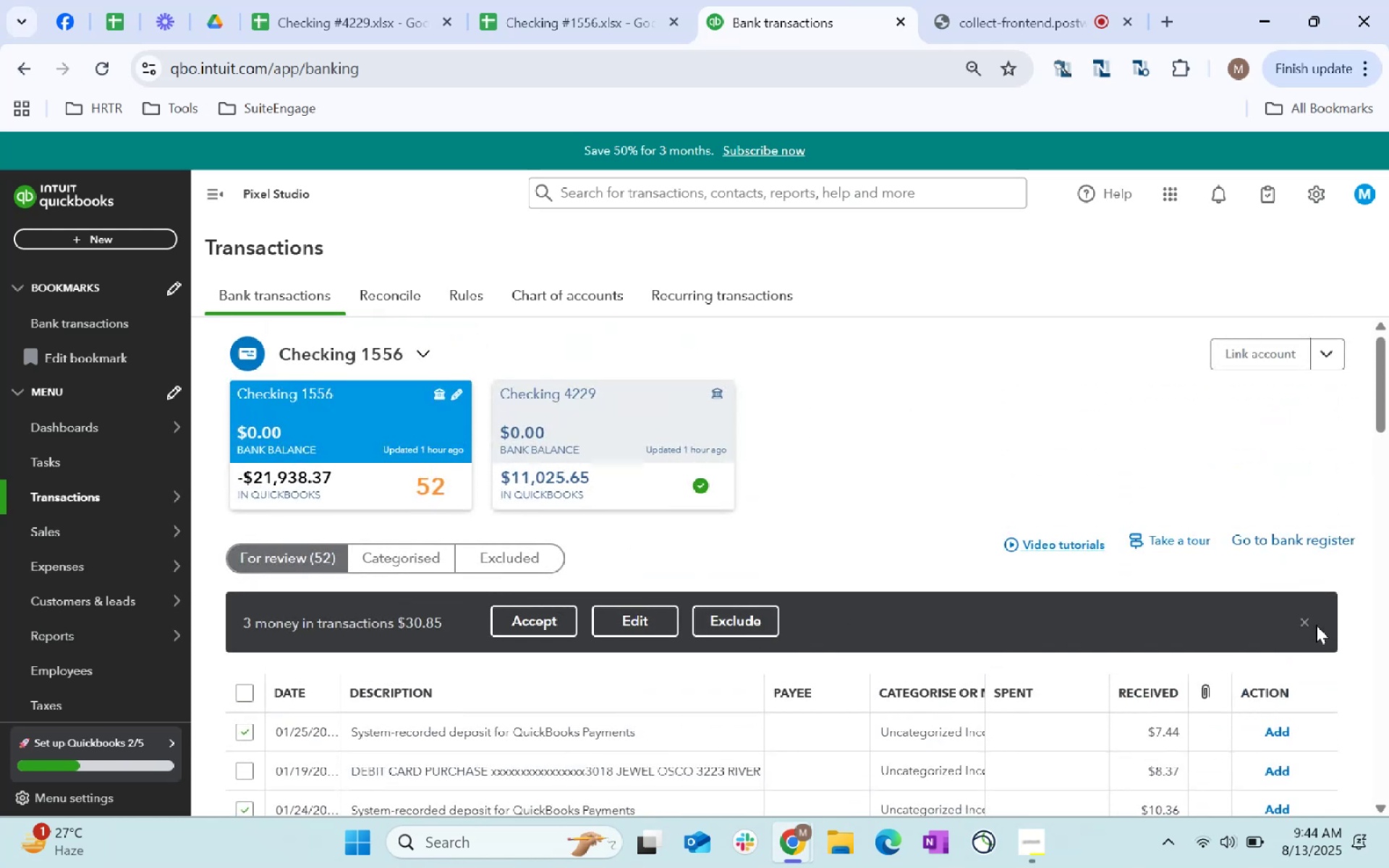 
left_click([1306, 625])
 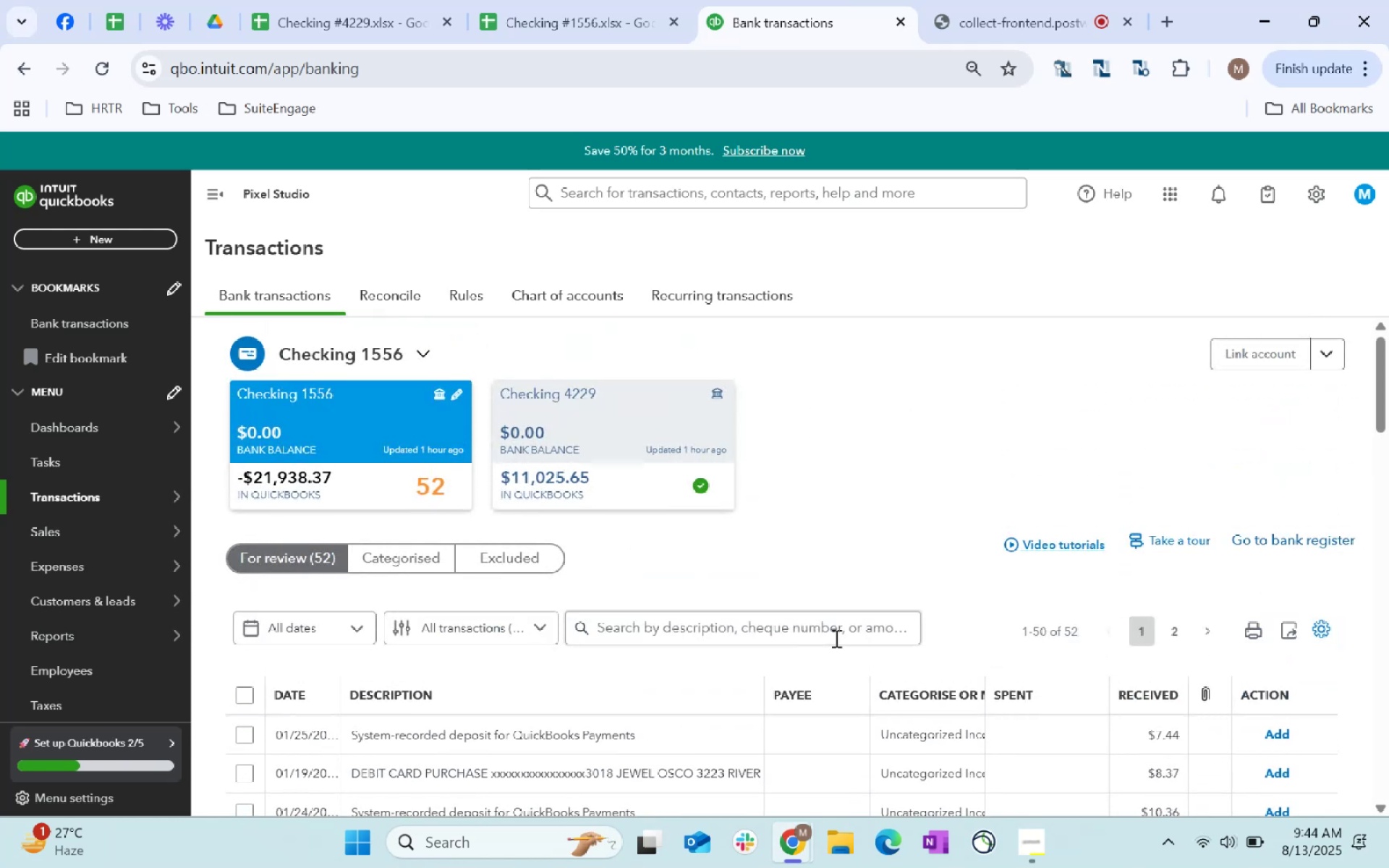 
left_click([825, 642])
 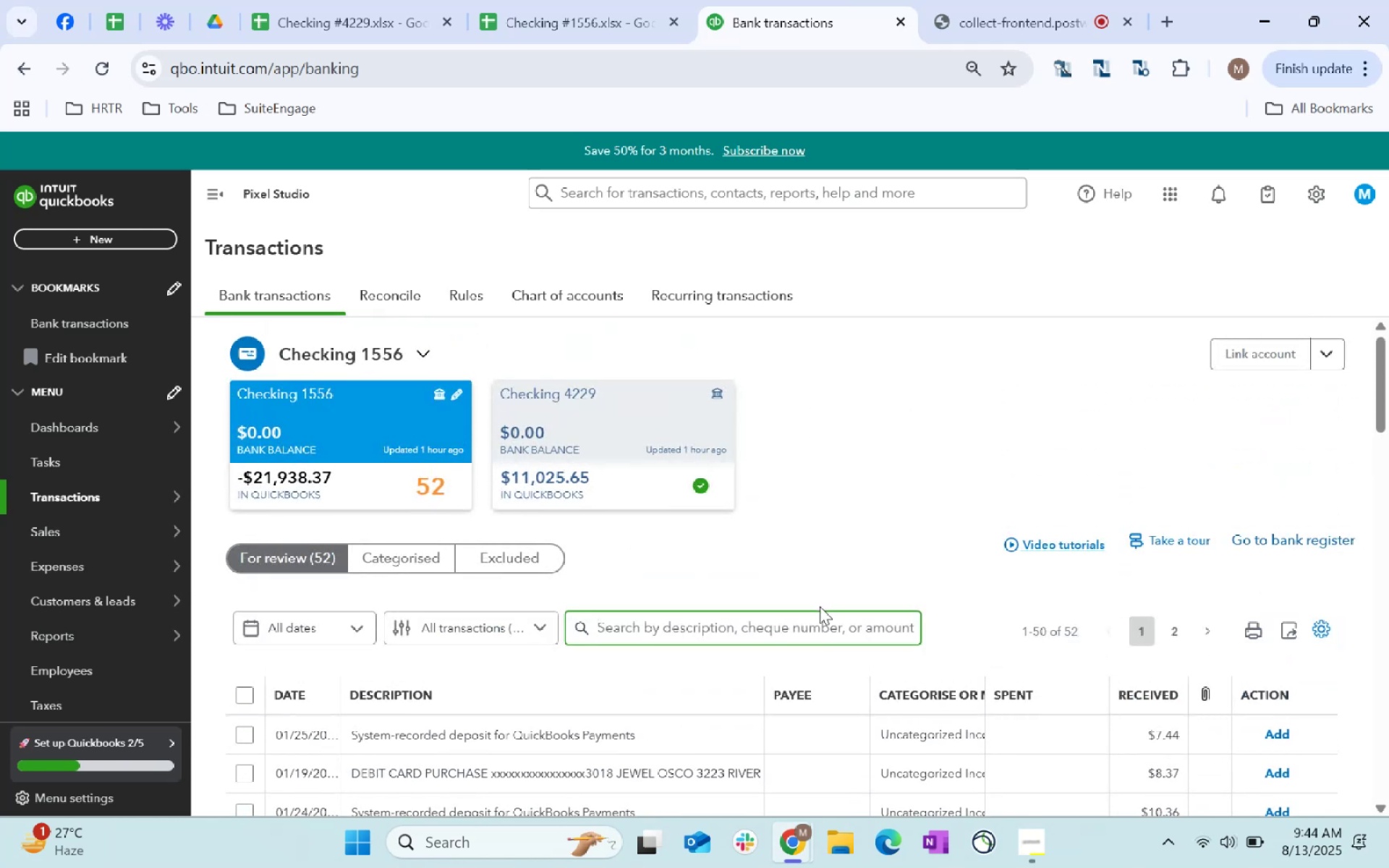 
type(quickbooks)
 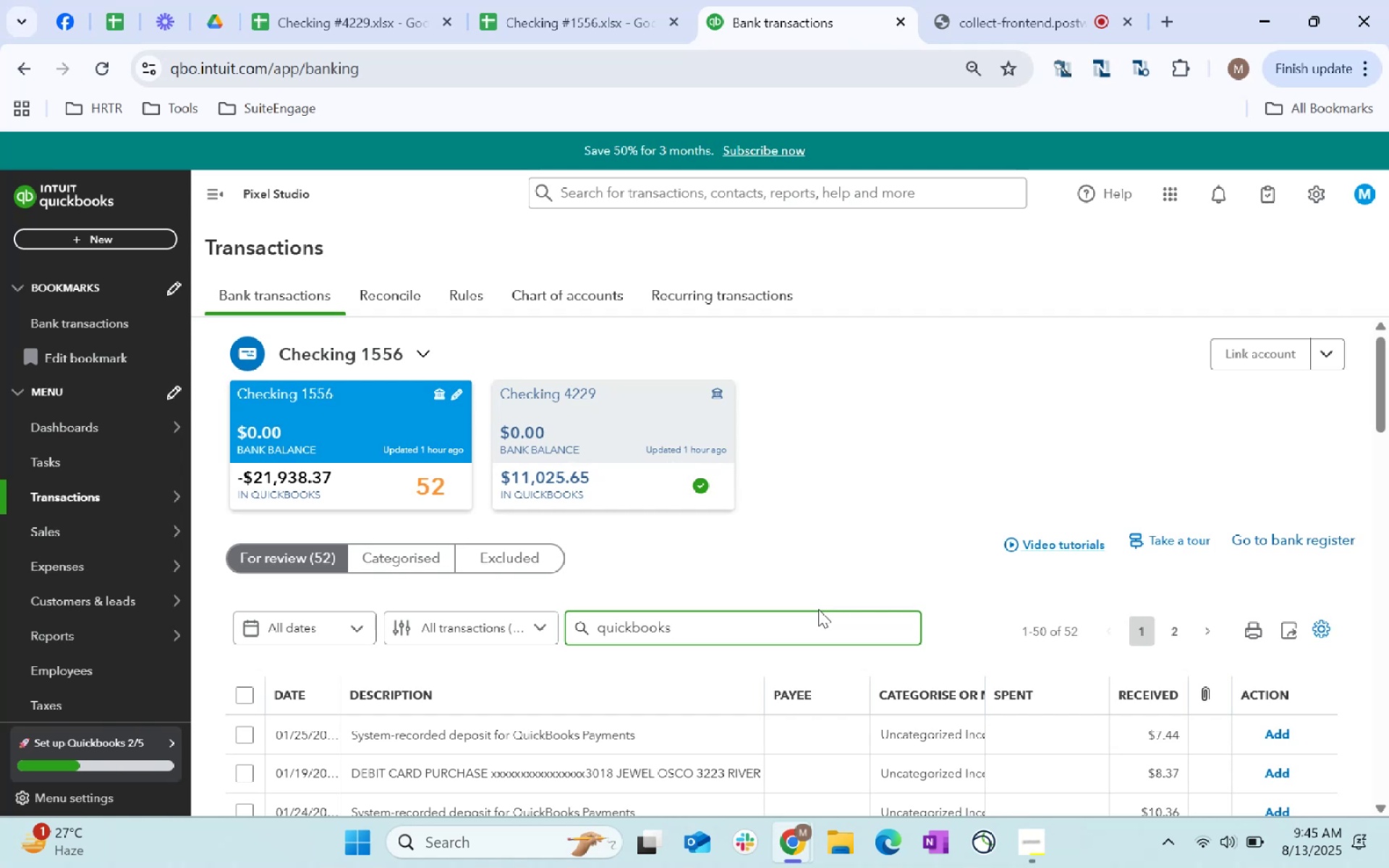 
key(Enter)
 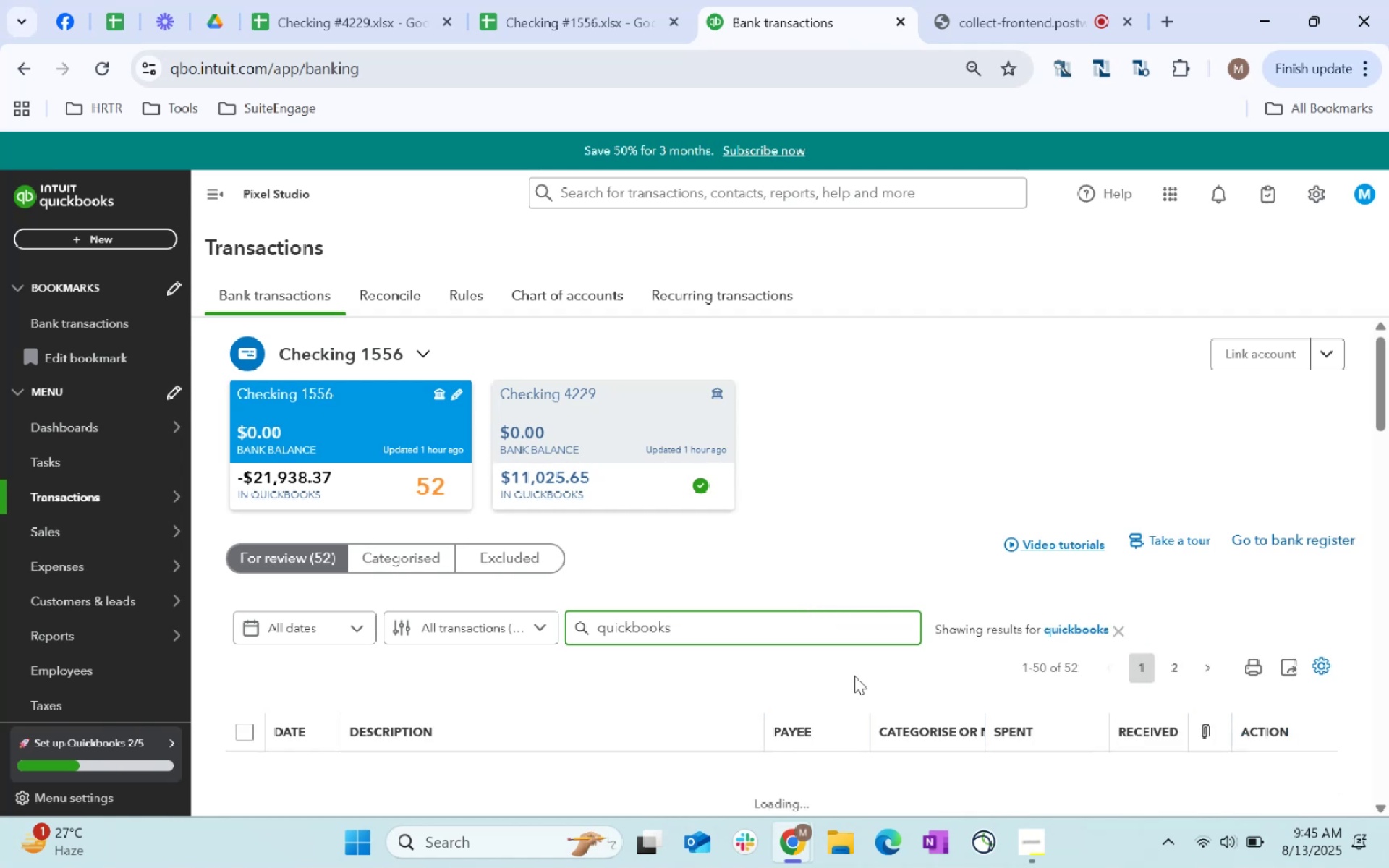 
scroll: coordinate [854, 676], scroll_direction: down, amount: 2.0
 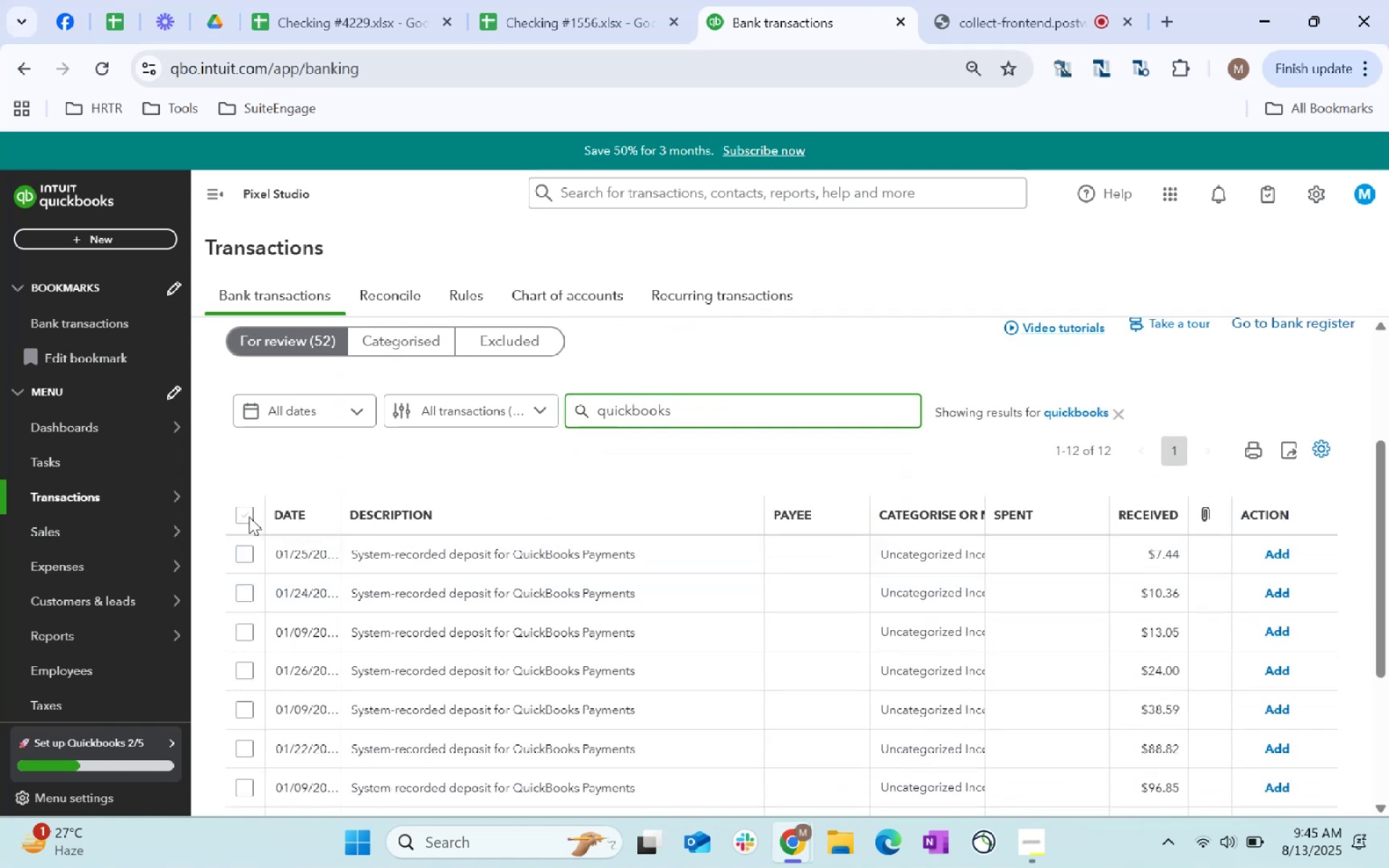 
left_click([248, 516])
 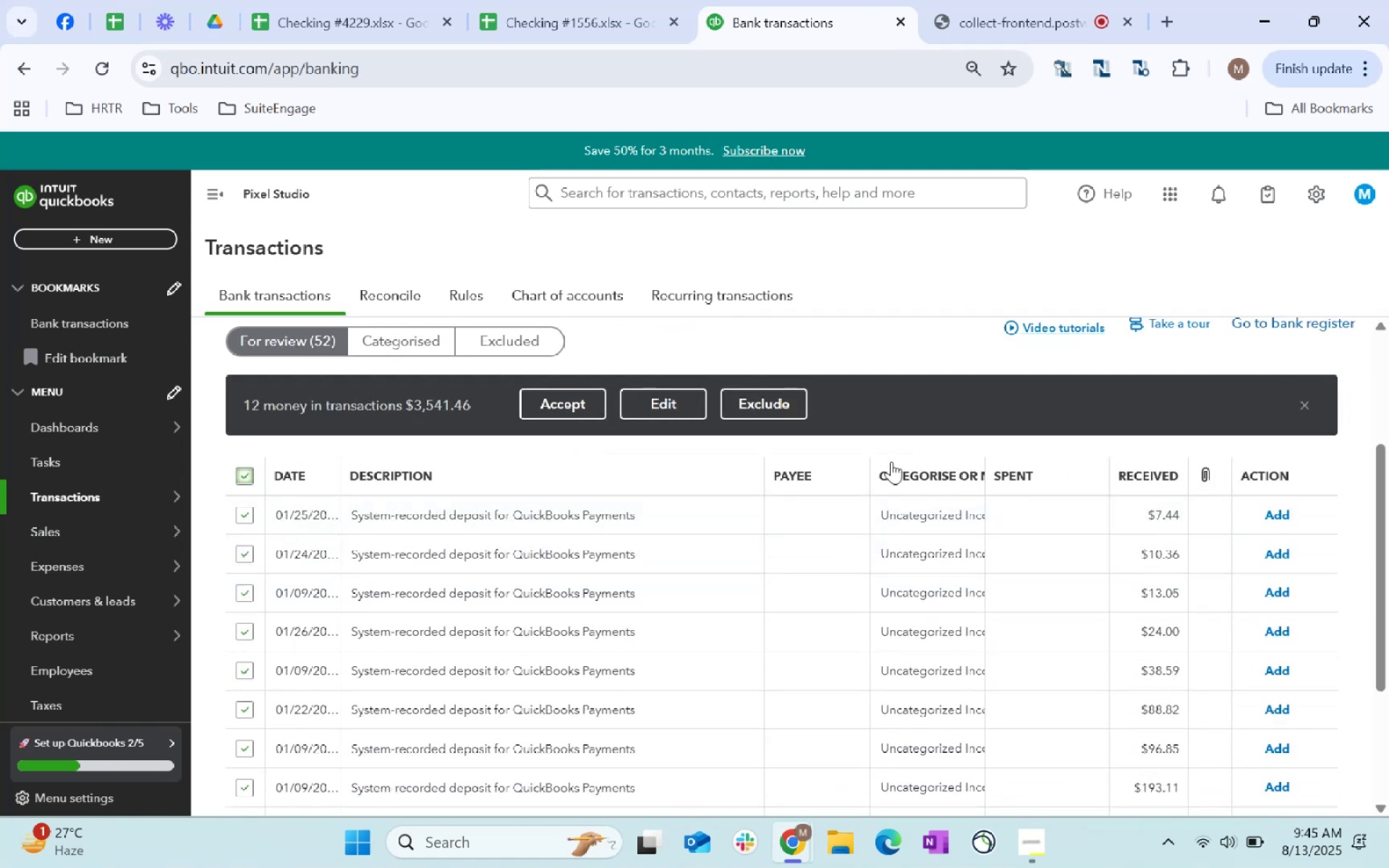 
left_click([674, 407])
 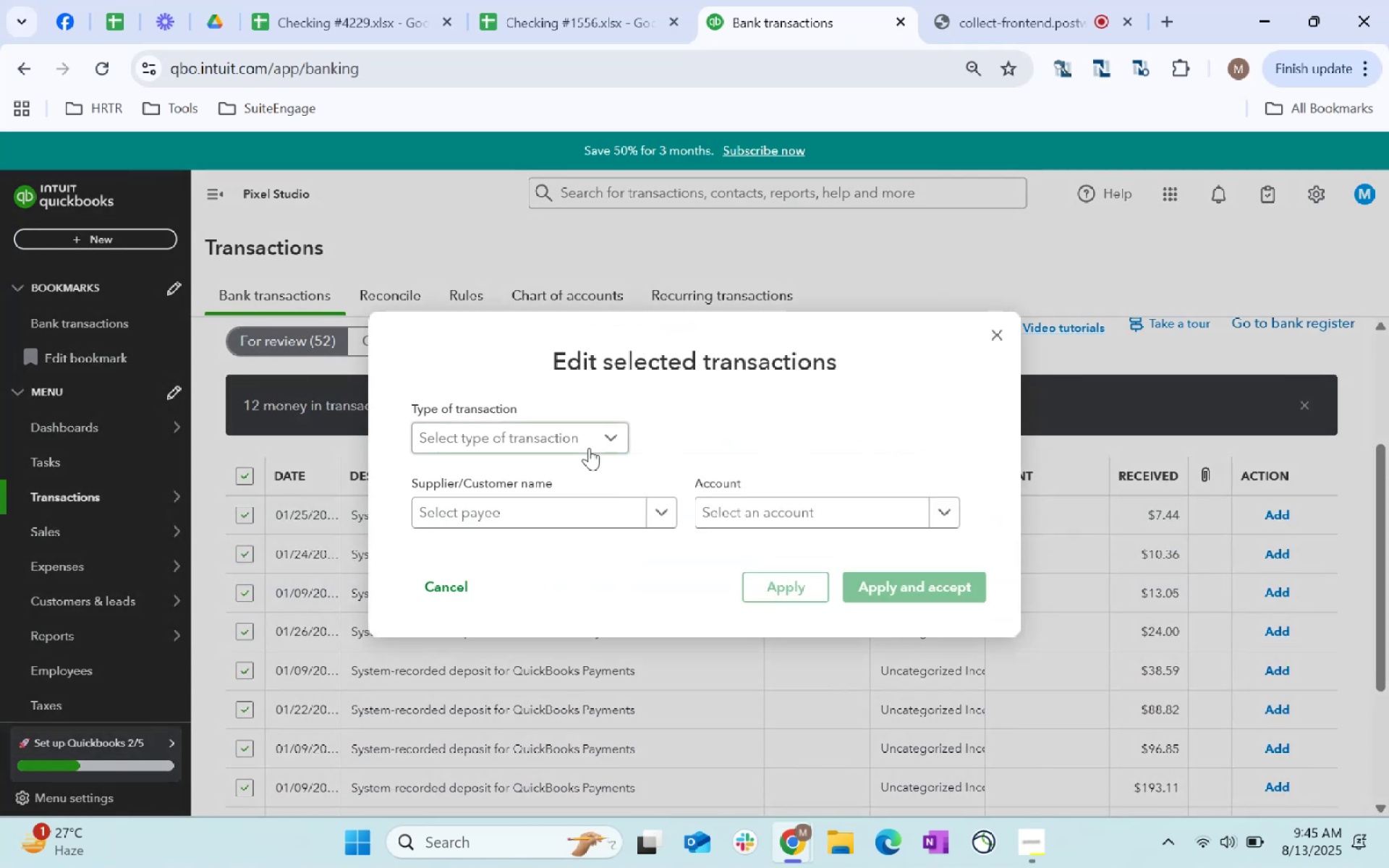 
left_click([589, 448])
 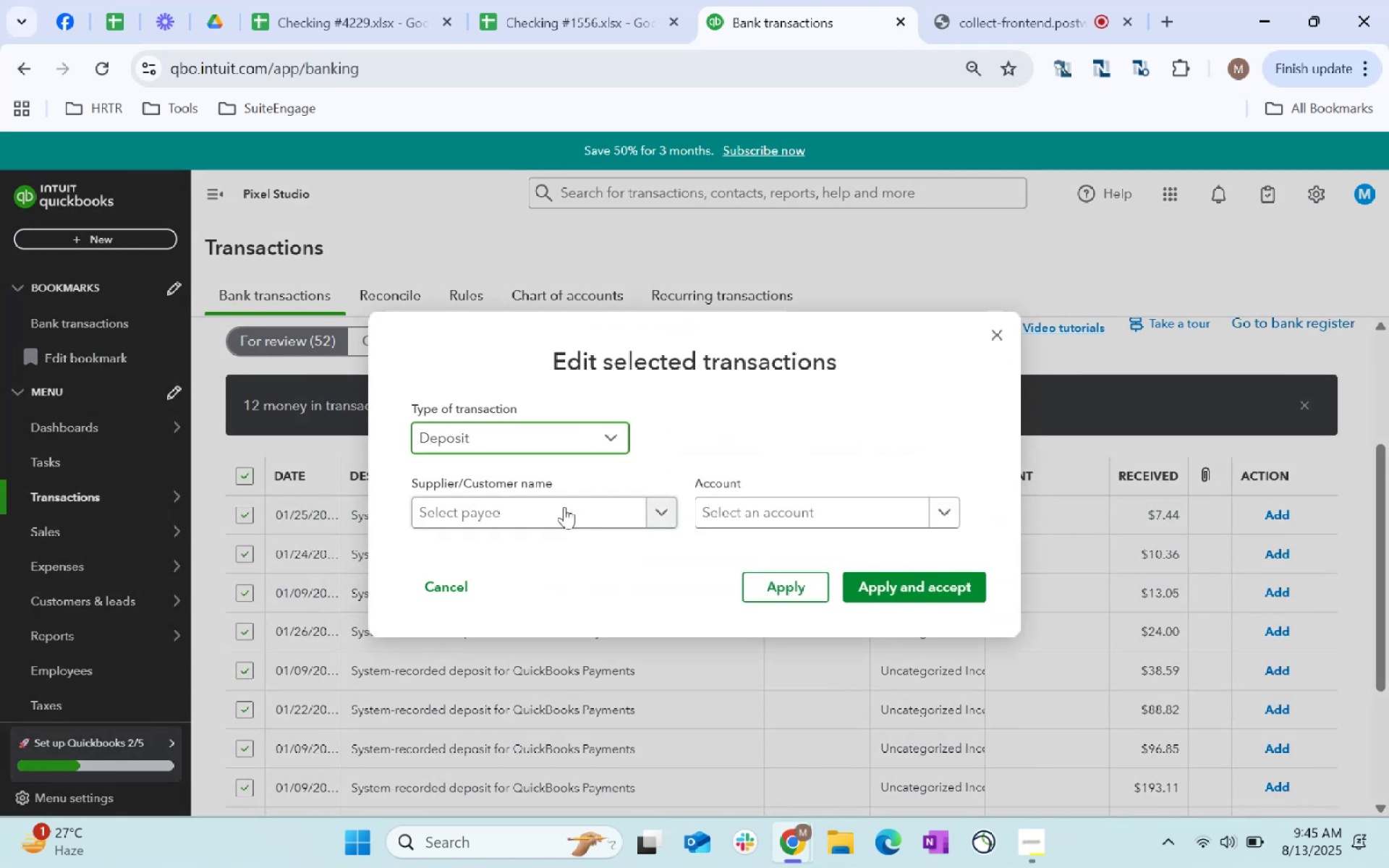 
double_click([564, 524])
 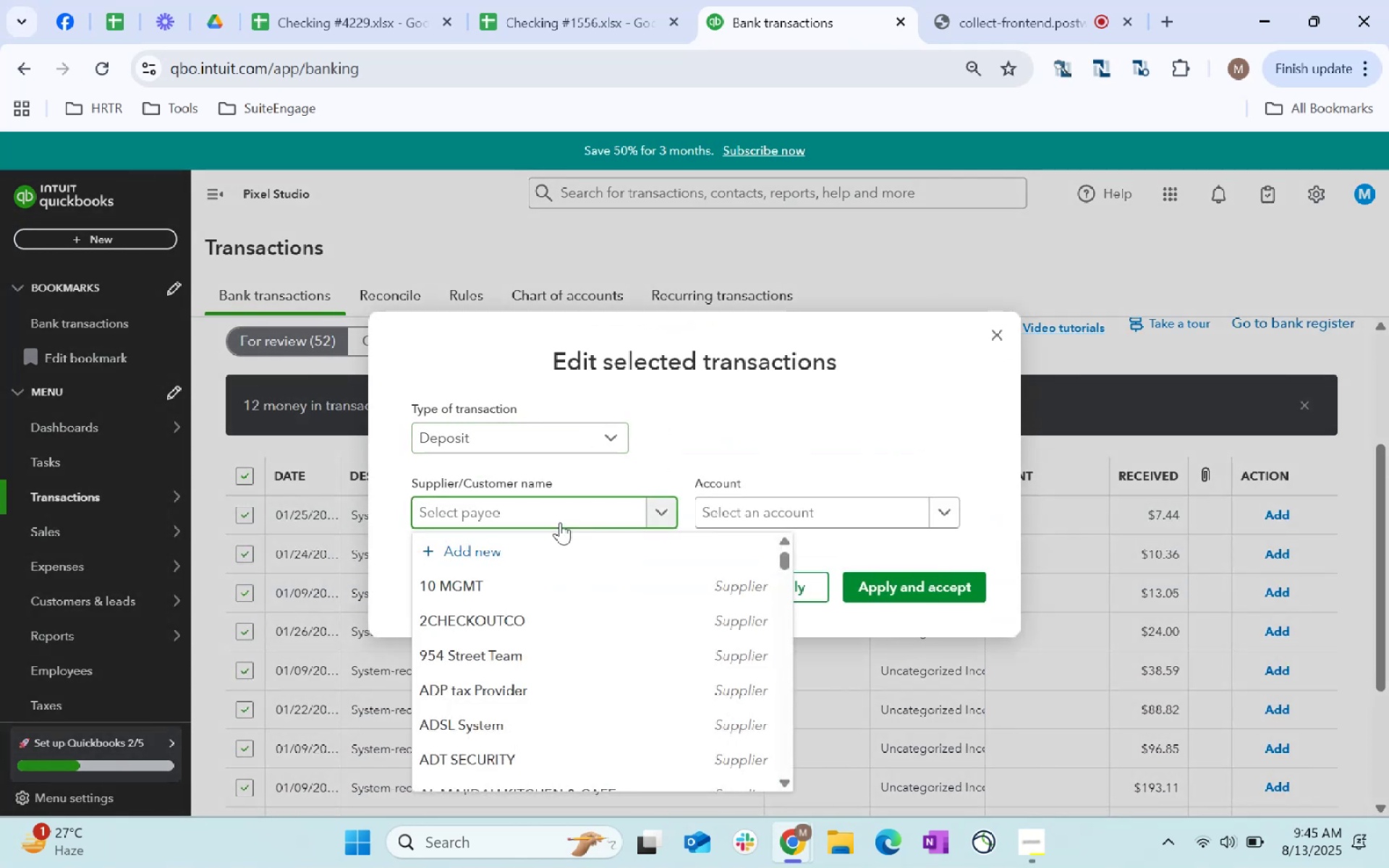 
type(intuit)
key(Tab)
 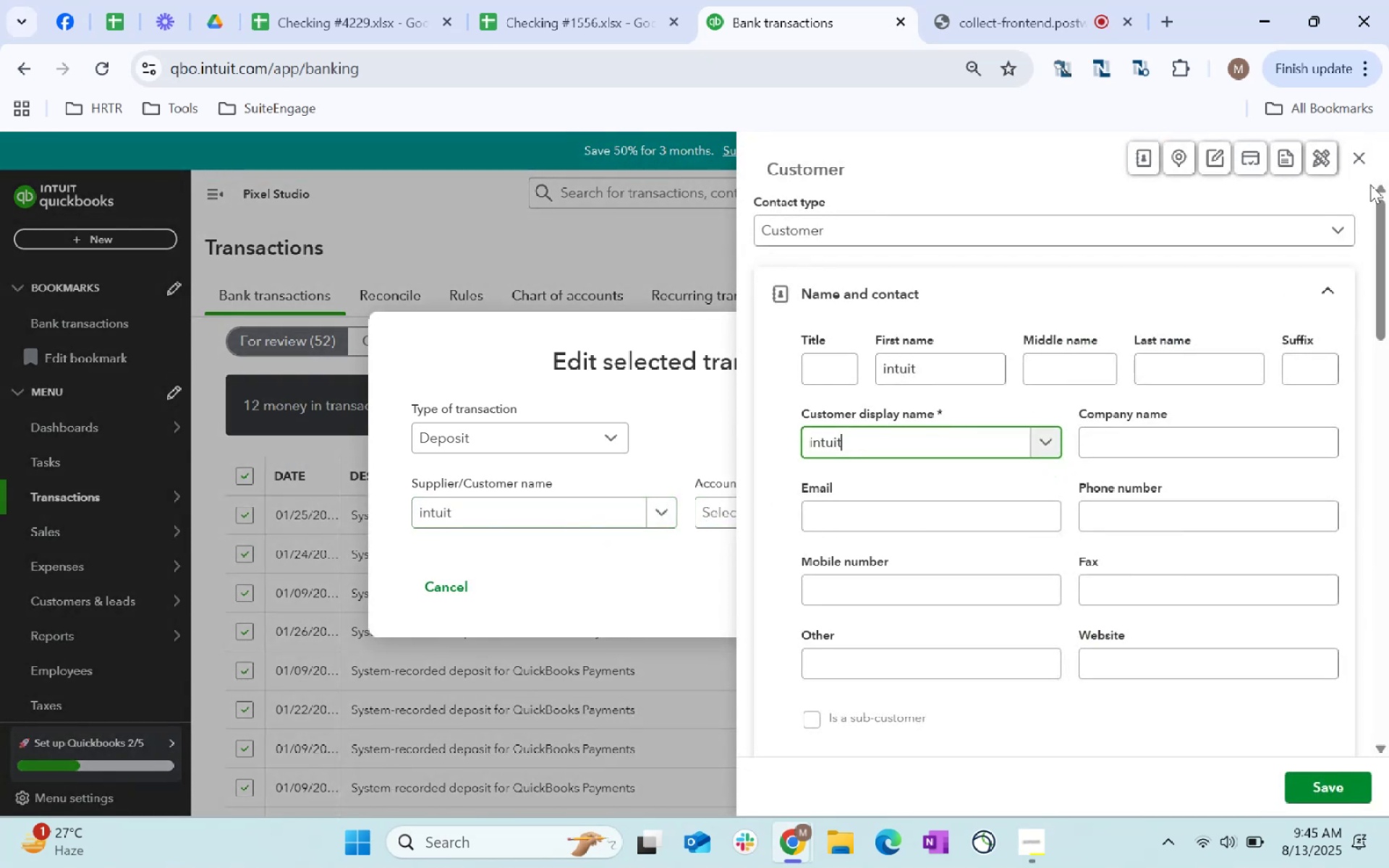 
left_click([1355, 158])
 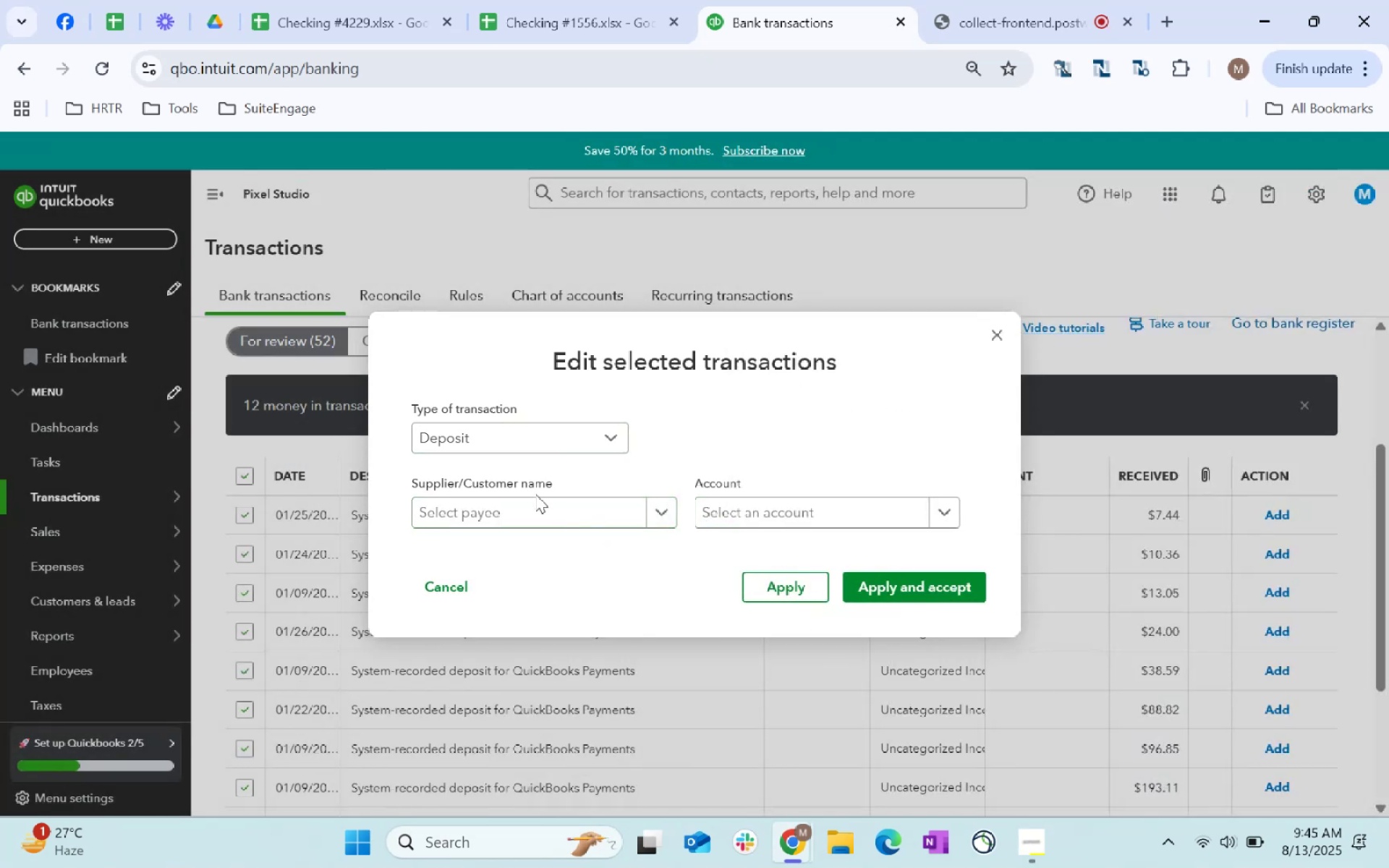 
left_click([540, 516])
 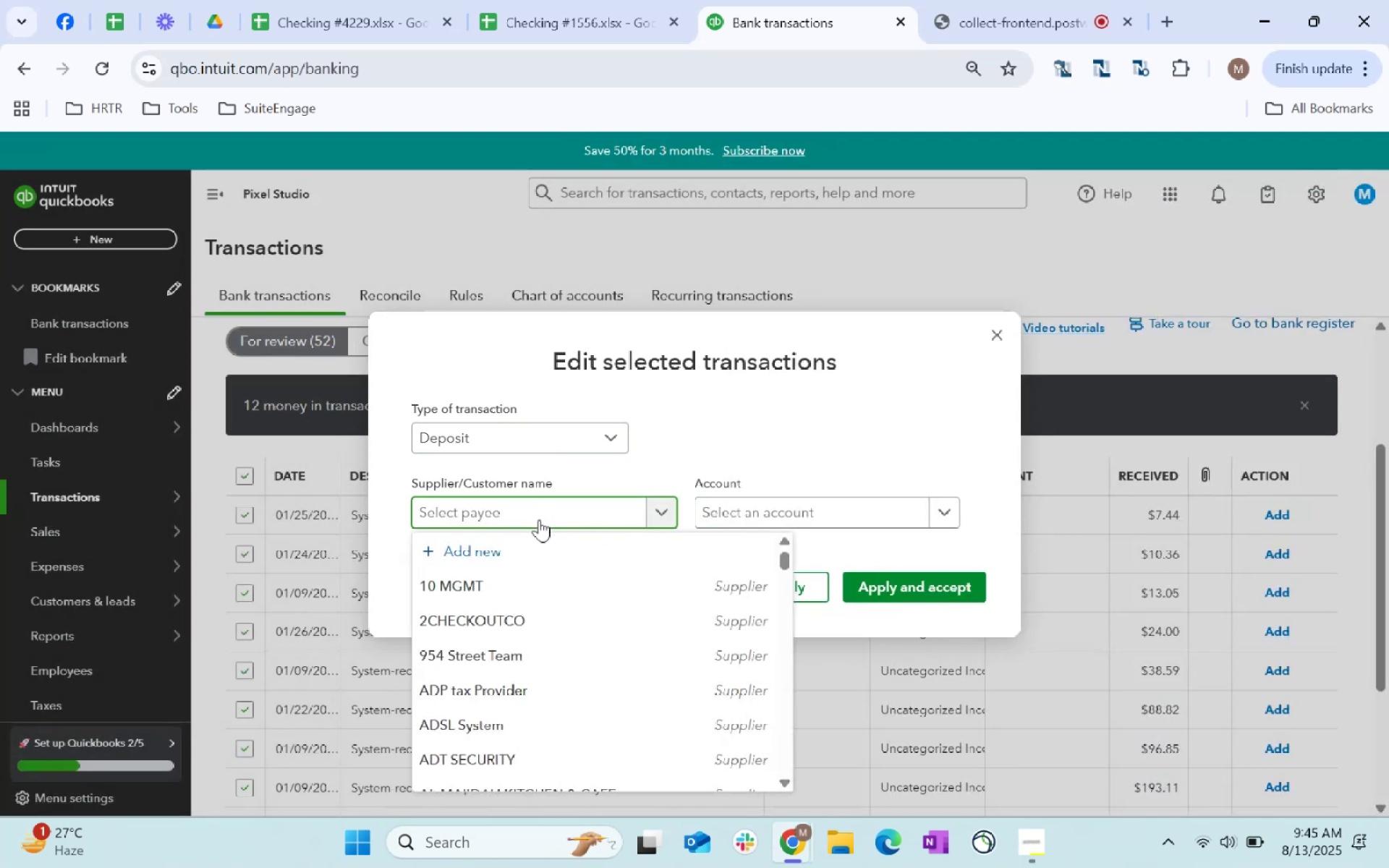 
type(int)
 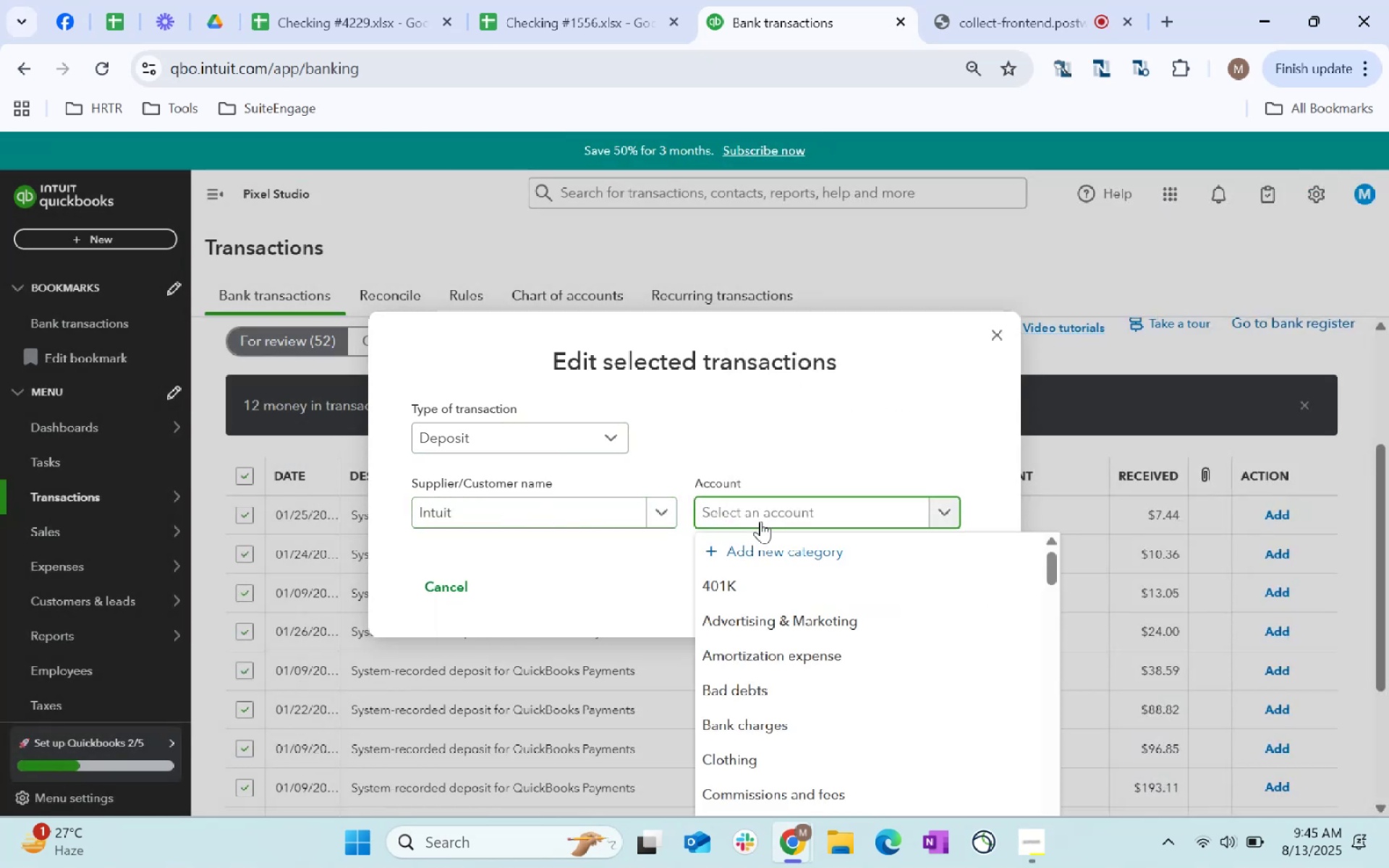 
type(other)
 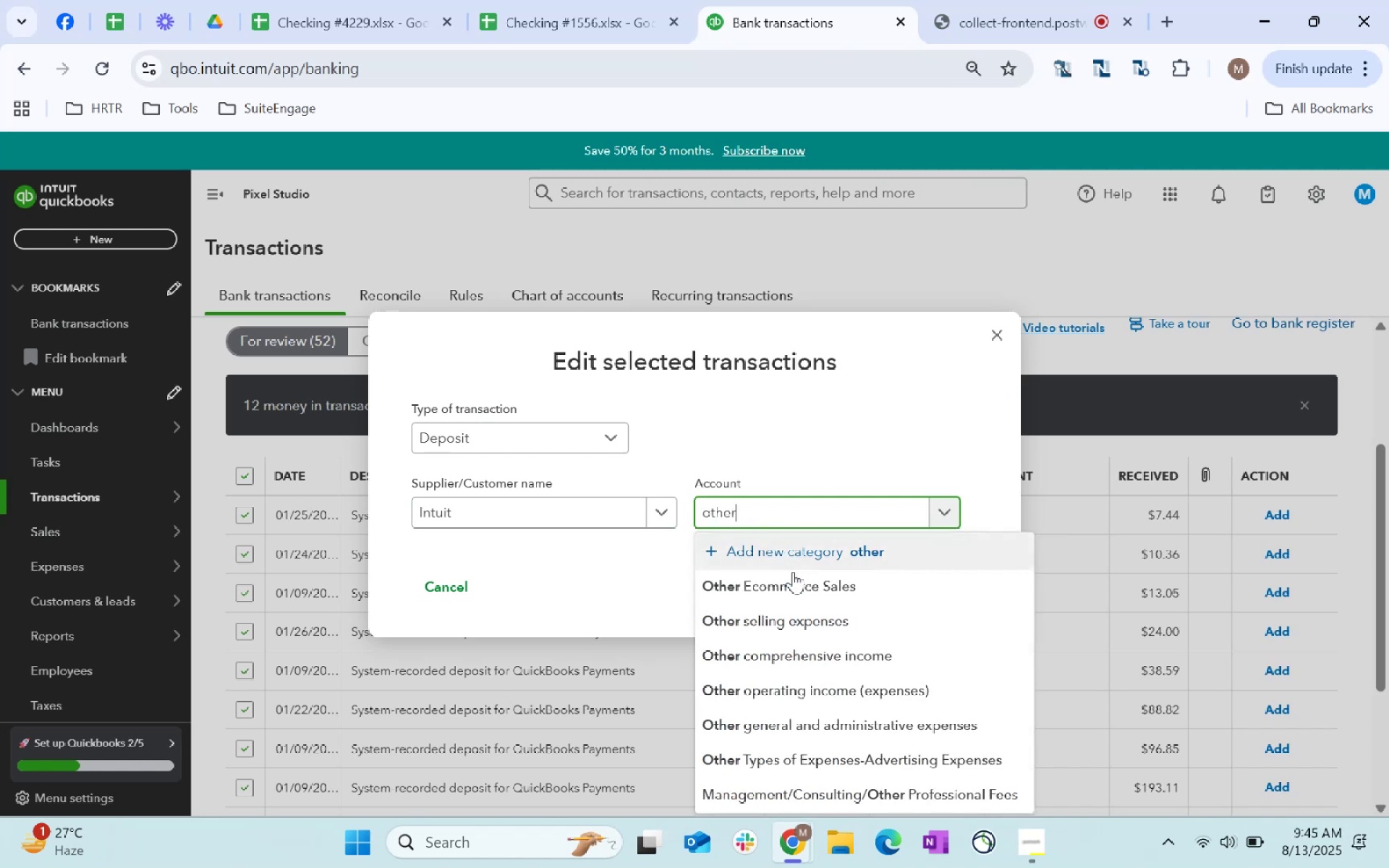 
left_click([849, 660])
 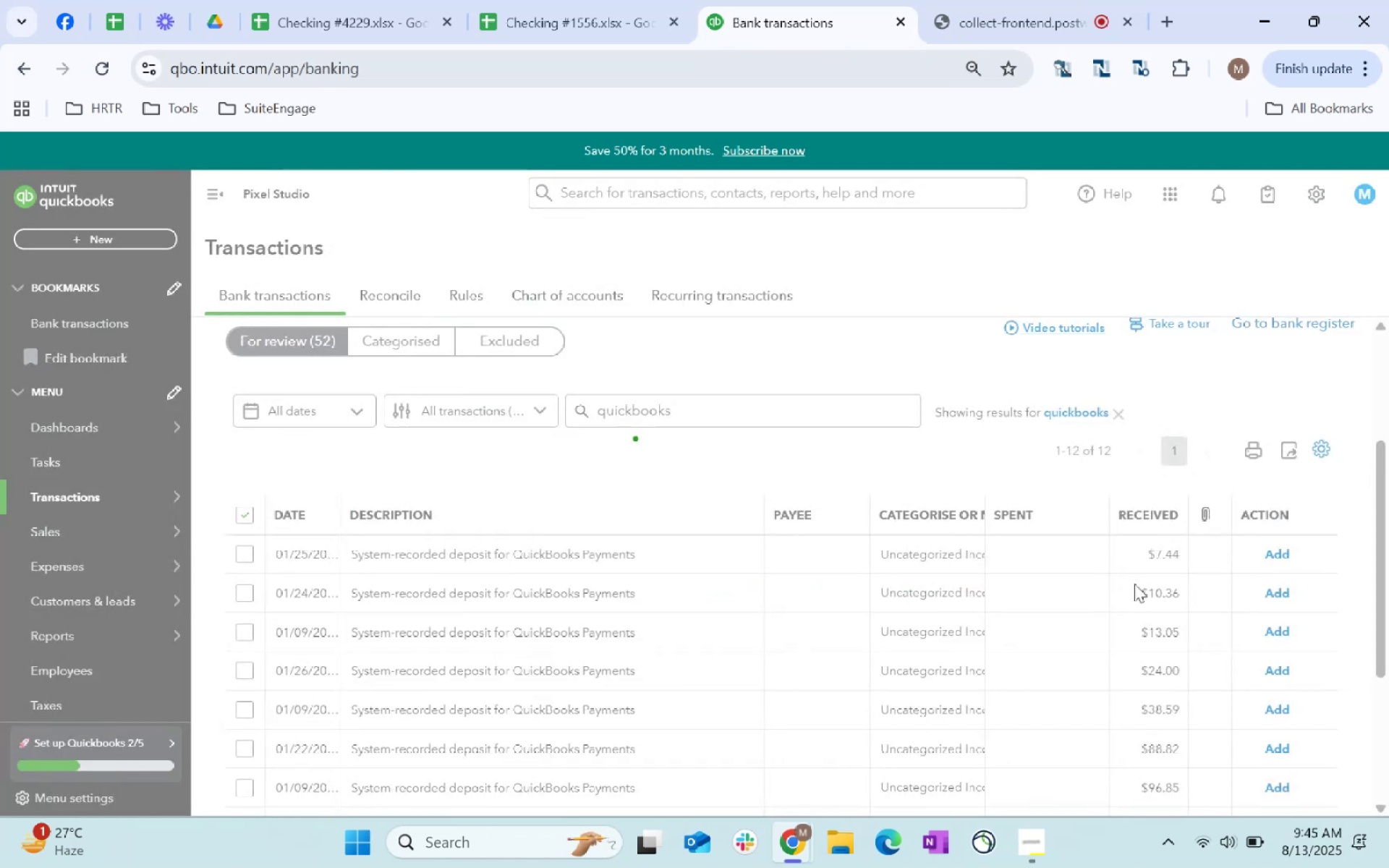 
scroll: coordinate [1134, 584], scroll_direction: down, amount: 1.0
 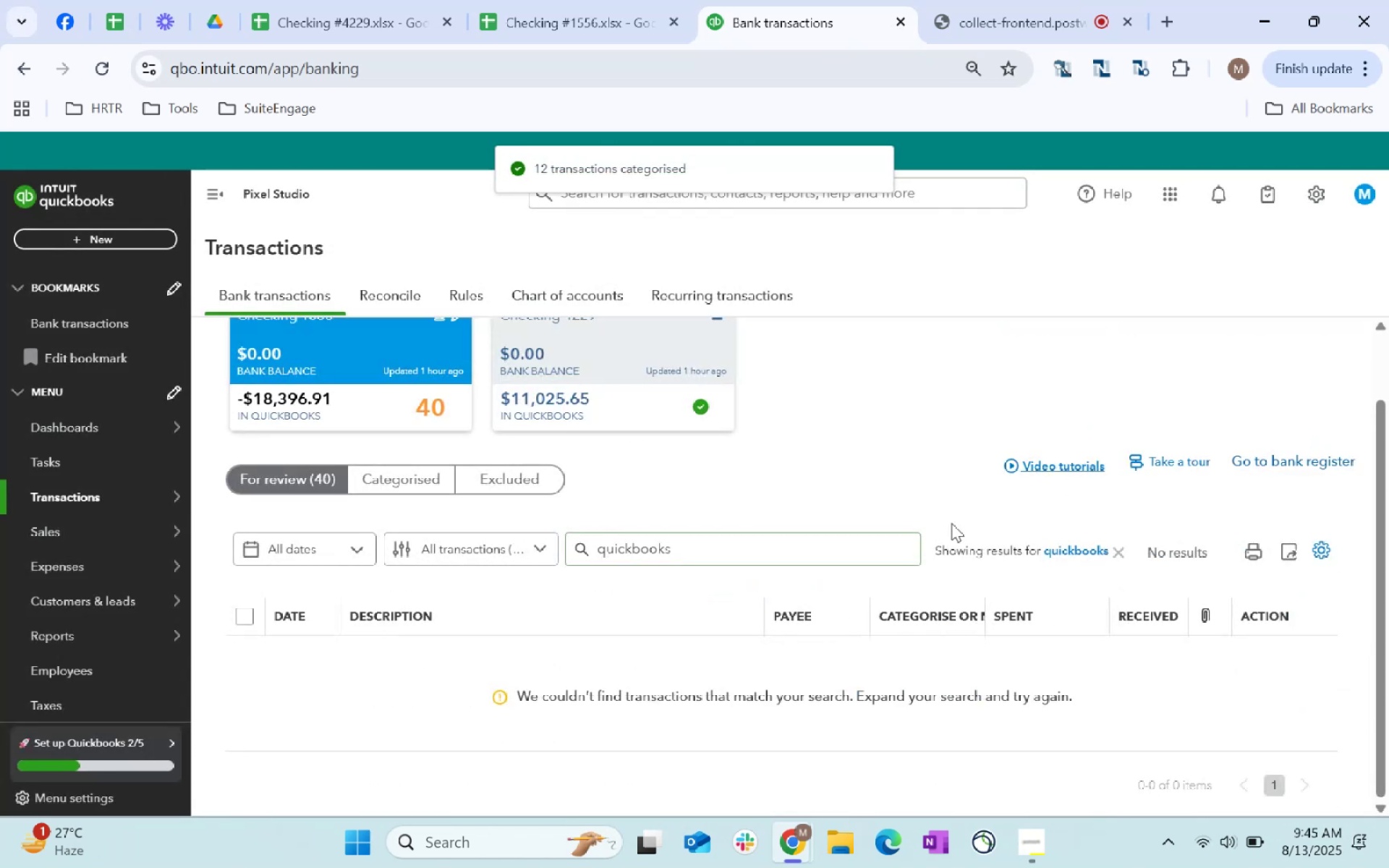 
left_click([1120, 551])
 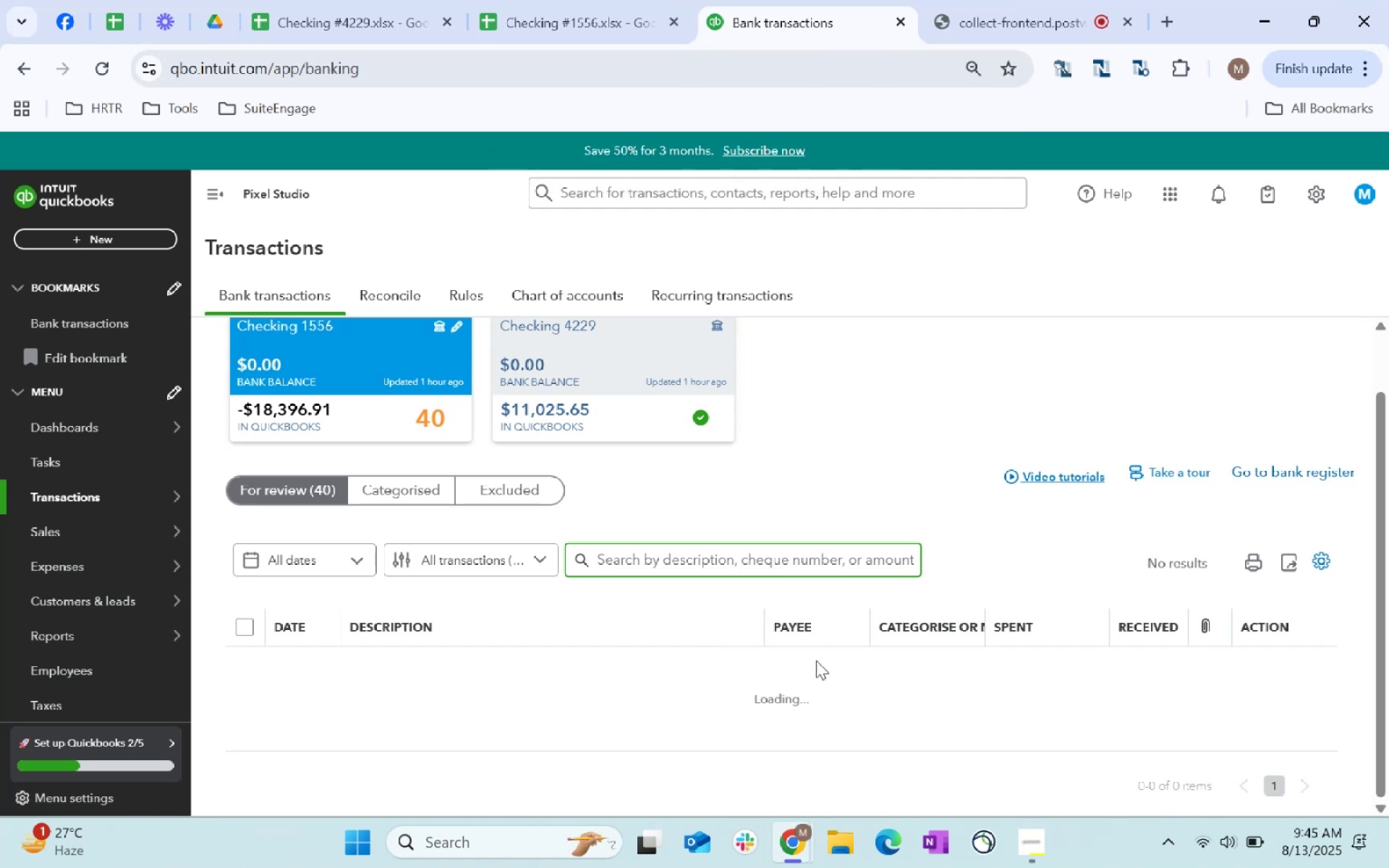 
wait(9.08)
 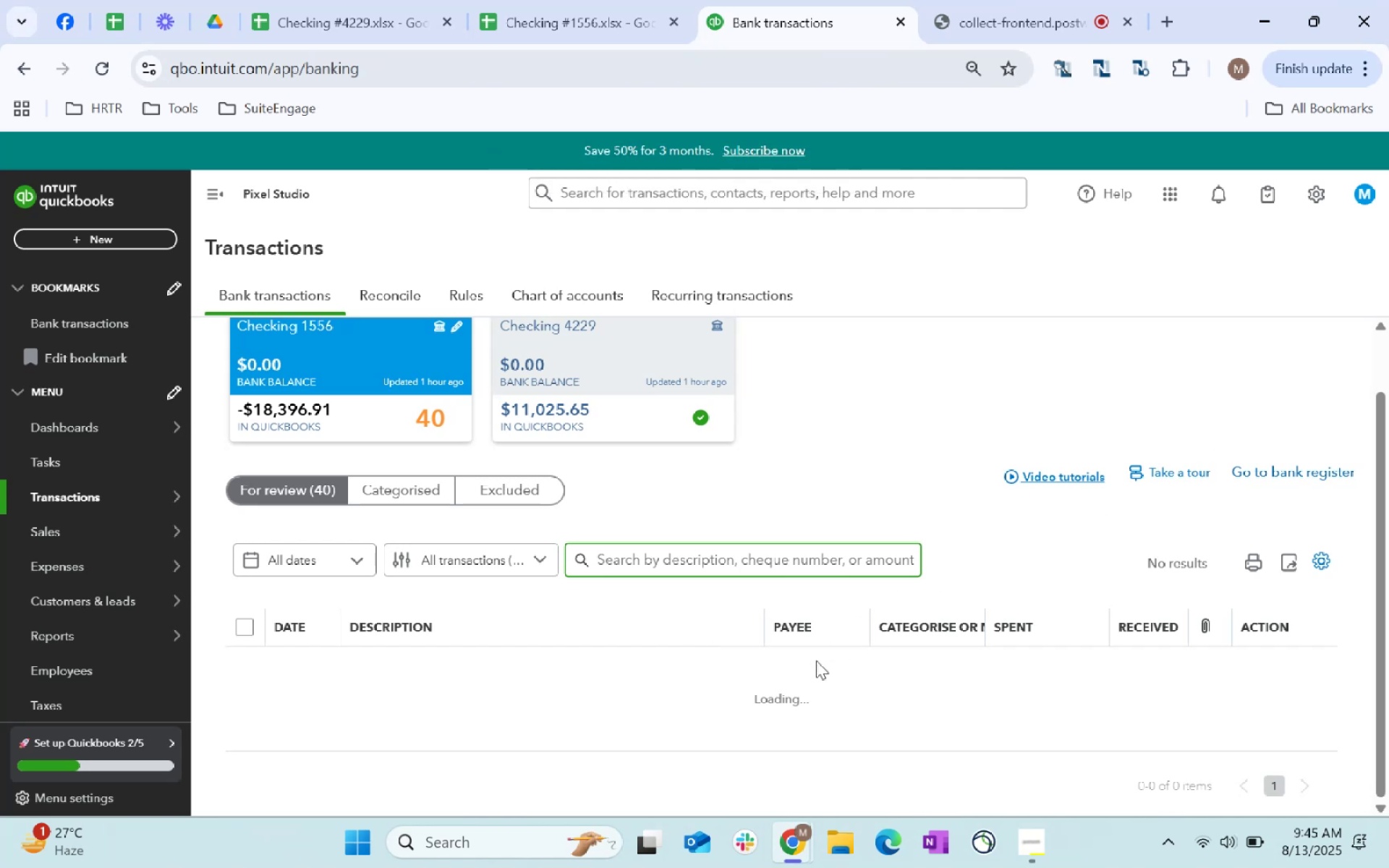 
scroll: coordinate [849, 694], scroll_direction: down, amount: 8.0
 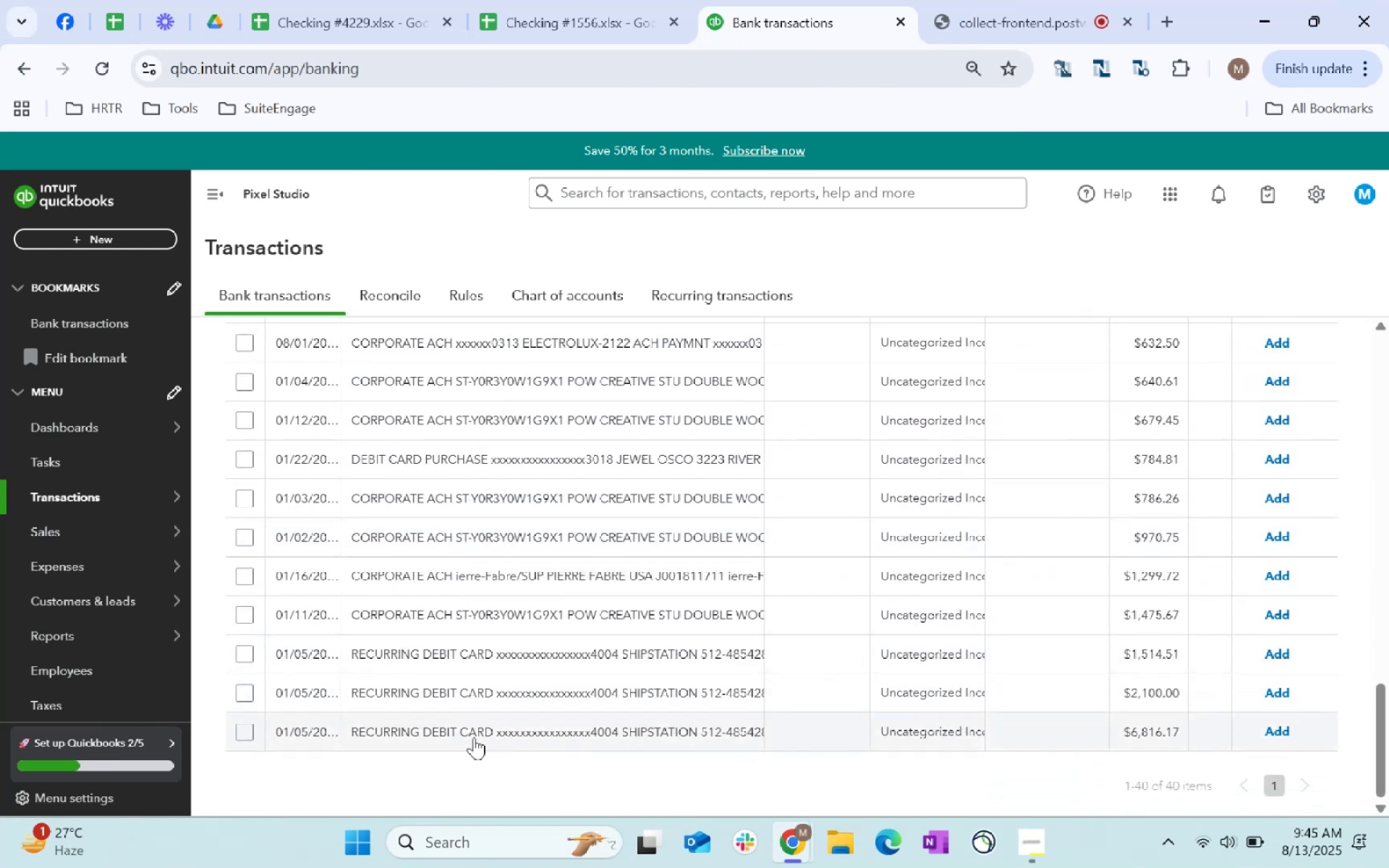 
wait(6.52)
 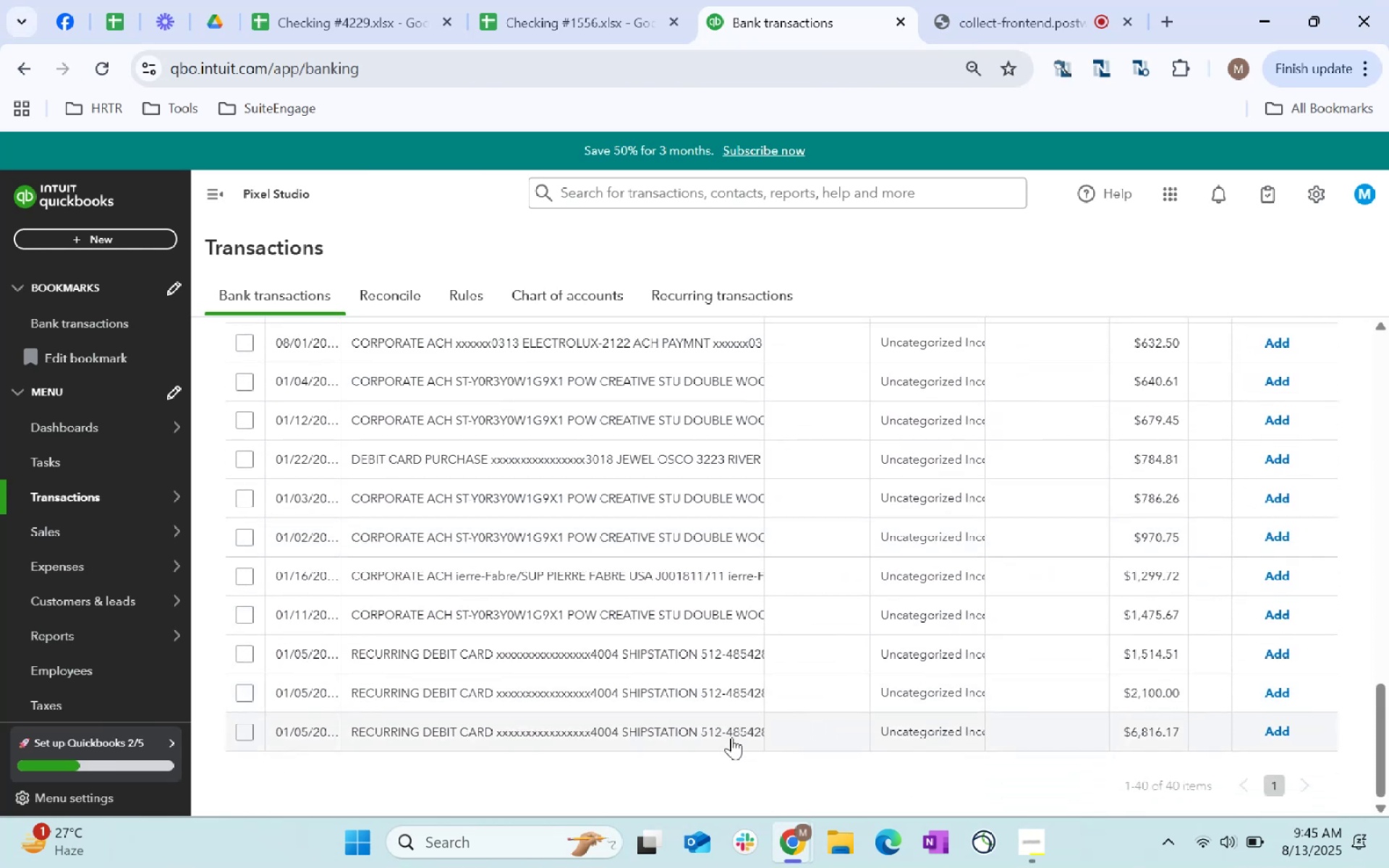 
scroll: coordinate [641, 684], scroll_direction: up, amount: 18.0
 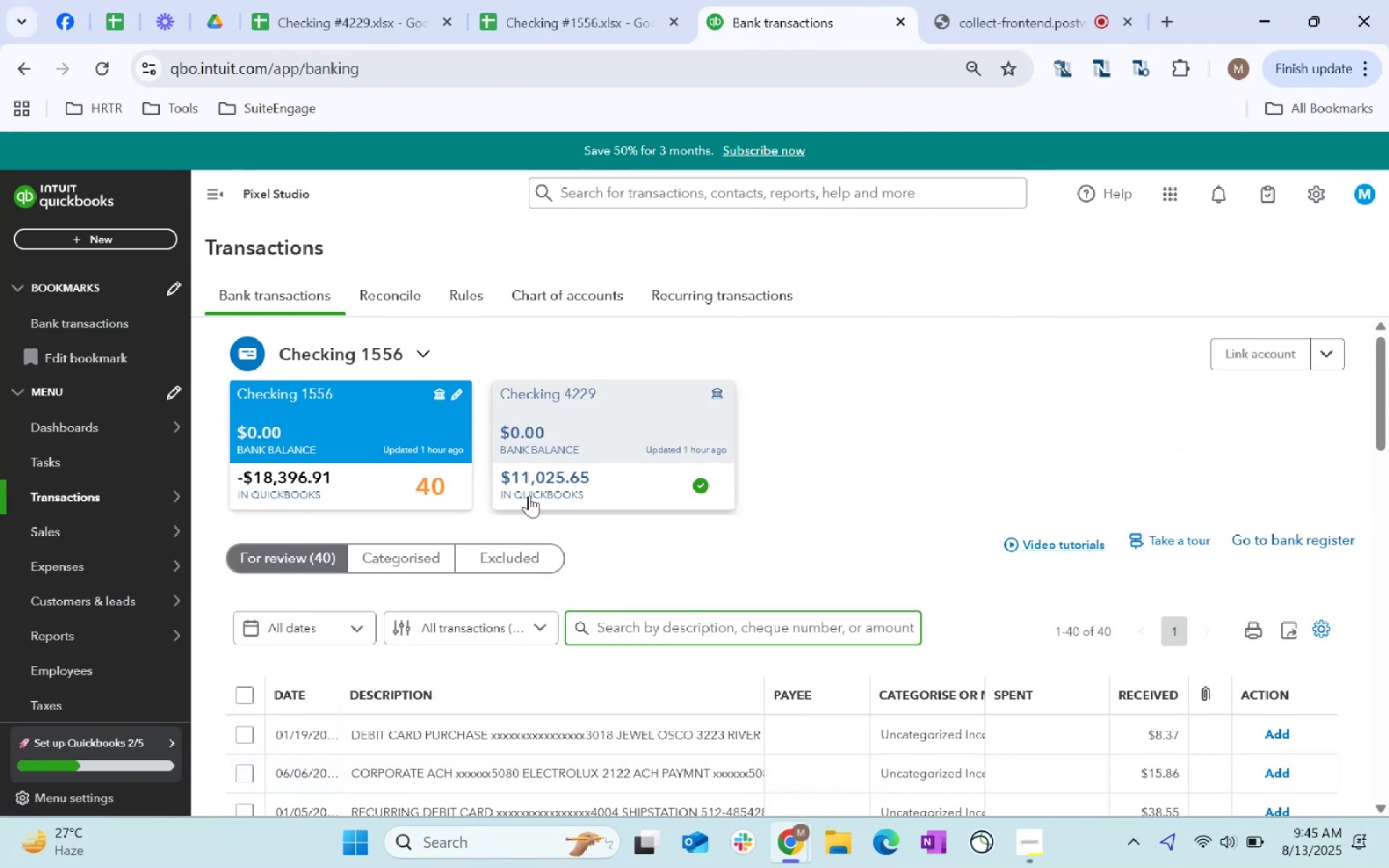 
mouse_move([590, 20])
 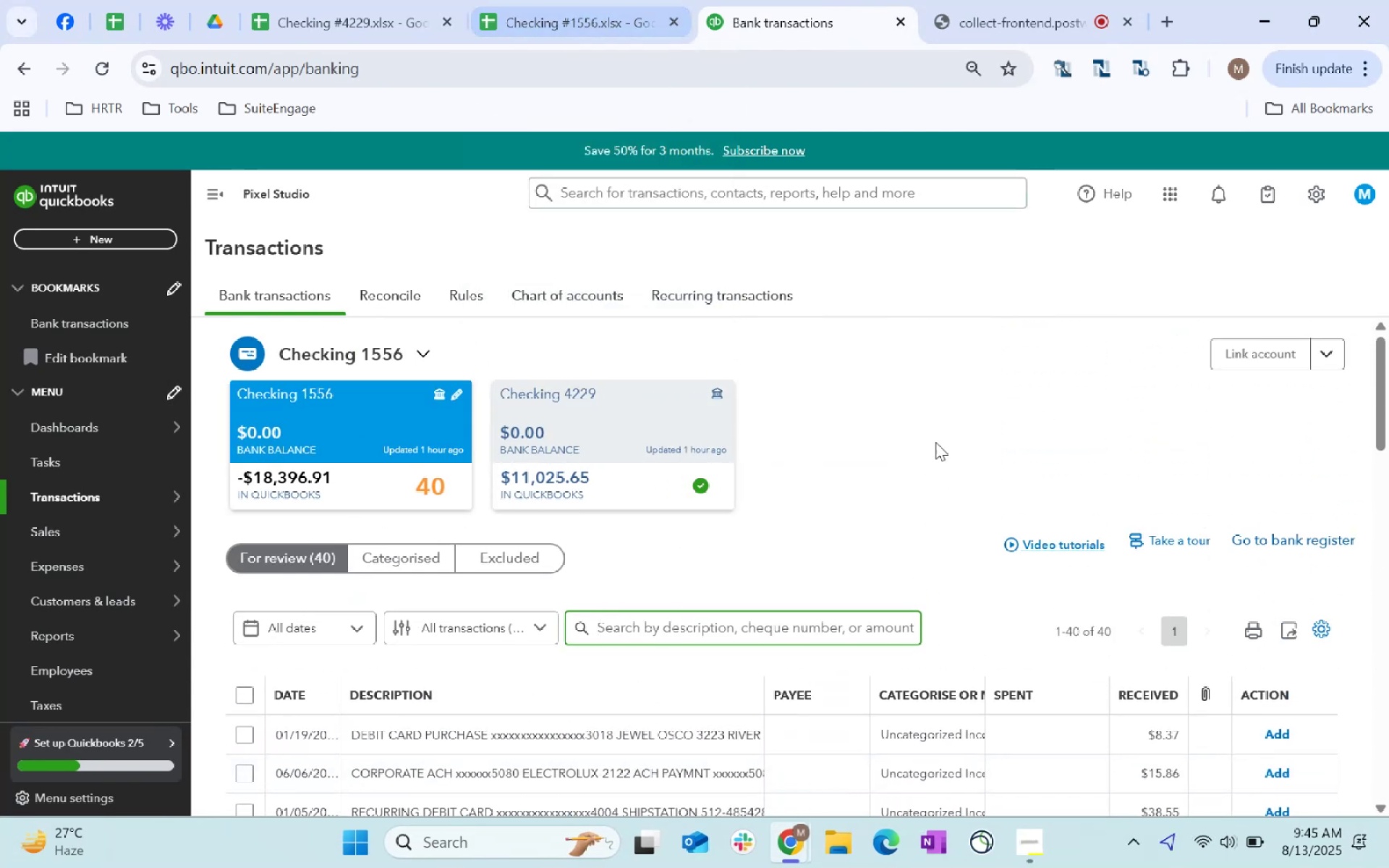 
scroll: coordinate [540, 556], scroll_direction: down, amount: 24.0
 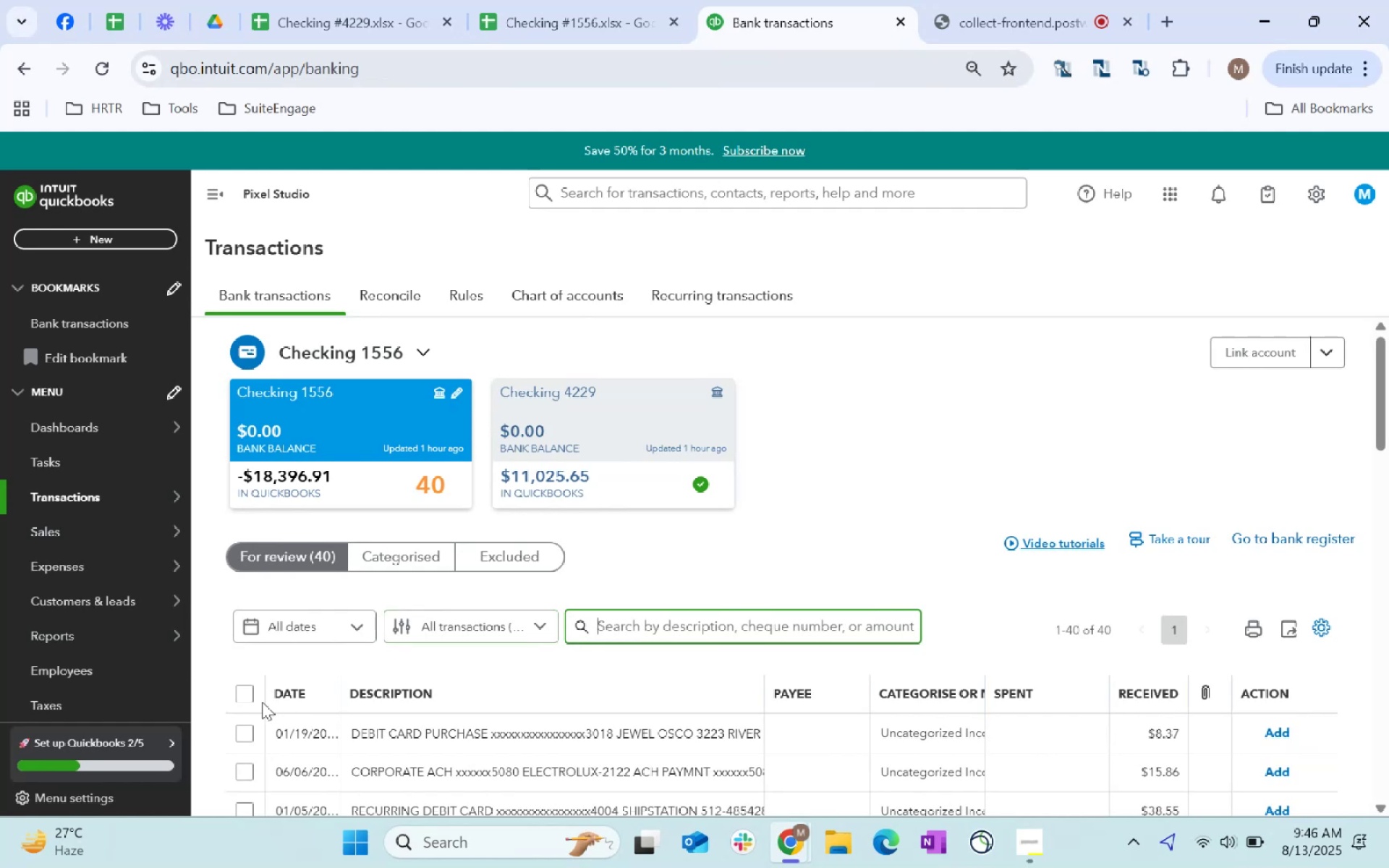 
left_click([245, 691])
 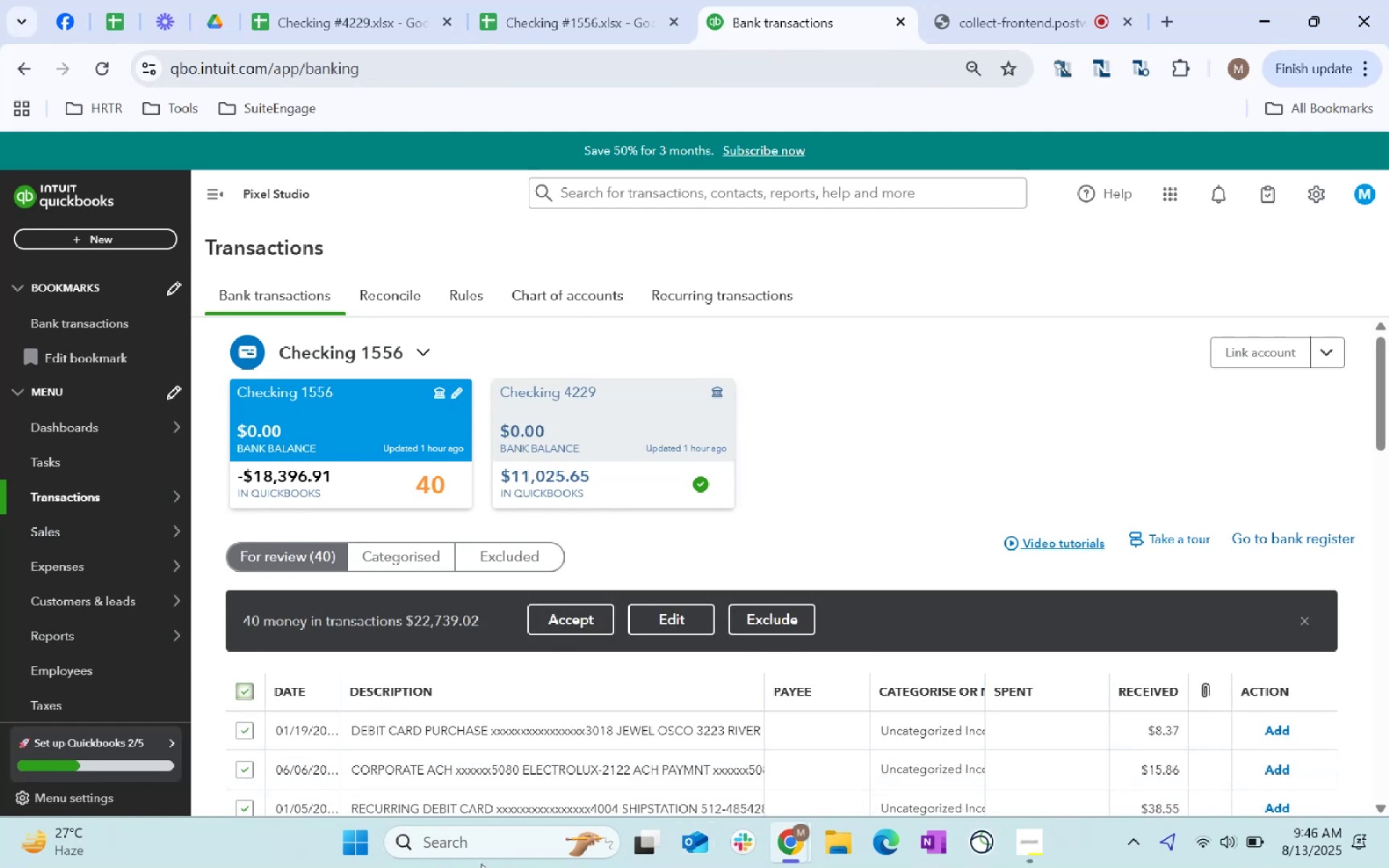 
type(calculatro)
key(Backspace)
key(Backspace)
type(or)
 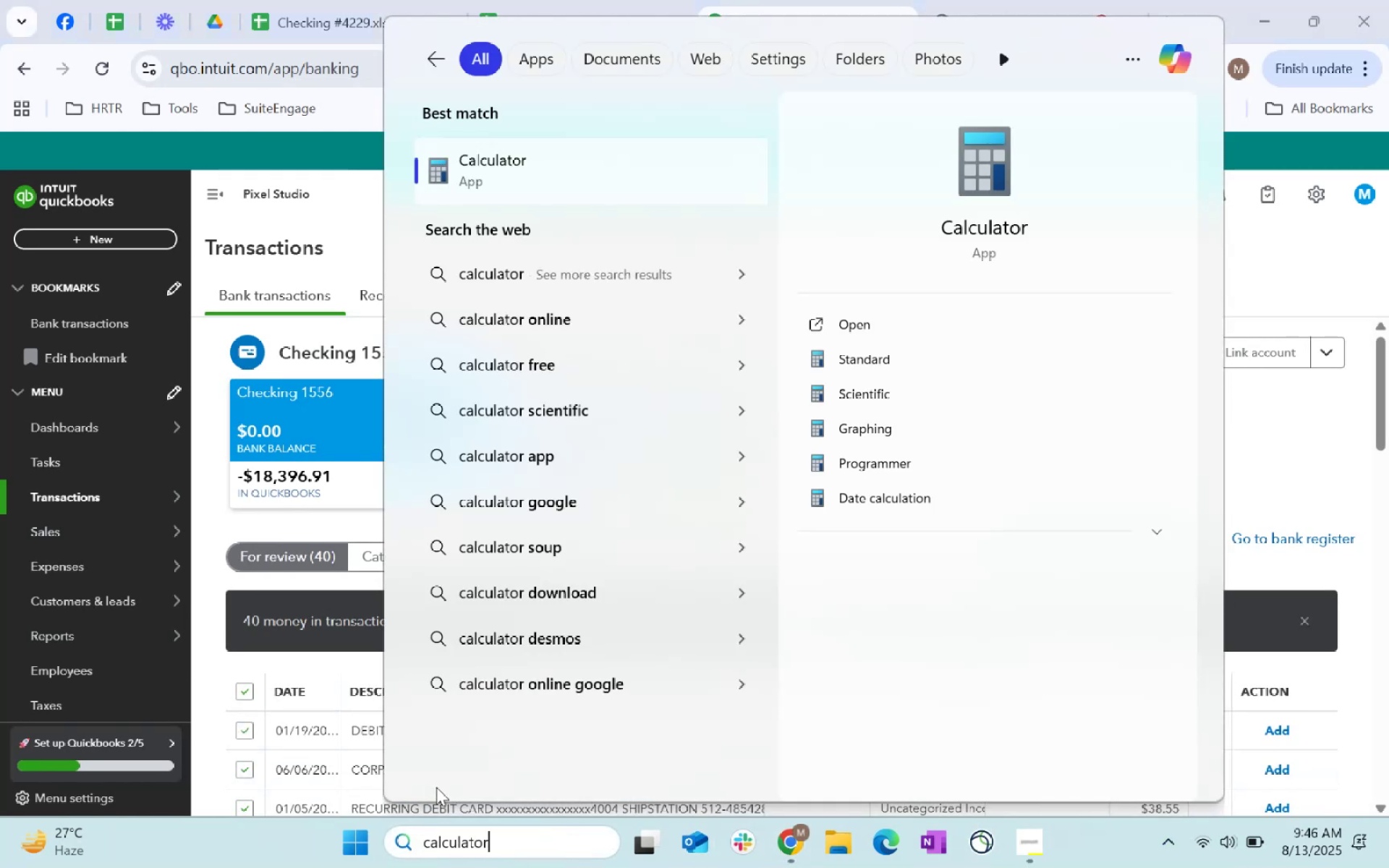 
key(Enter)
 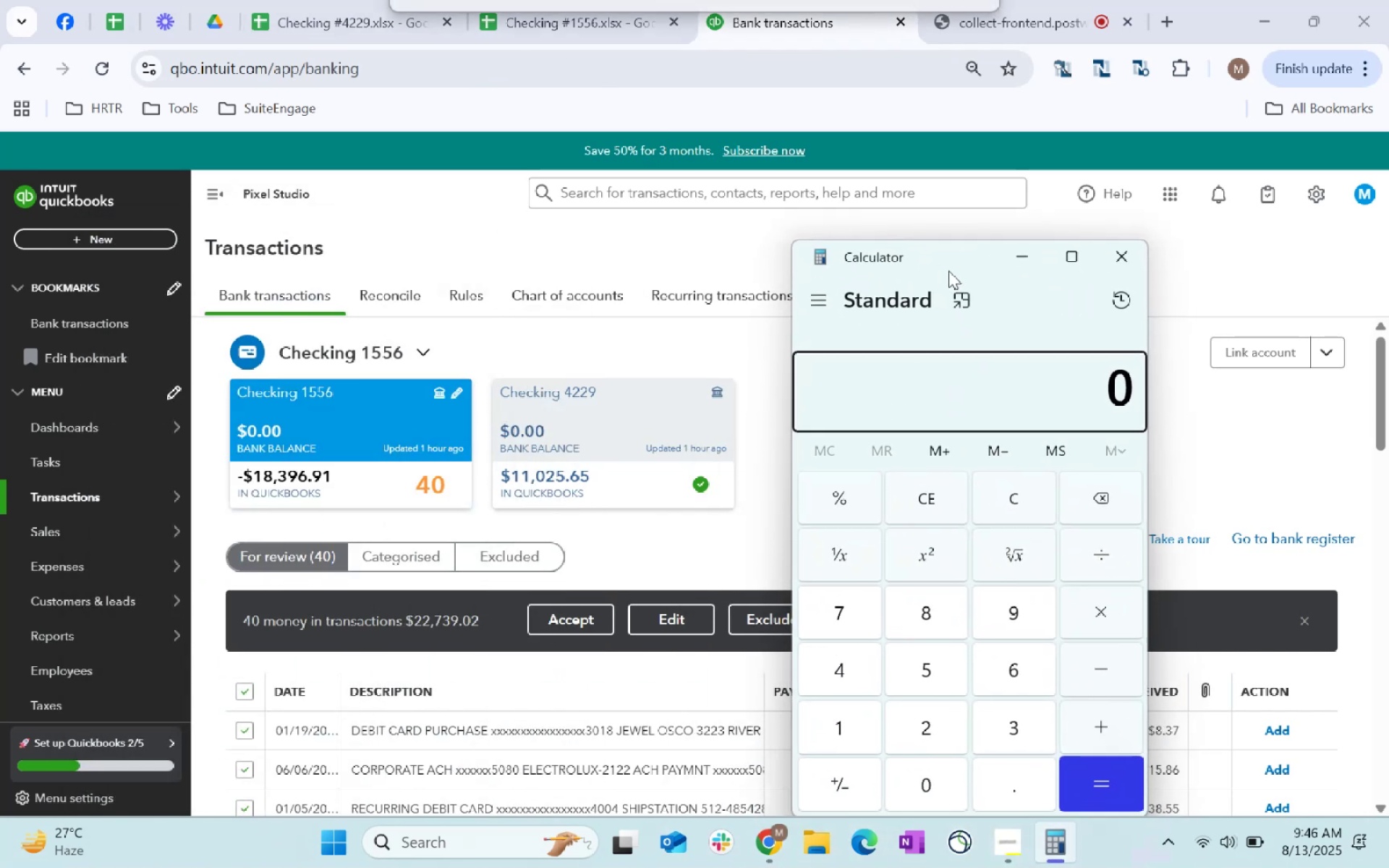 
type(22739.02-18396.91)
 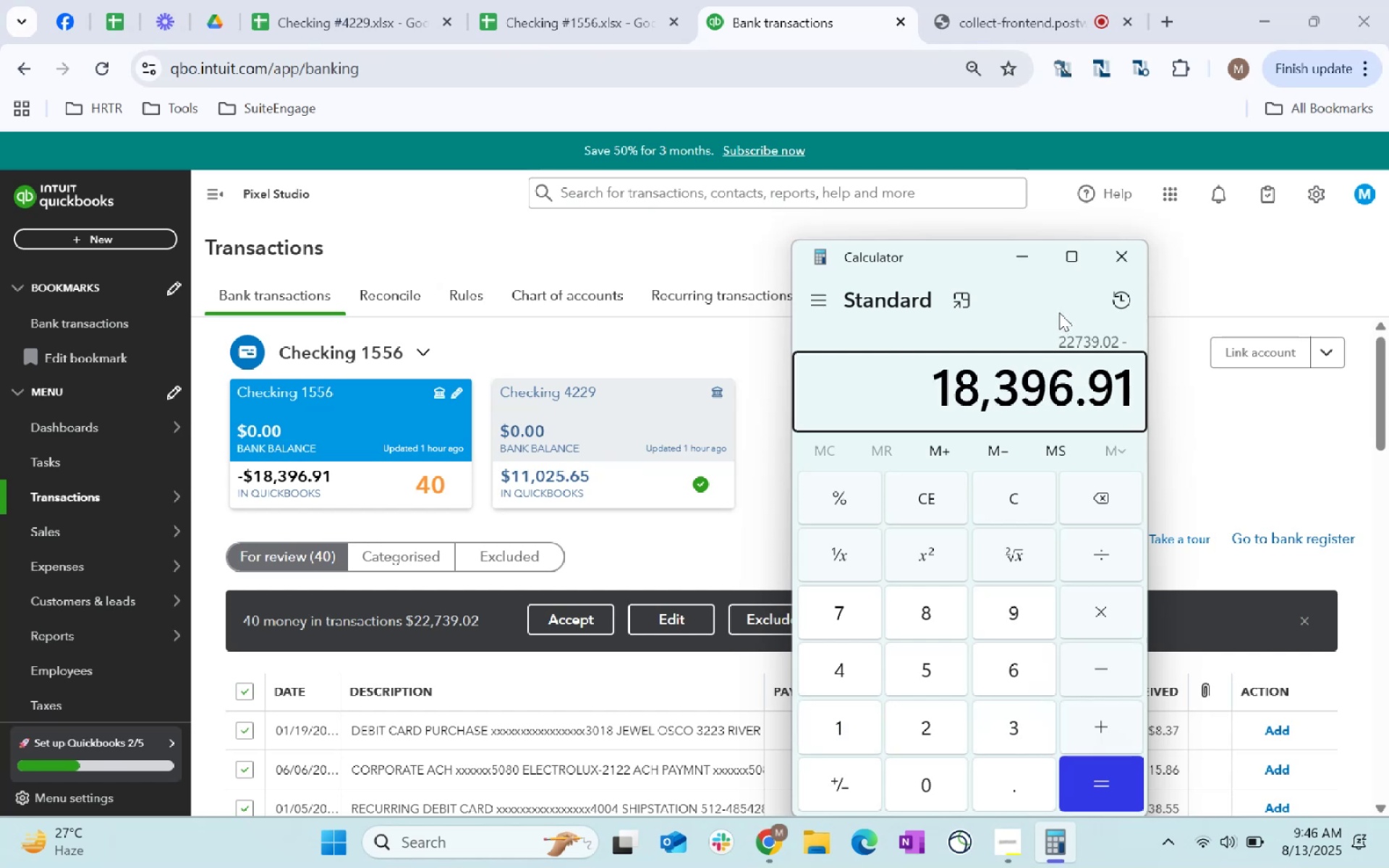 
key(Enter)
 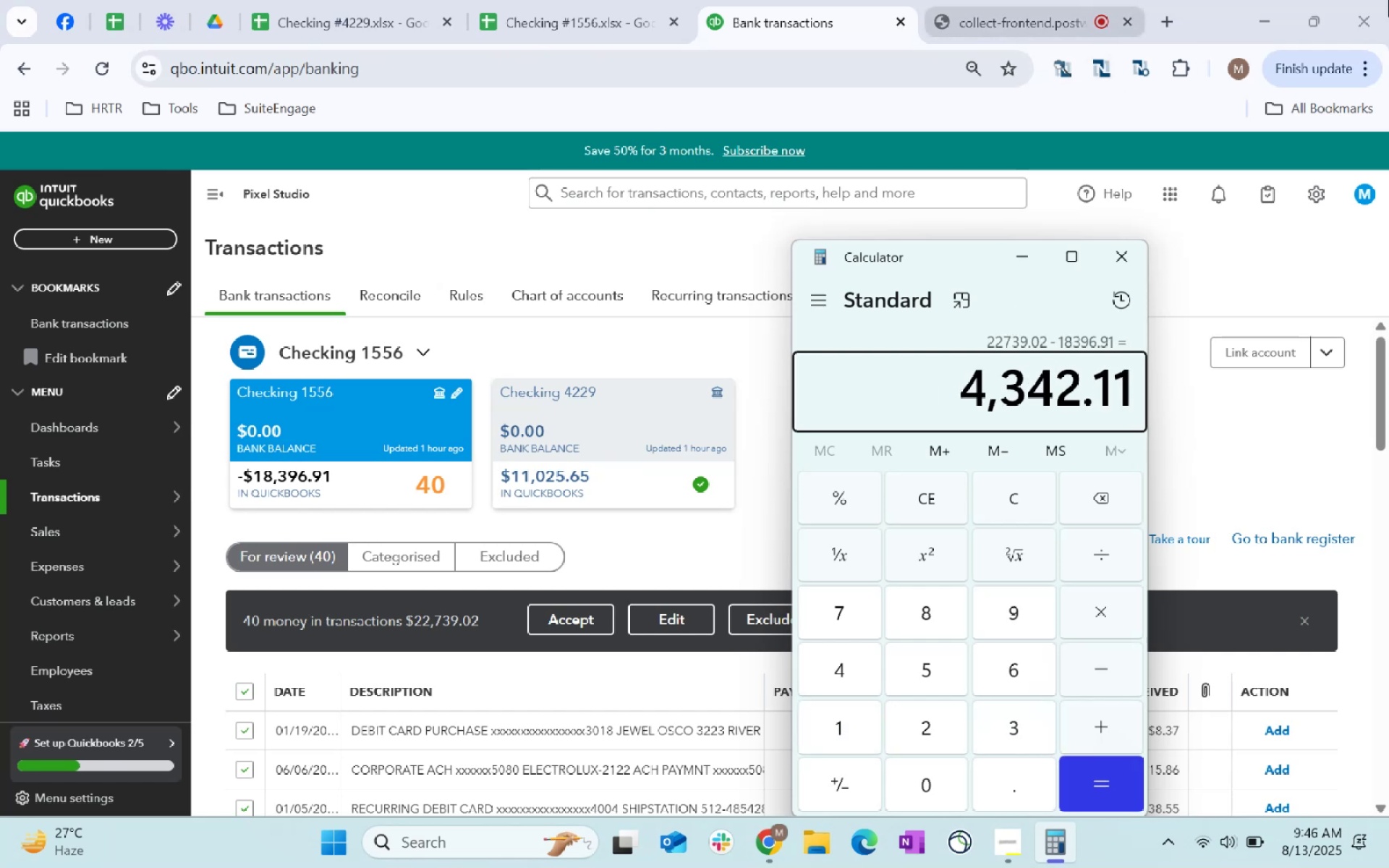 
left_click([569, 0])
 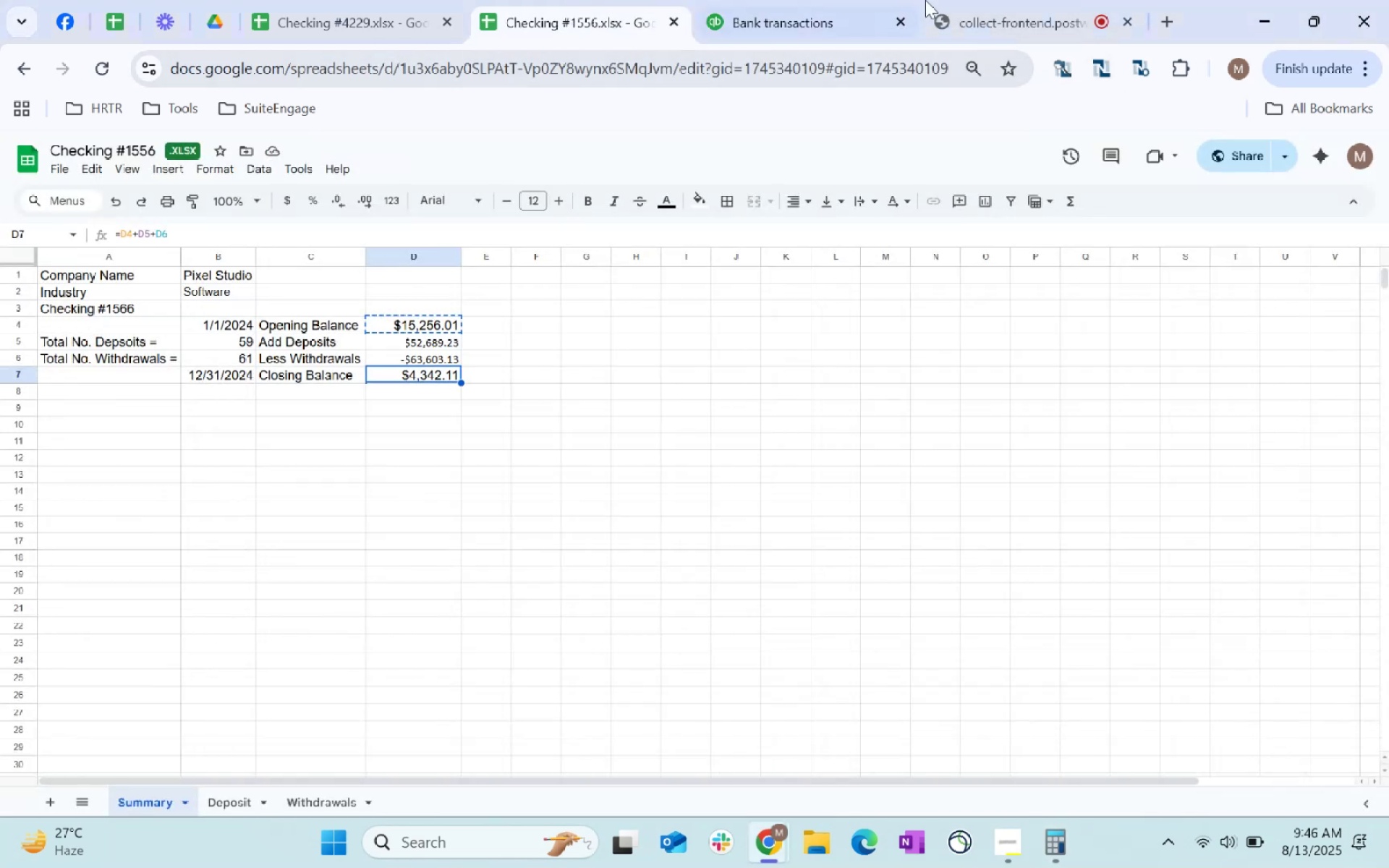 
left_click([810, 0])
 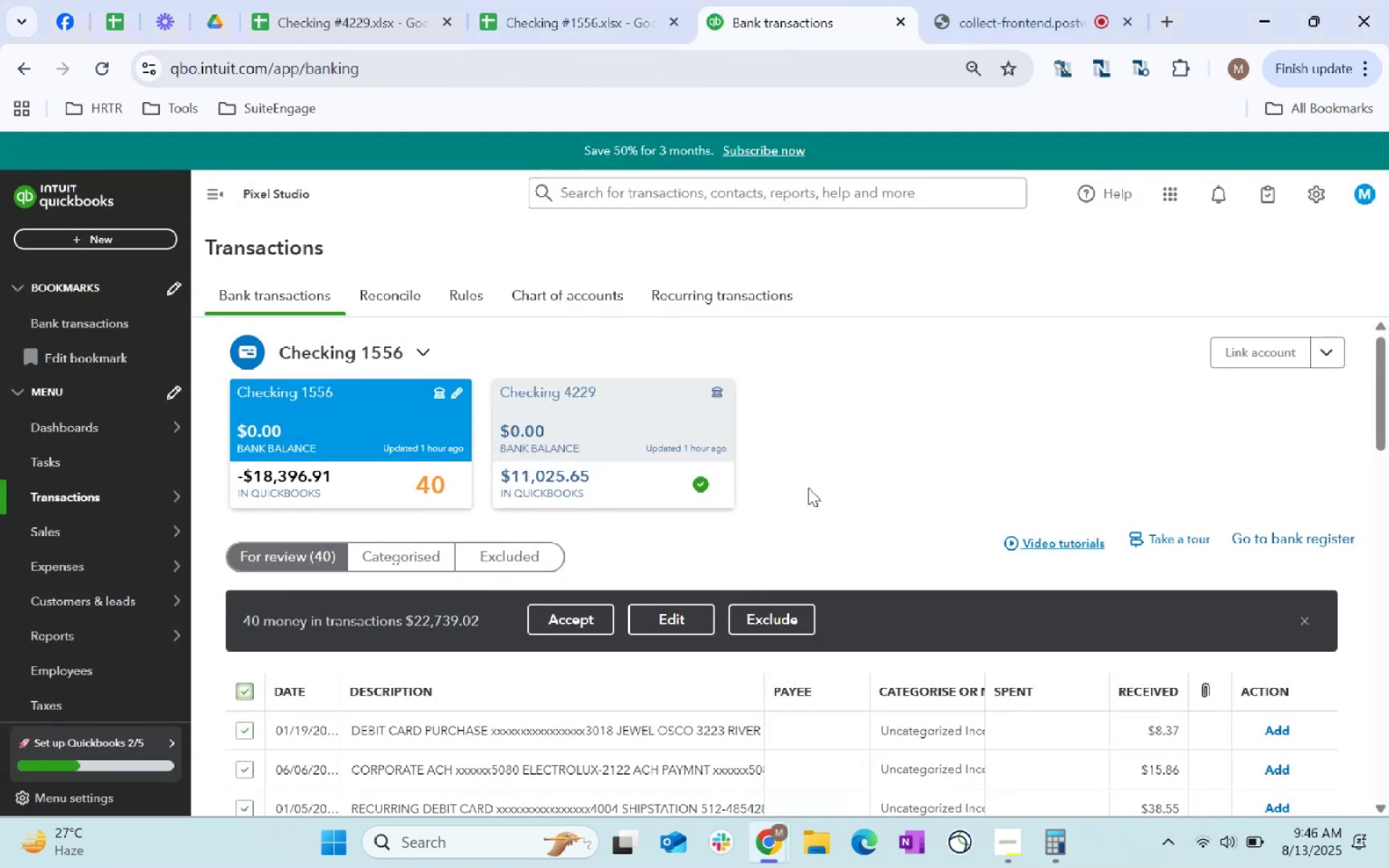 
scroll: coordinate [915, 405], scroll_direction: down, amount: 4.0
 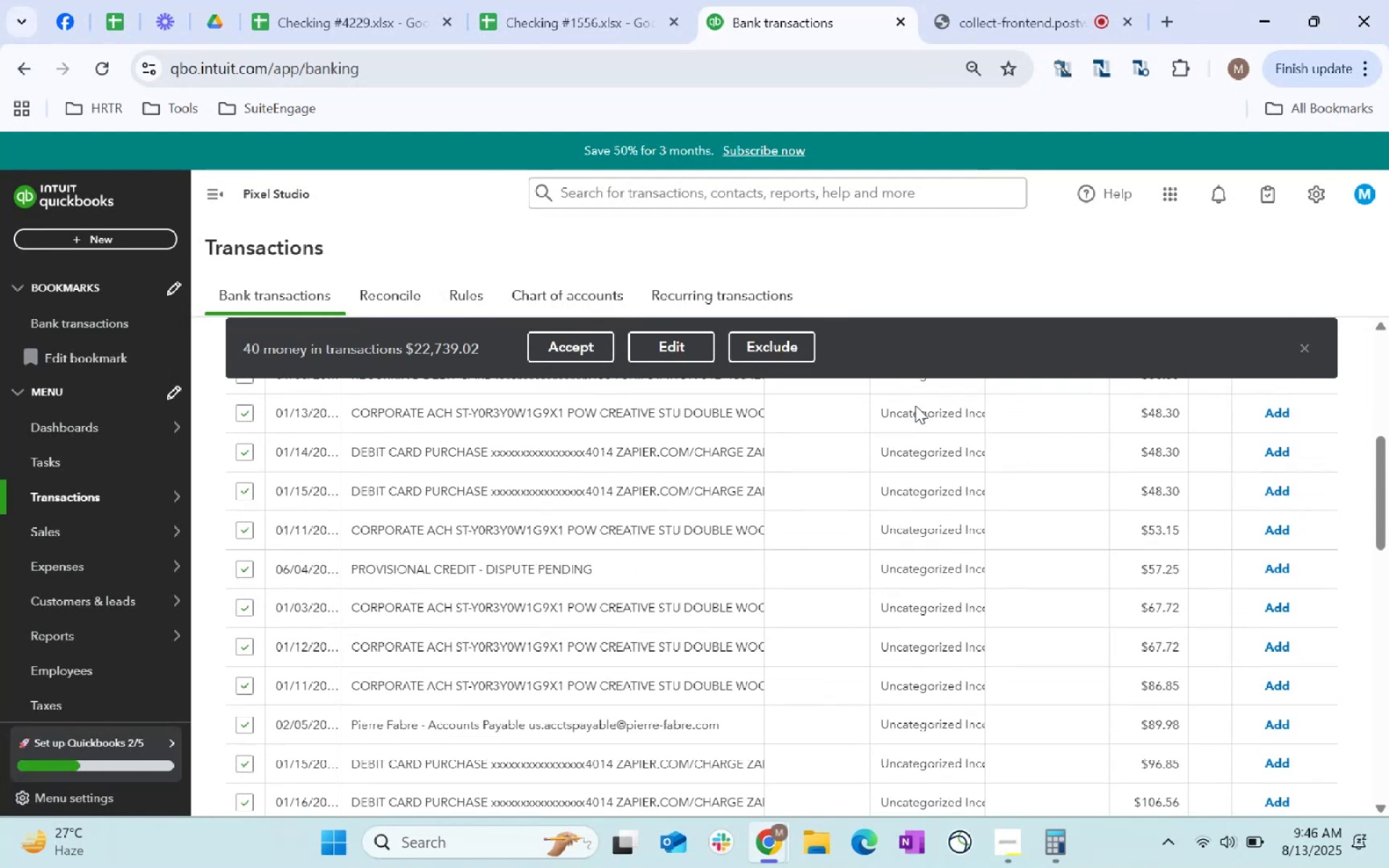 
scroll: coordinate [776, 412], scroll_direction: up, amount: 9.0
 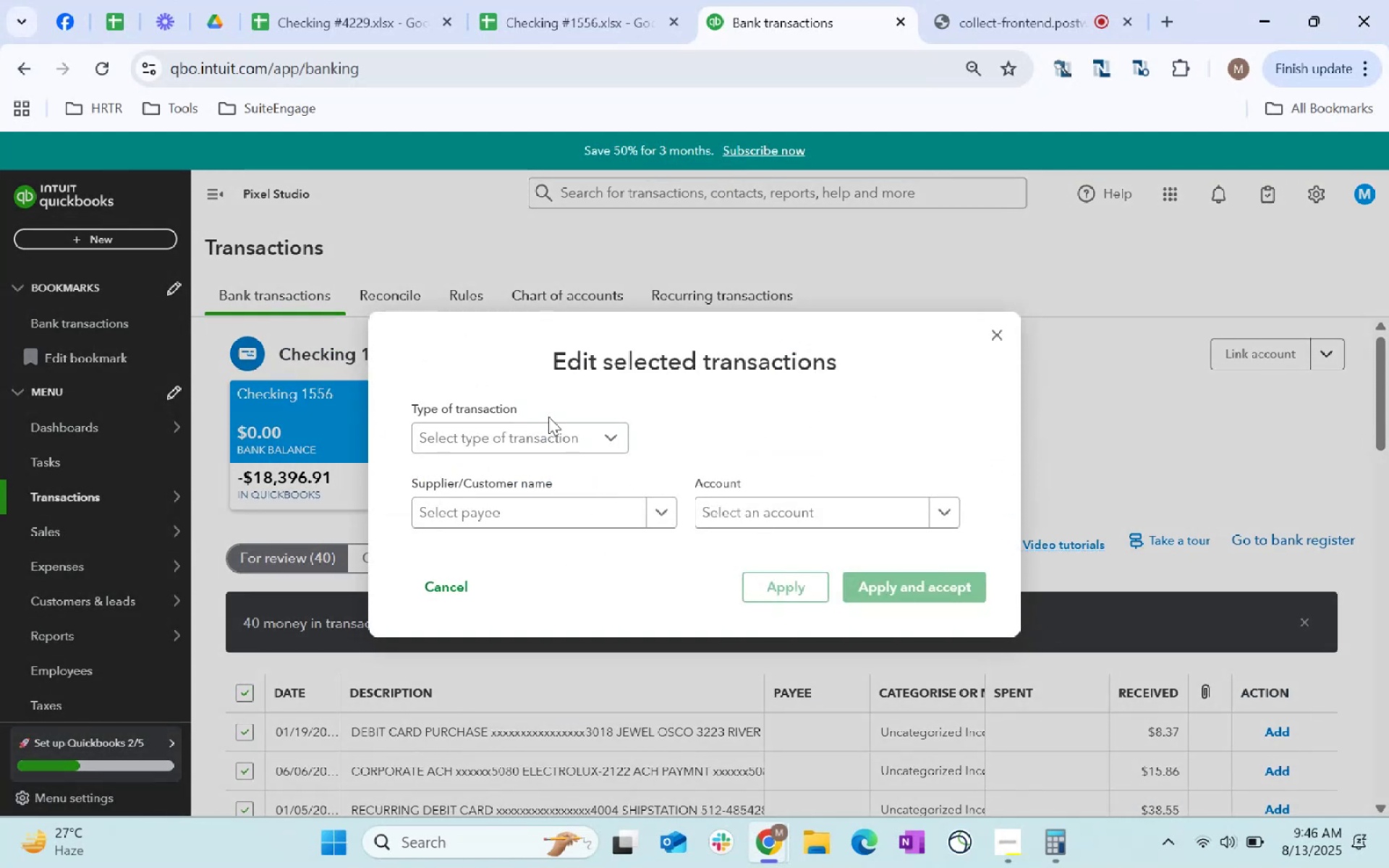 
left_click([550, 438])
 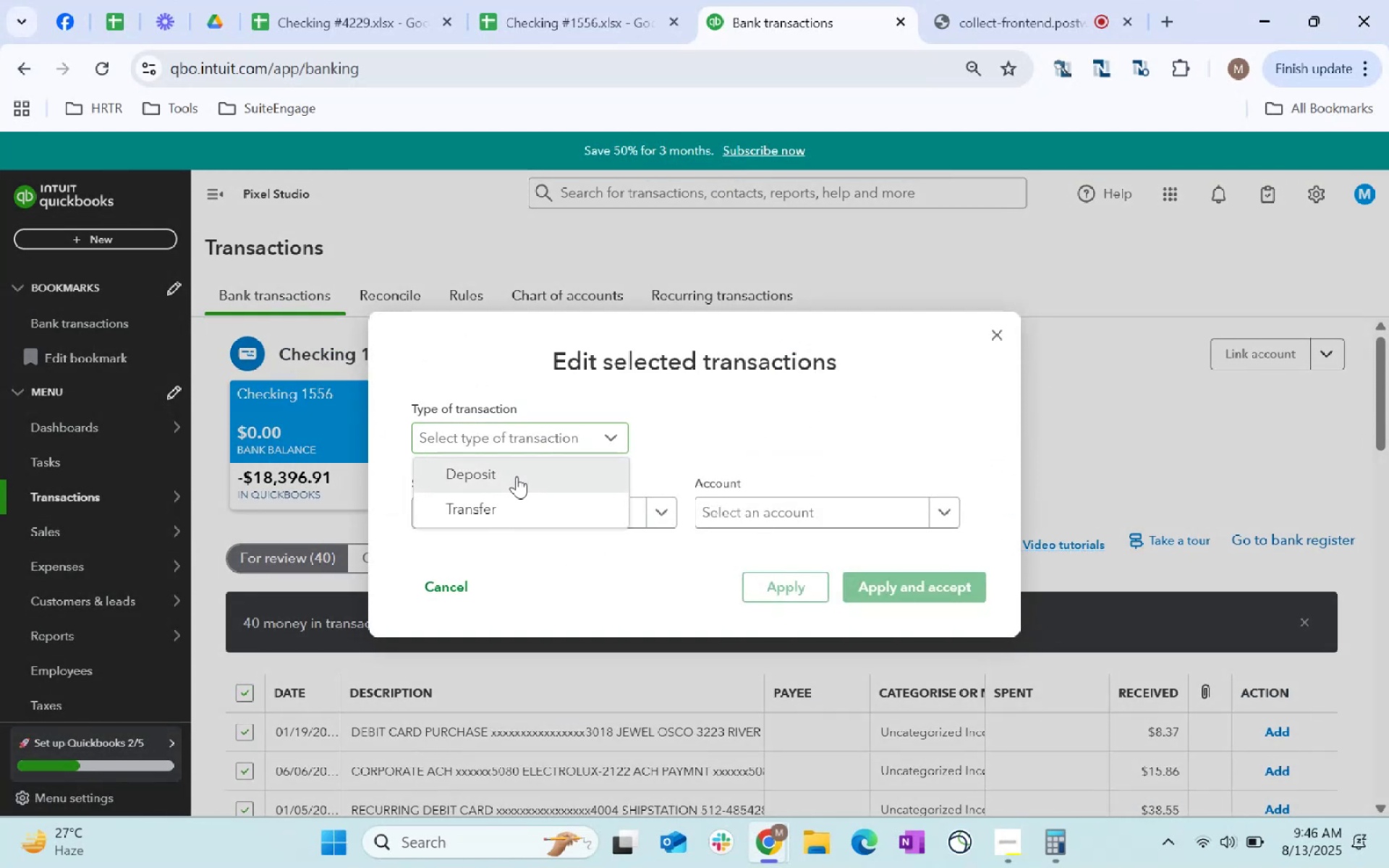 
double_click([521, 514])
 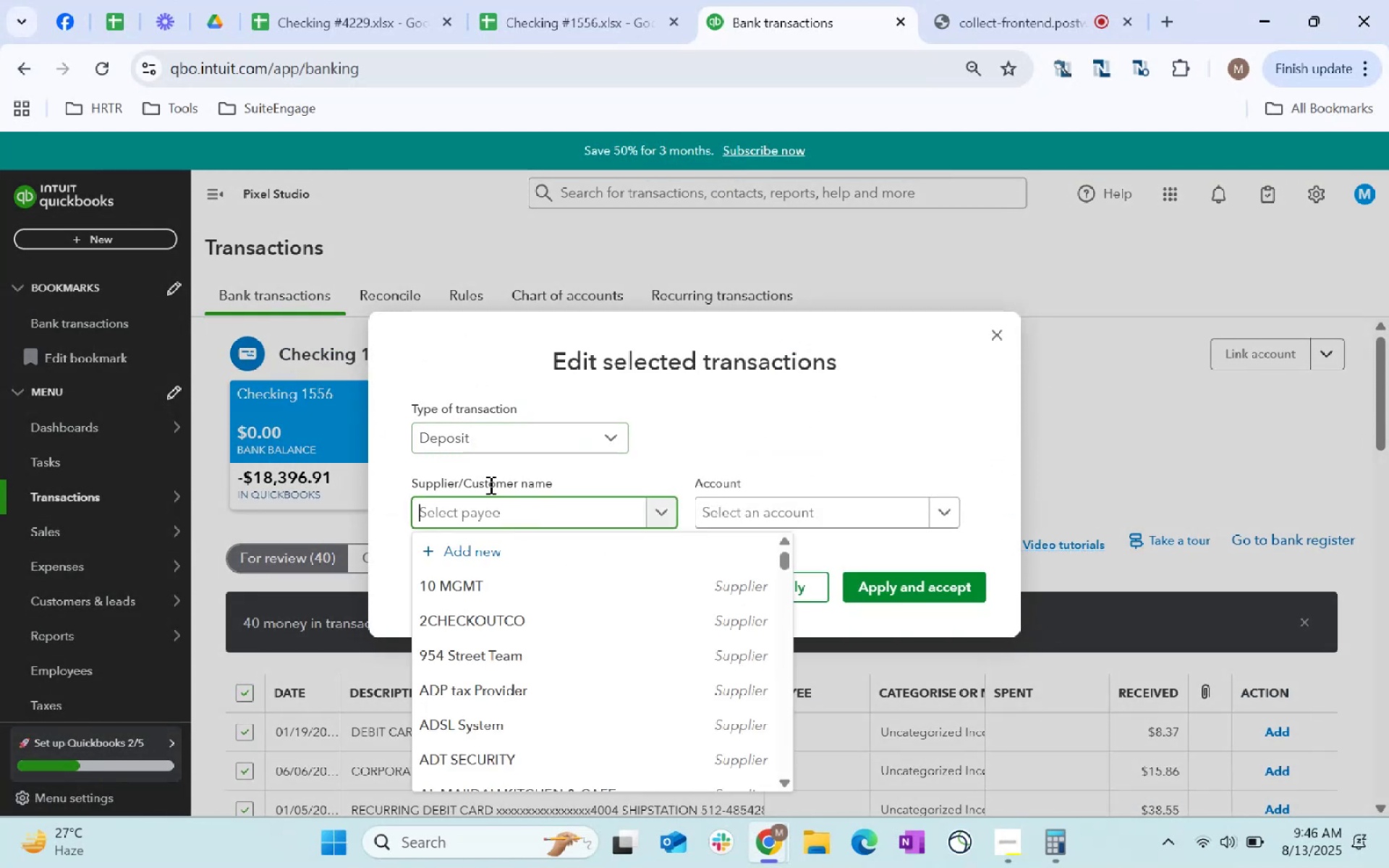 
type(store)
 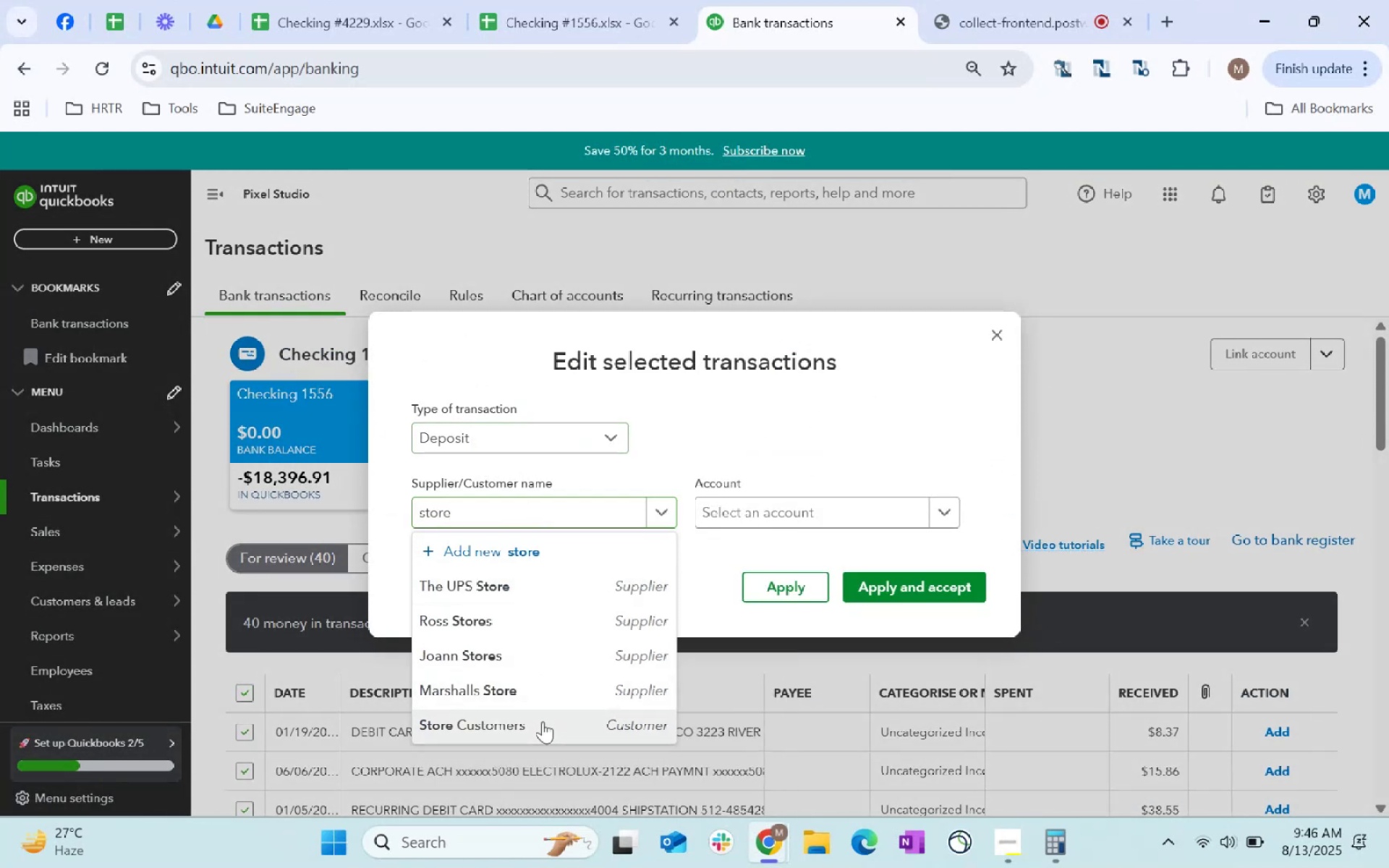 
type(serv)
 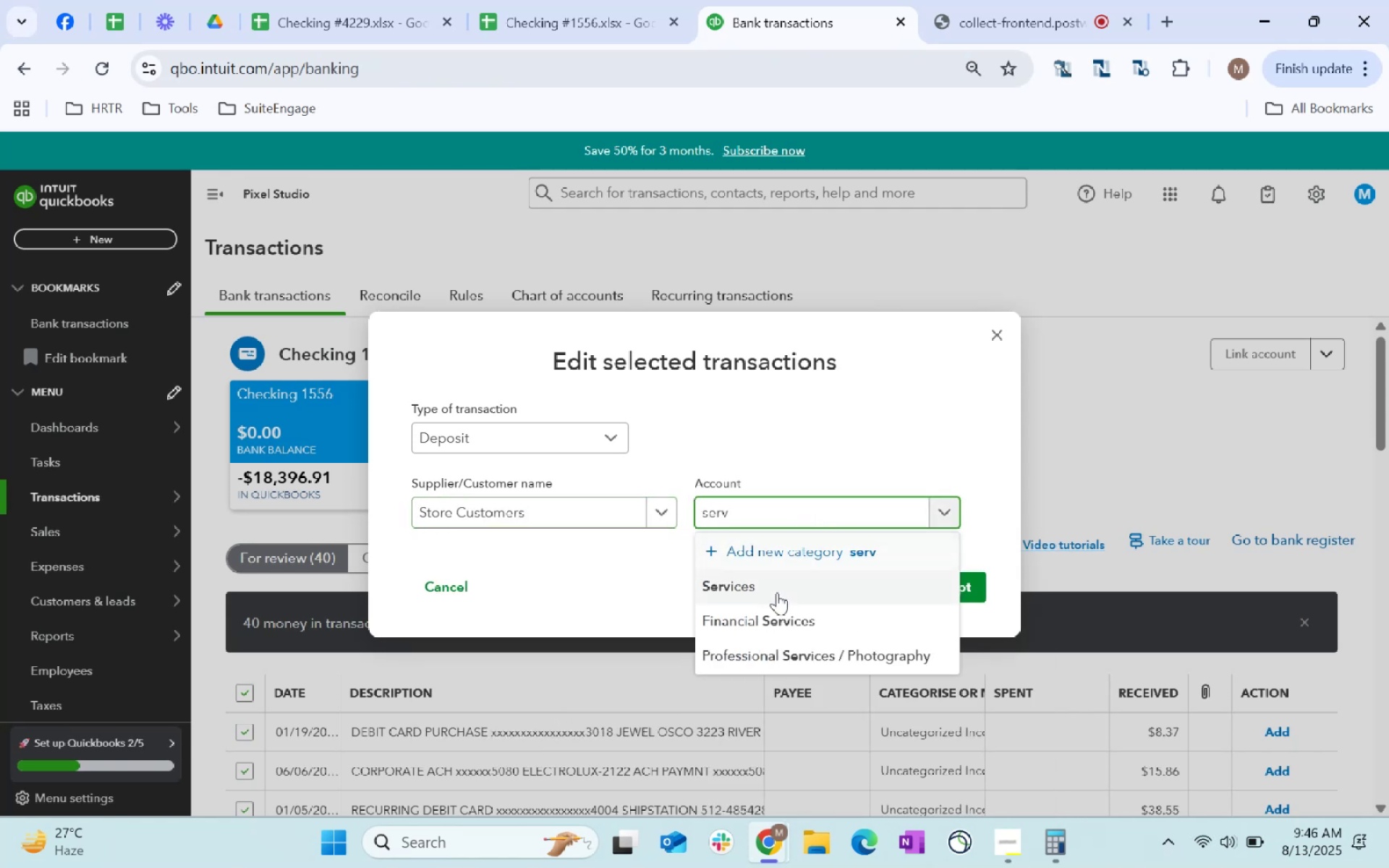 
left_click([774, 596])
 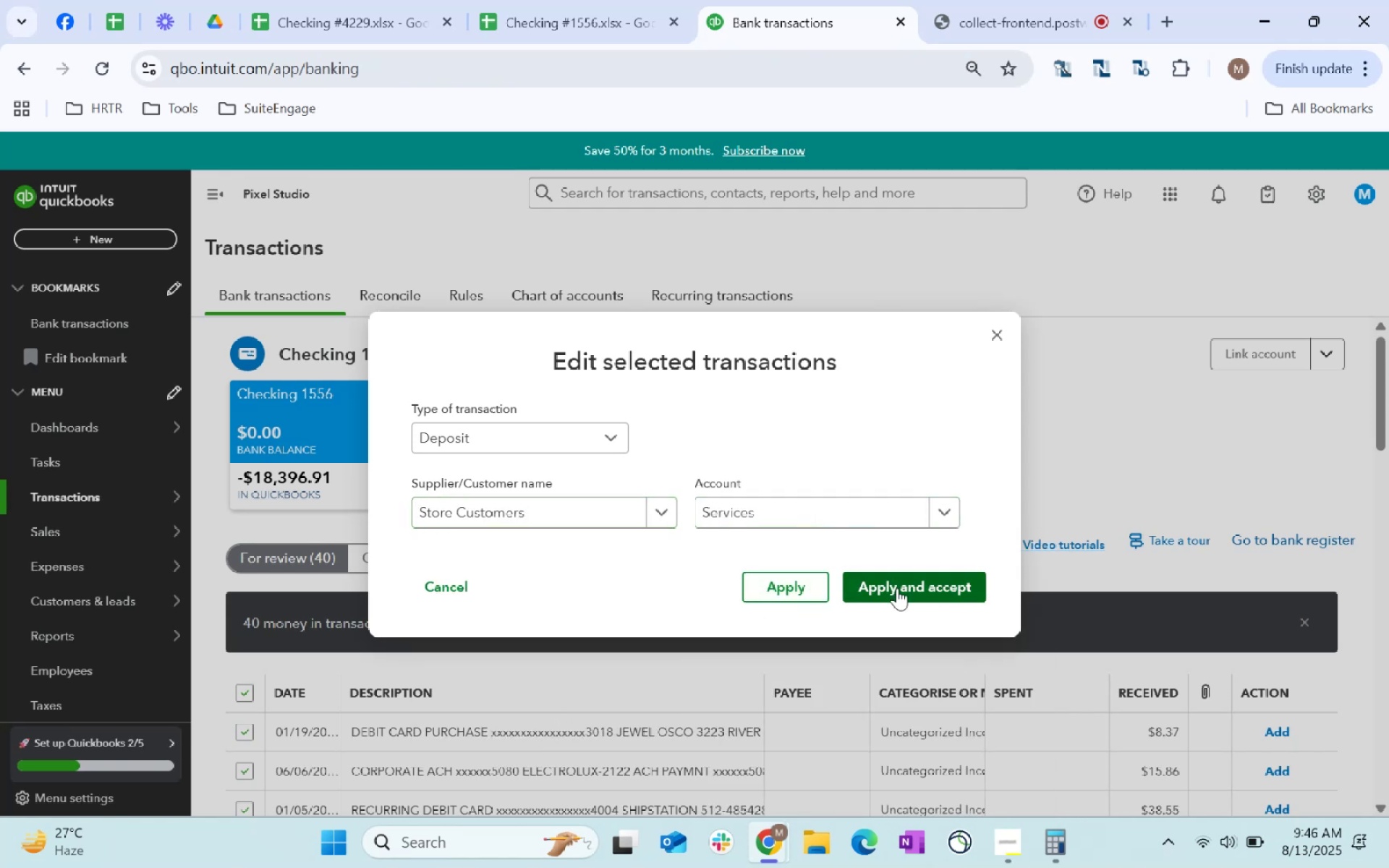 
mouse_move([1304, 517])
 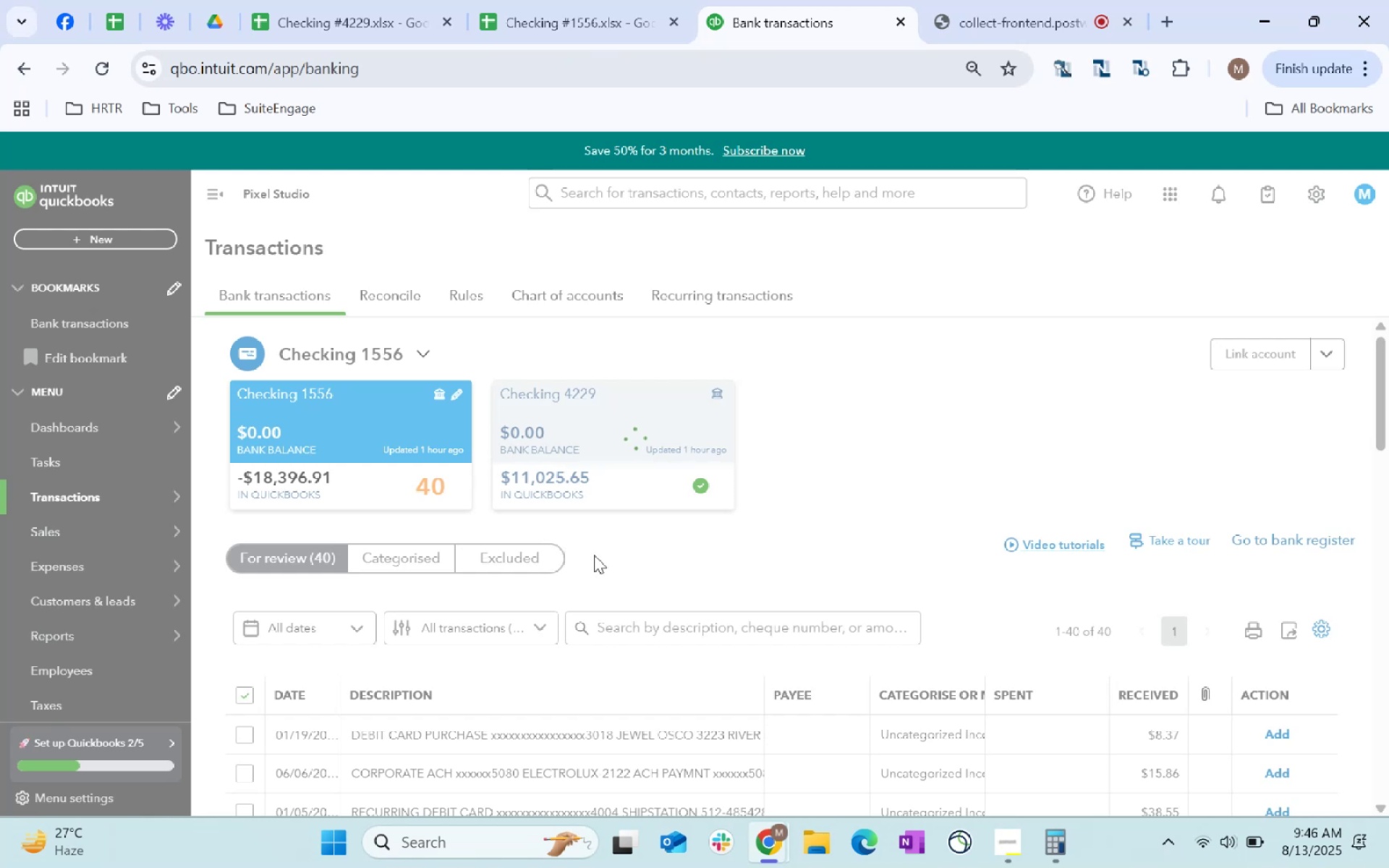 
wait(9.99)
 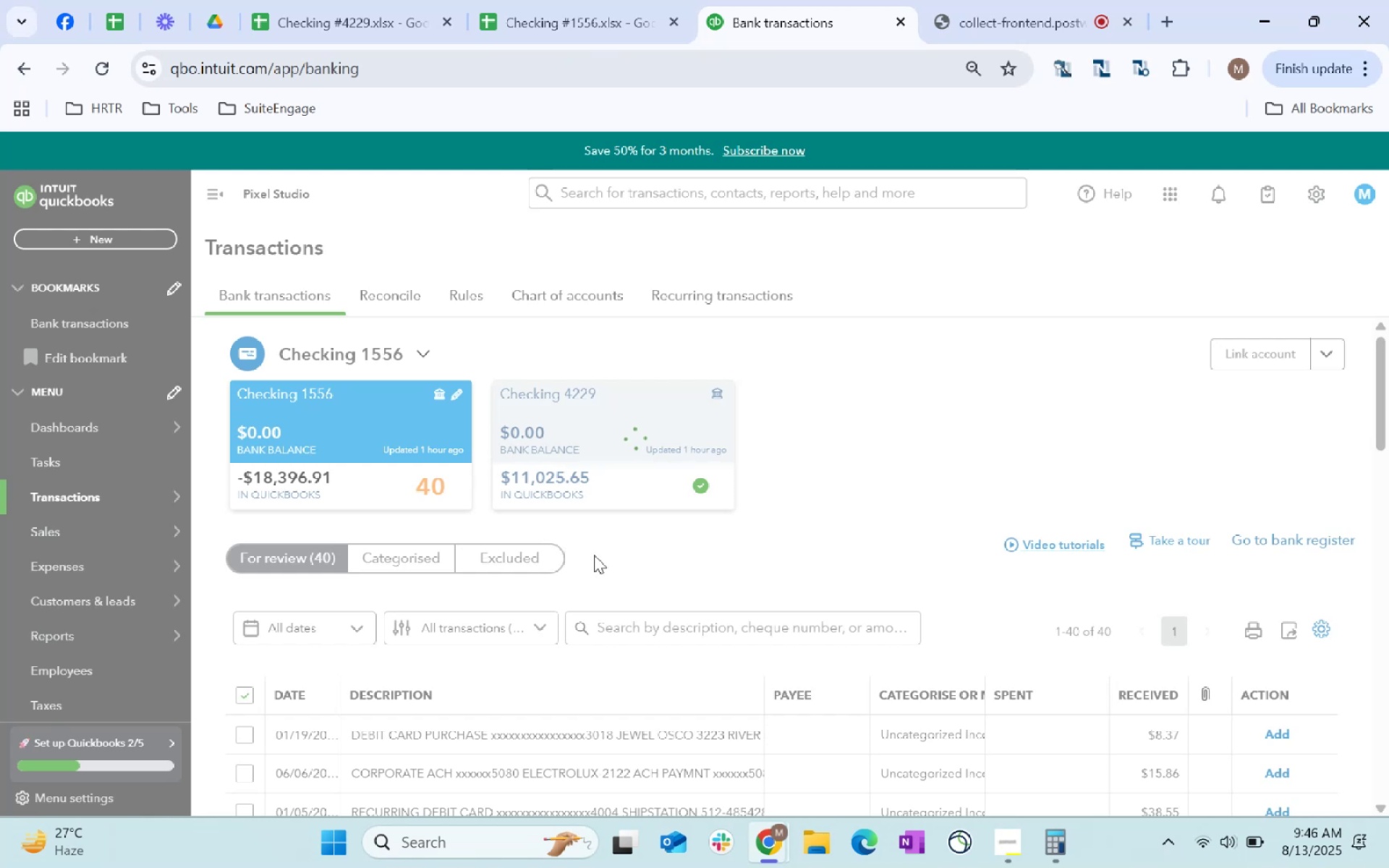 
left_click([880, 479])
 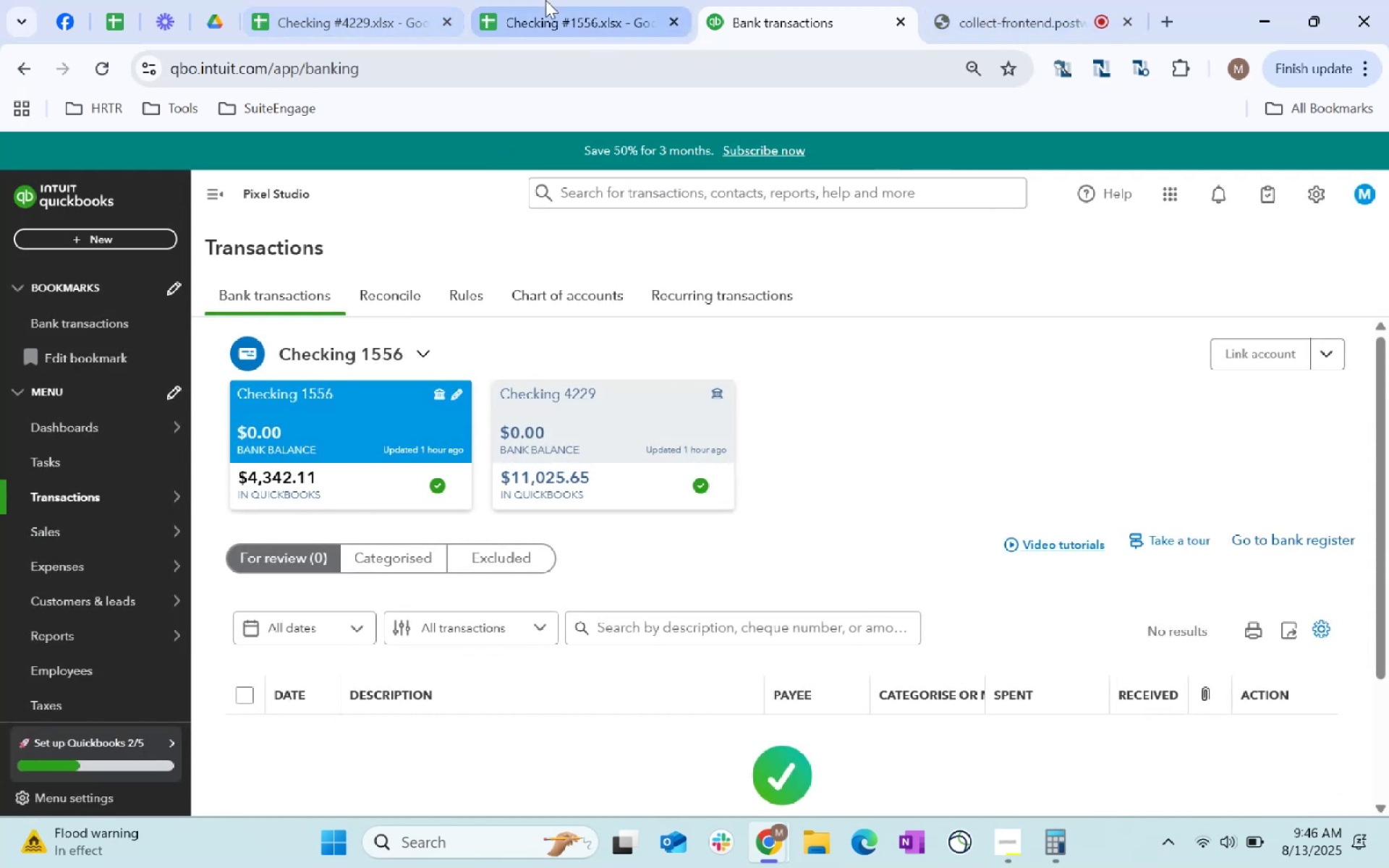 
left_click([545, 0])
 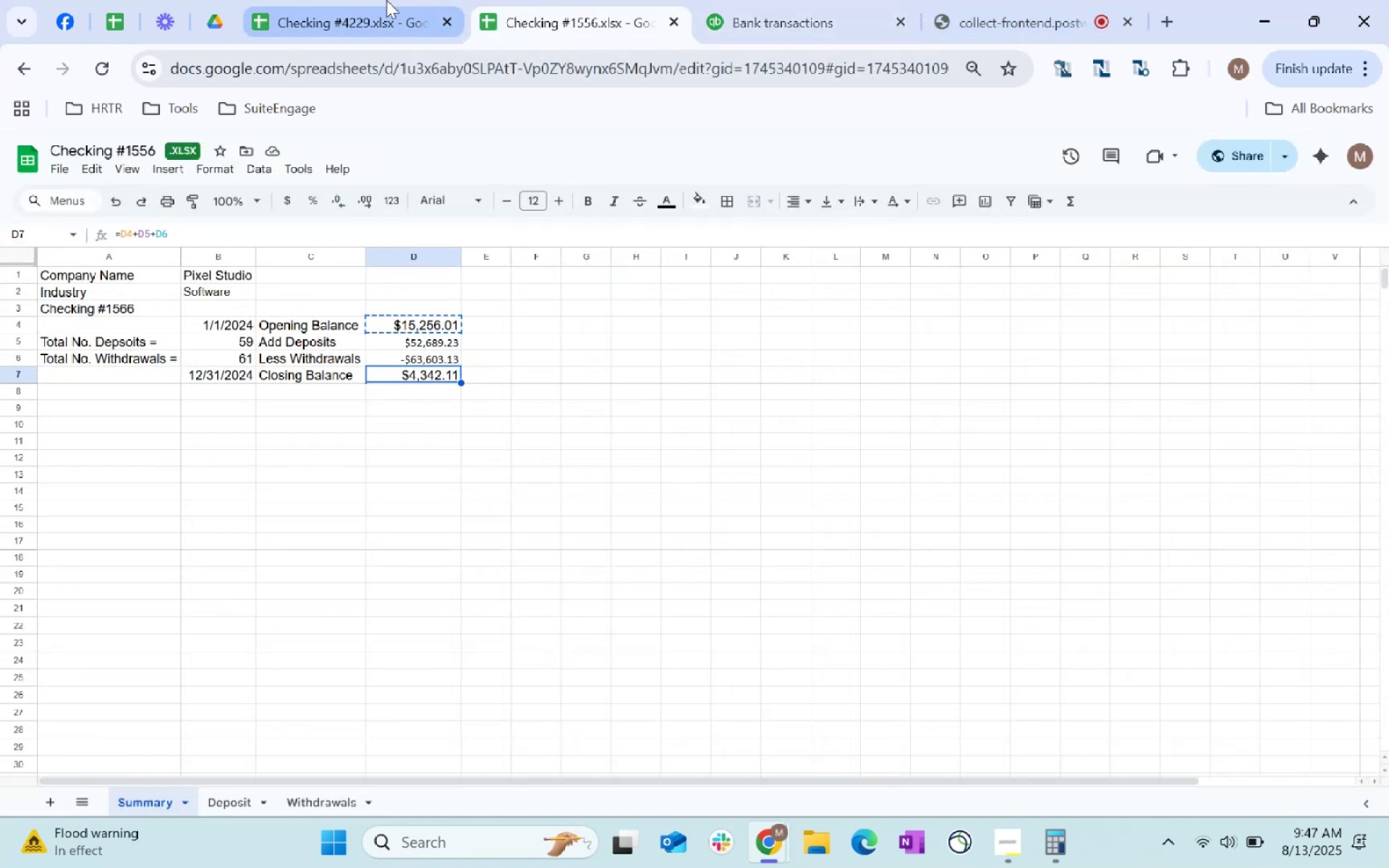 
left_click([386, 0])
 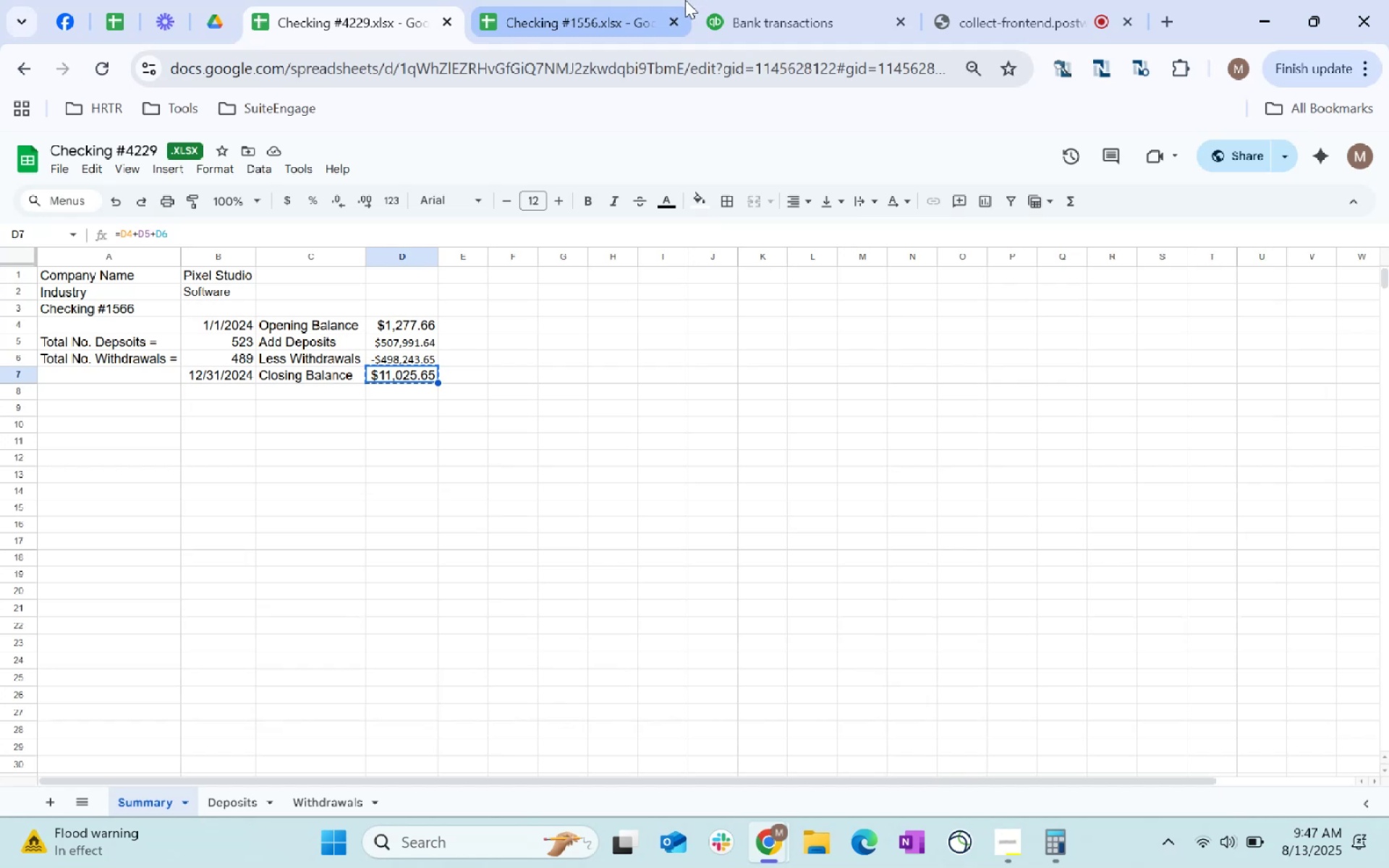 
left_click([797, 0])
 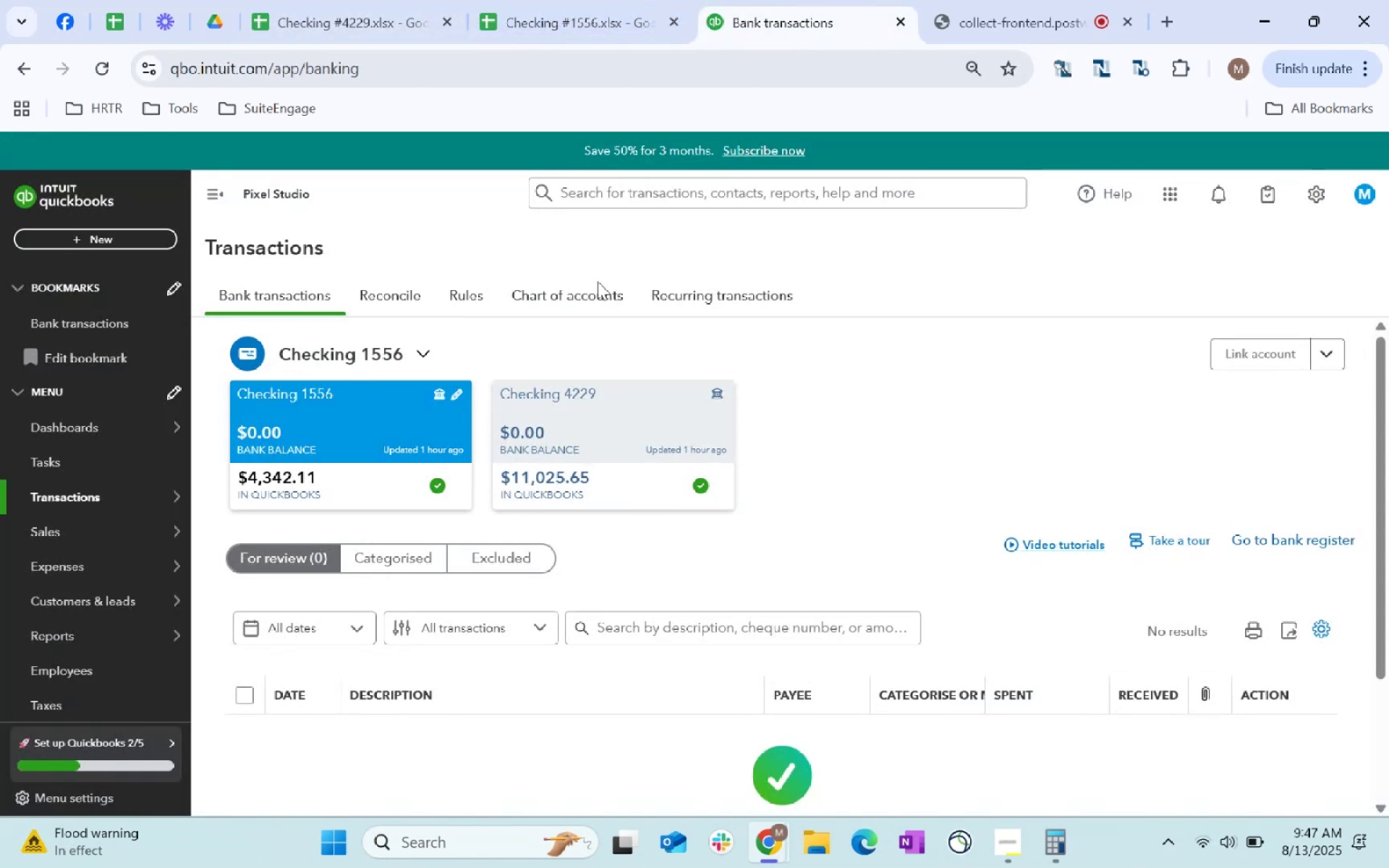 
left_click([401, 295])
 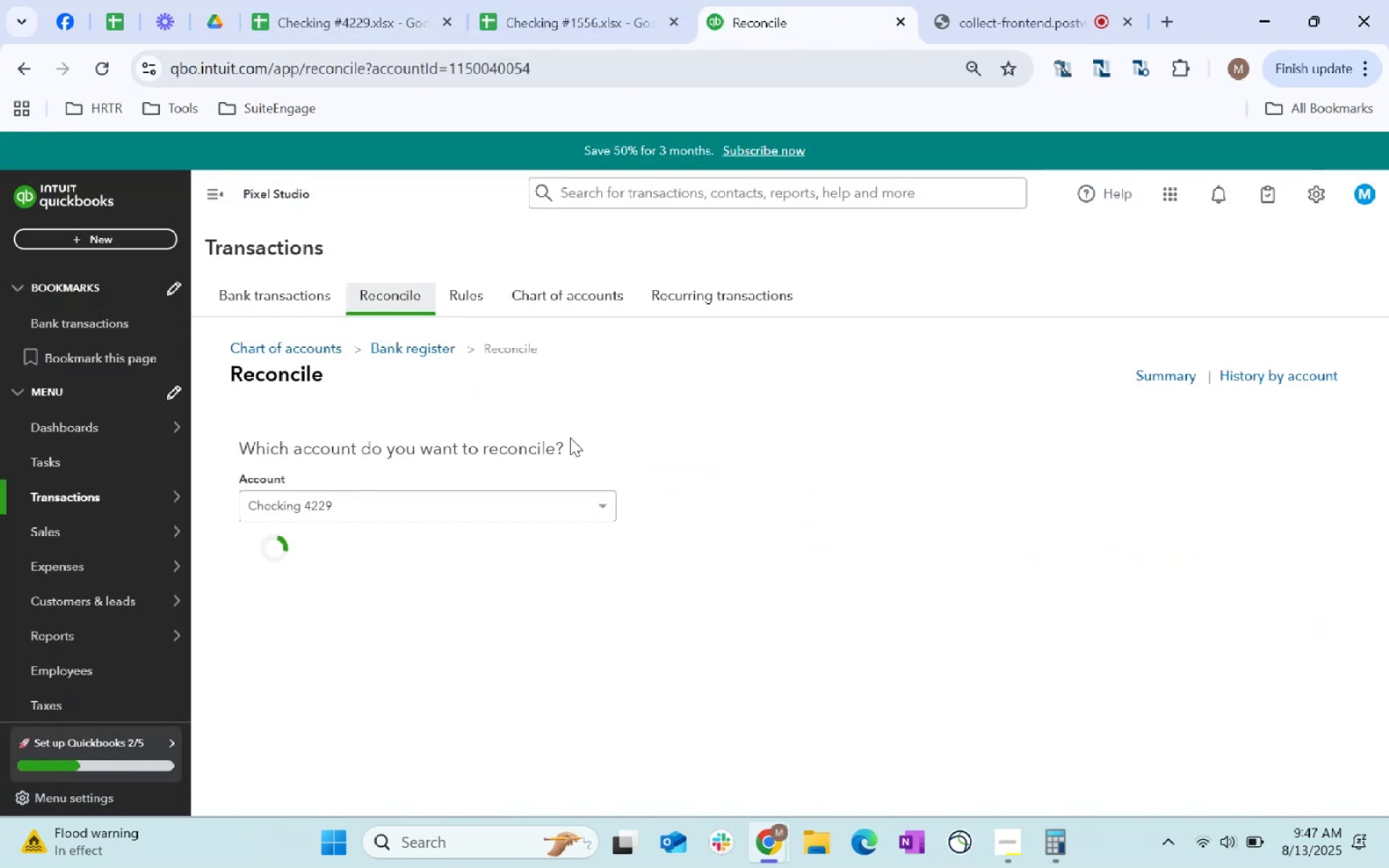 
left_click([536, 508])
 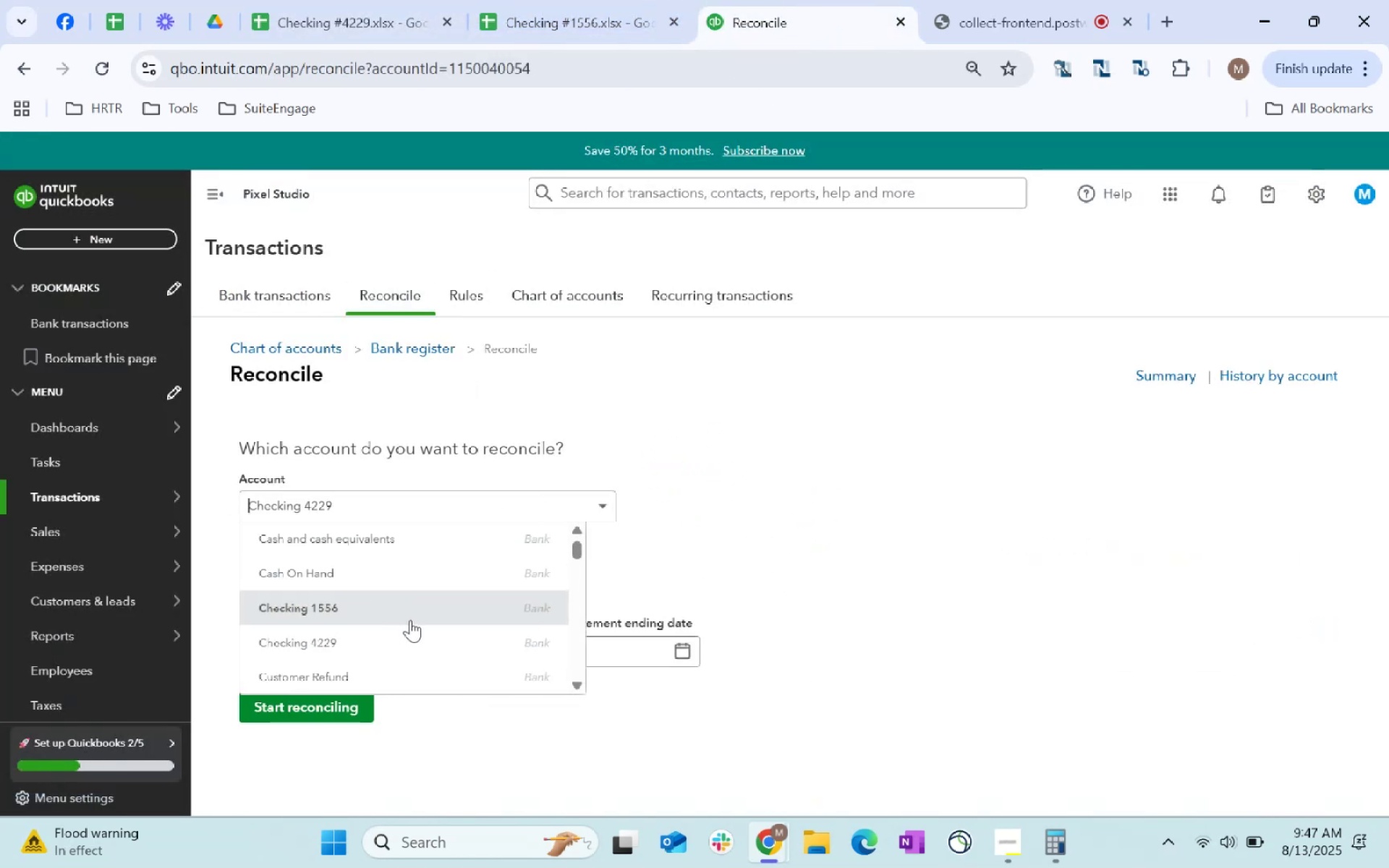 
left_click([411, 618])
 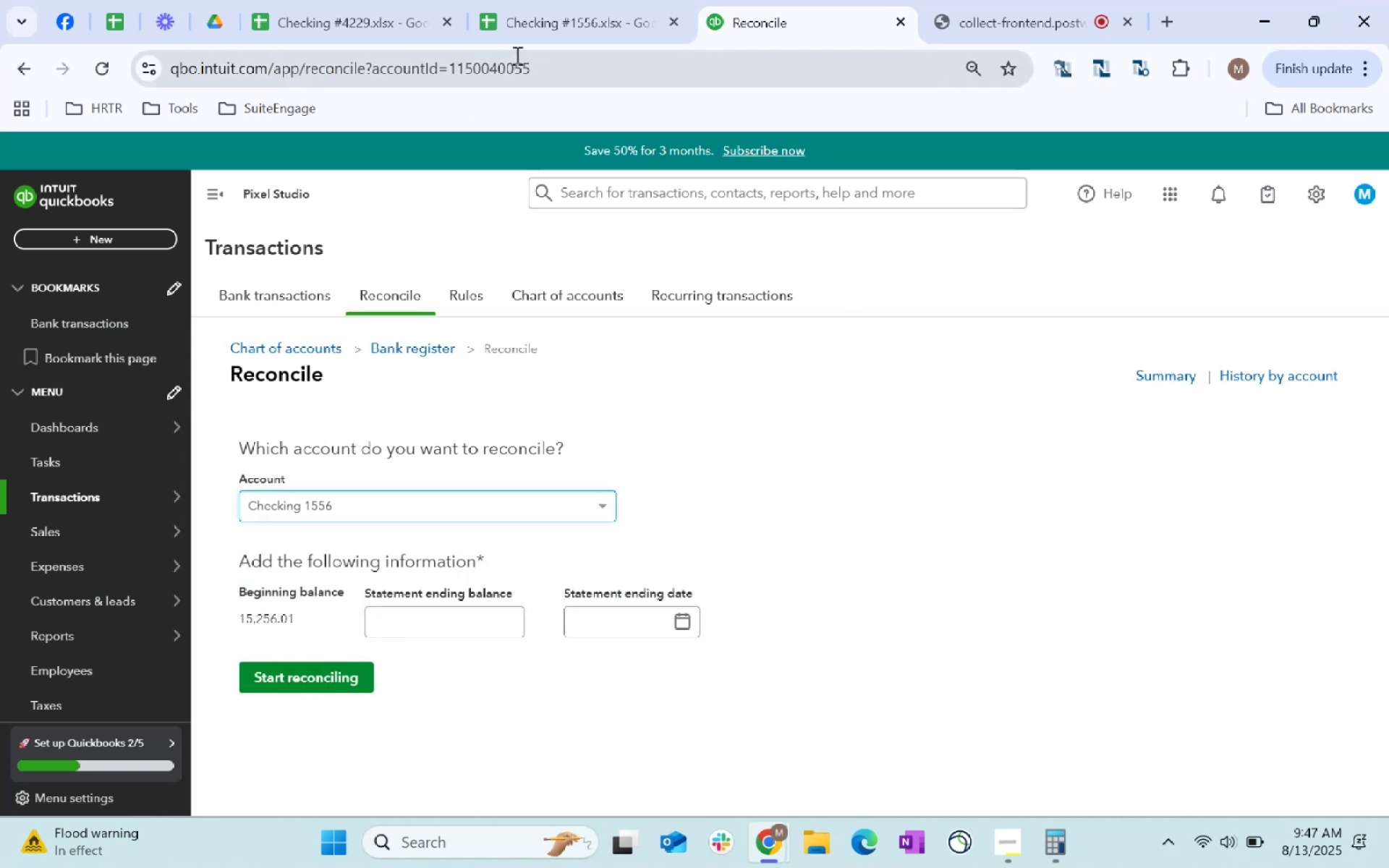 
left_click([557, 31])
 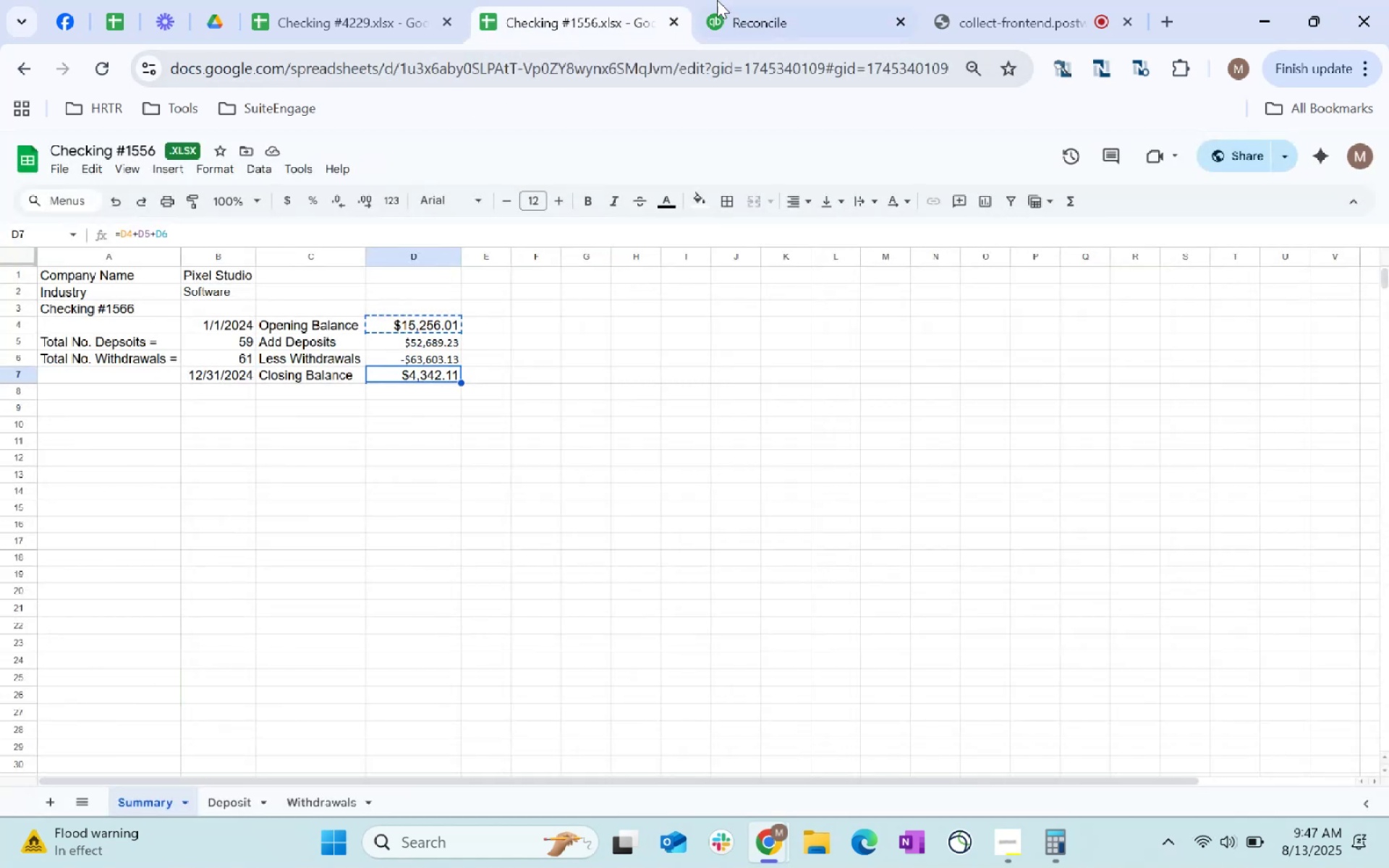 
left_click([765, 0])
 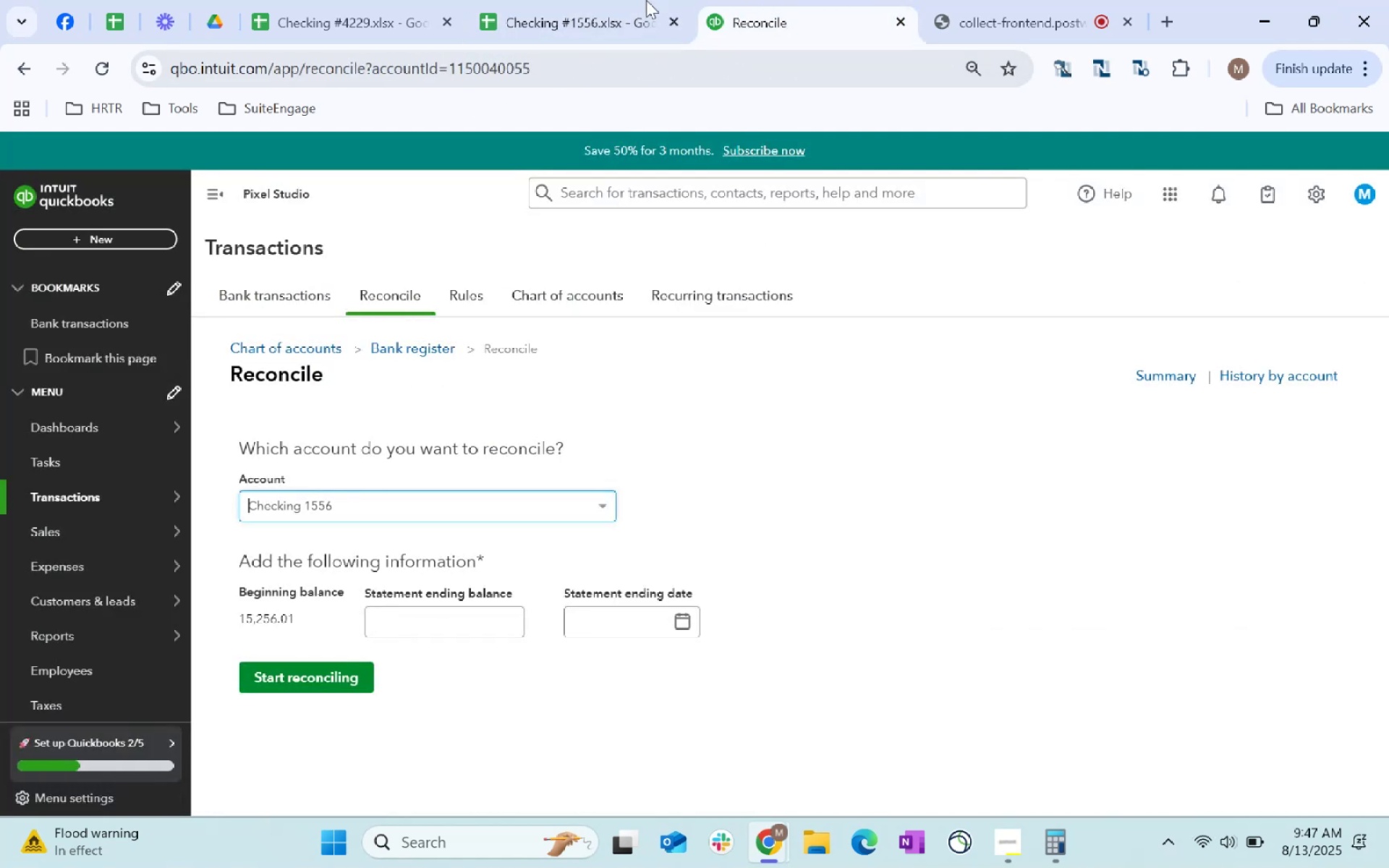 
left_click([622, 0])
 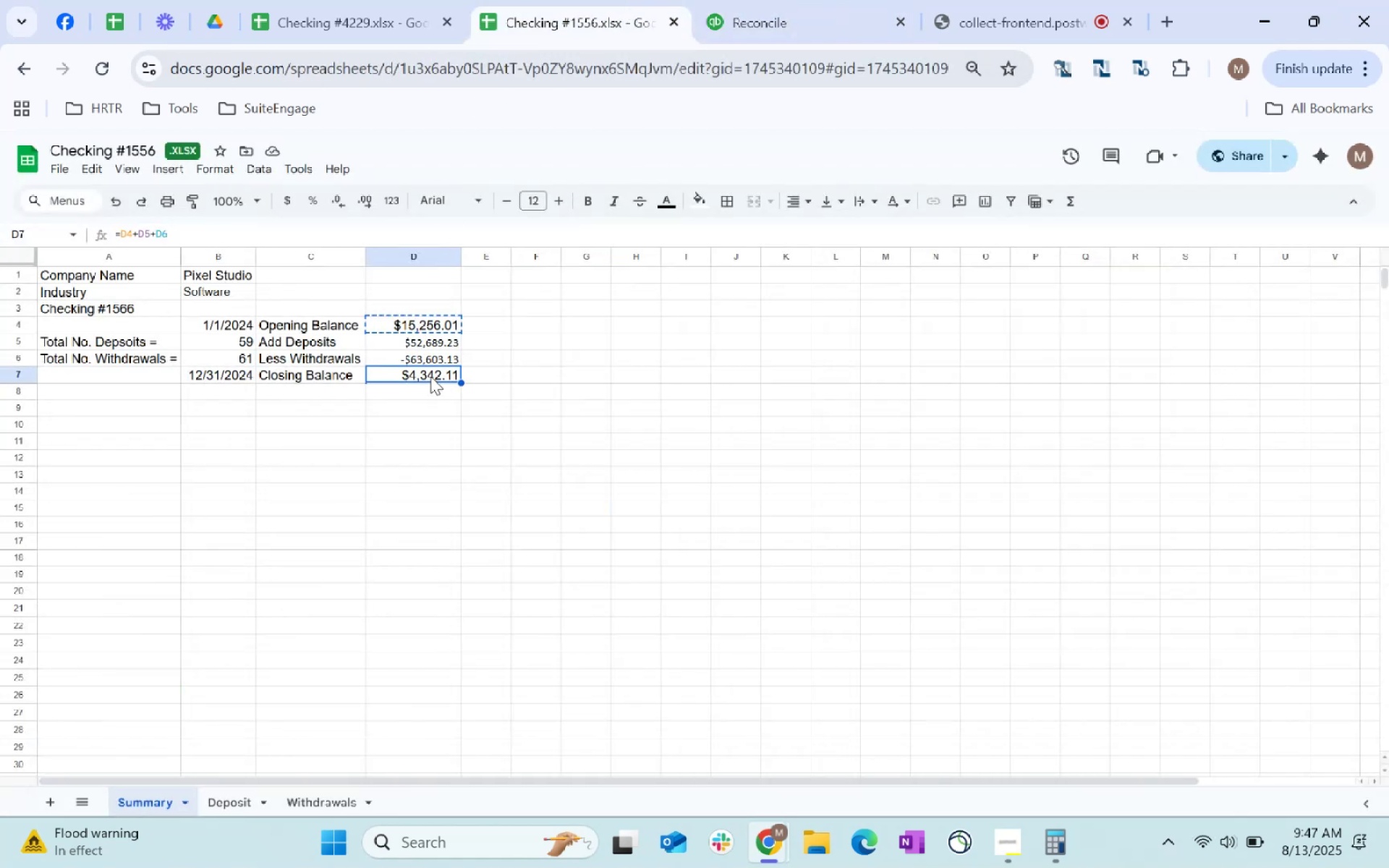 
key(Control+C)
 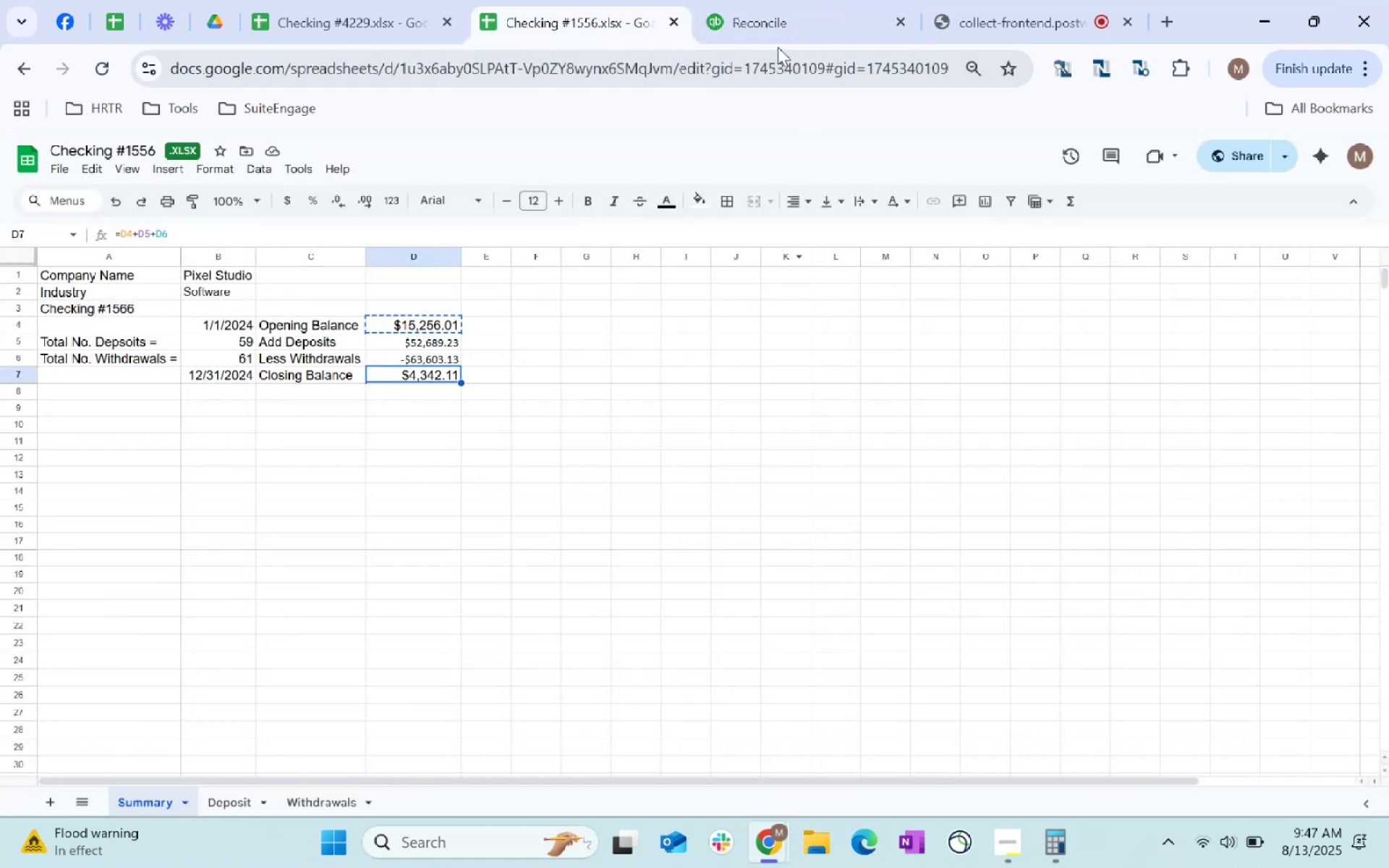 
key(Control+C)
 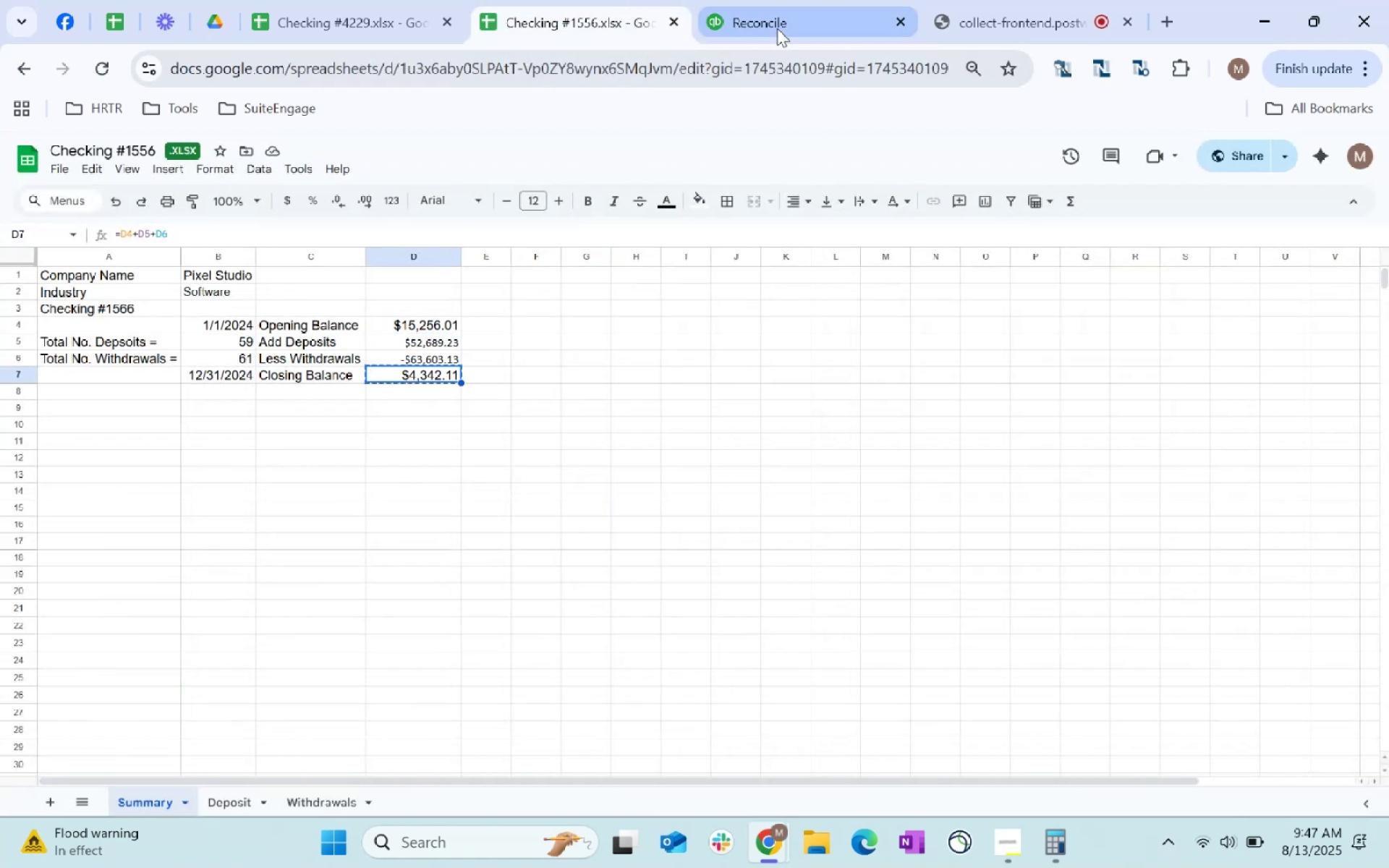 
left_click([778, 28])
 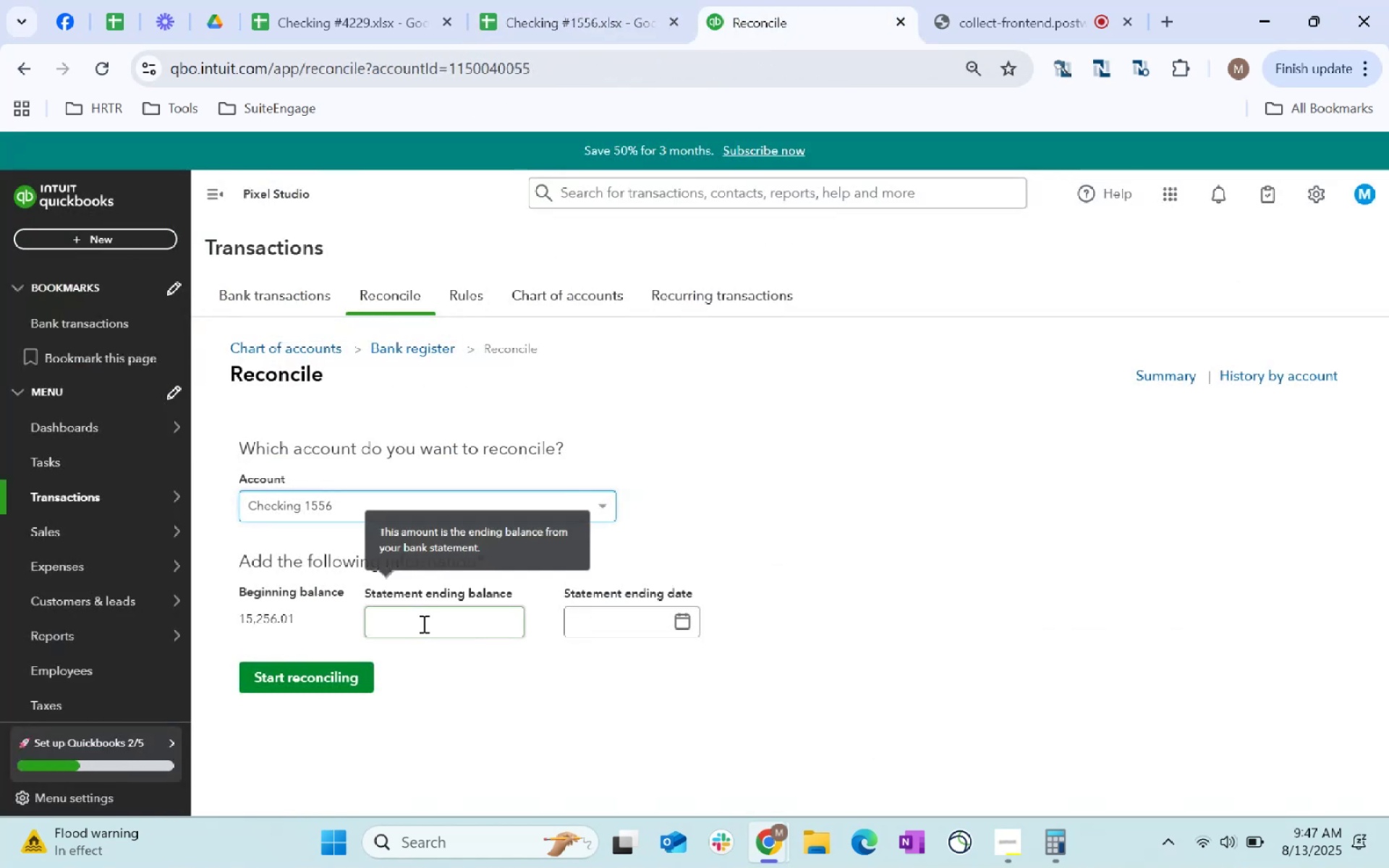 
key(Control+V)
 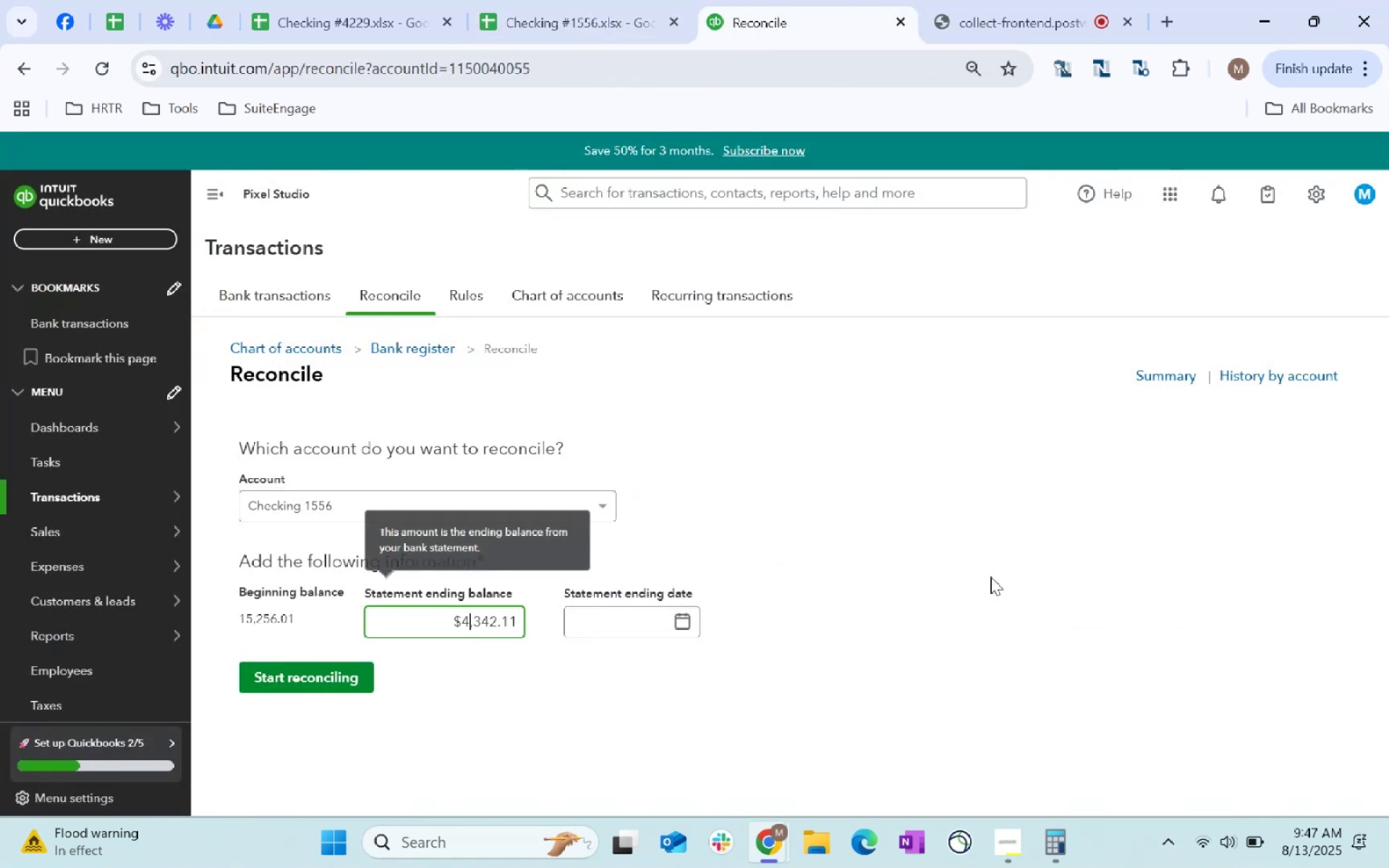 
key(ArrowLeft)
 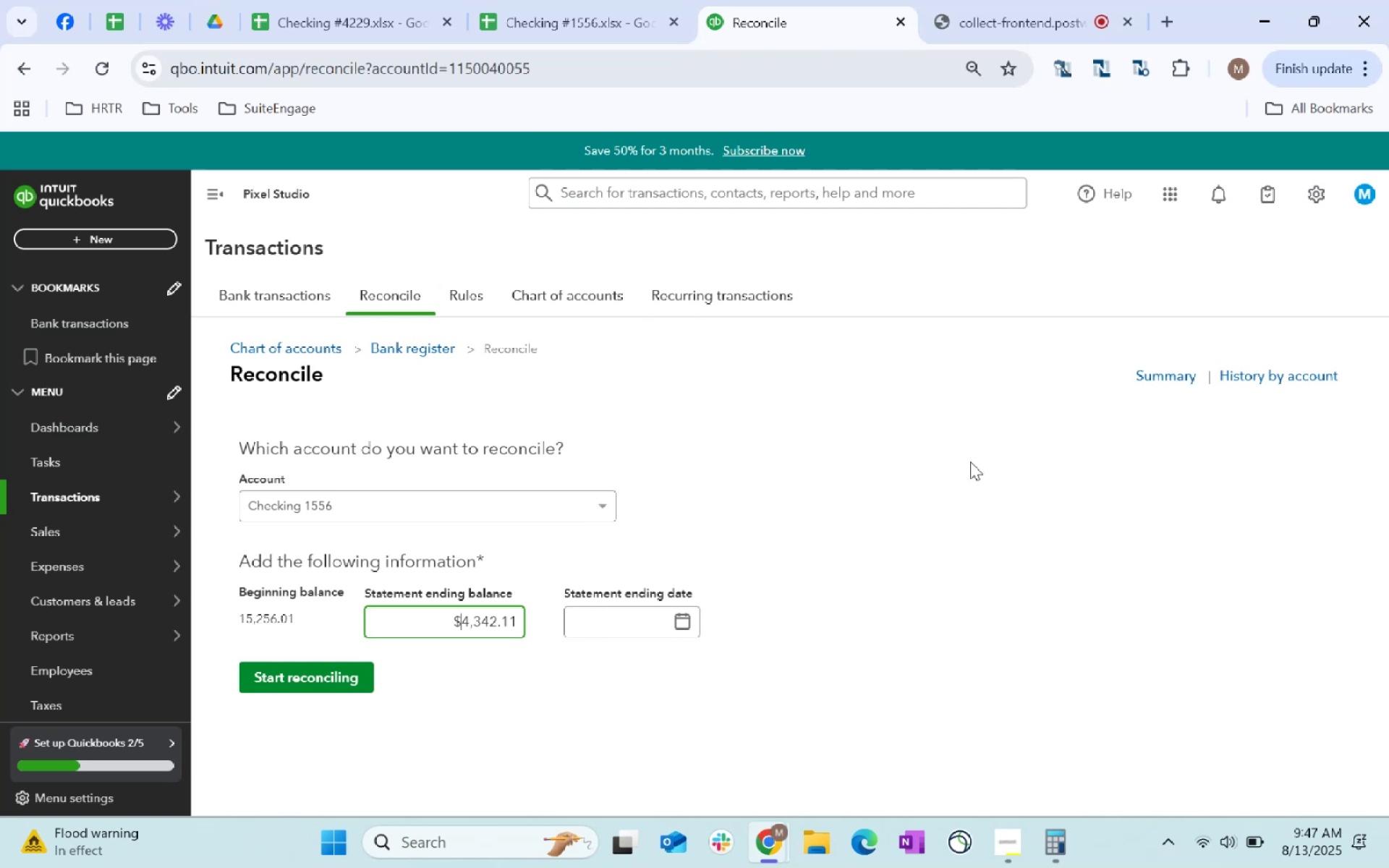 
key(Backspace)
 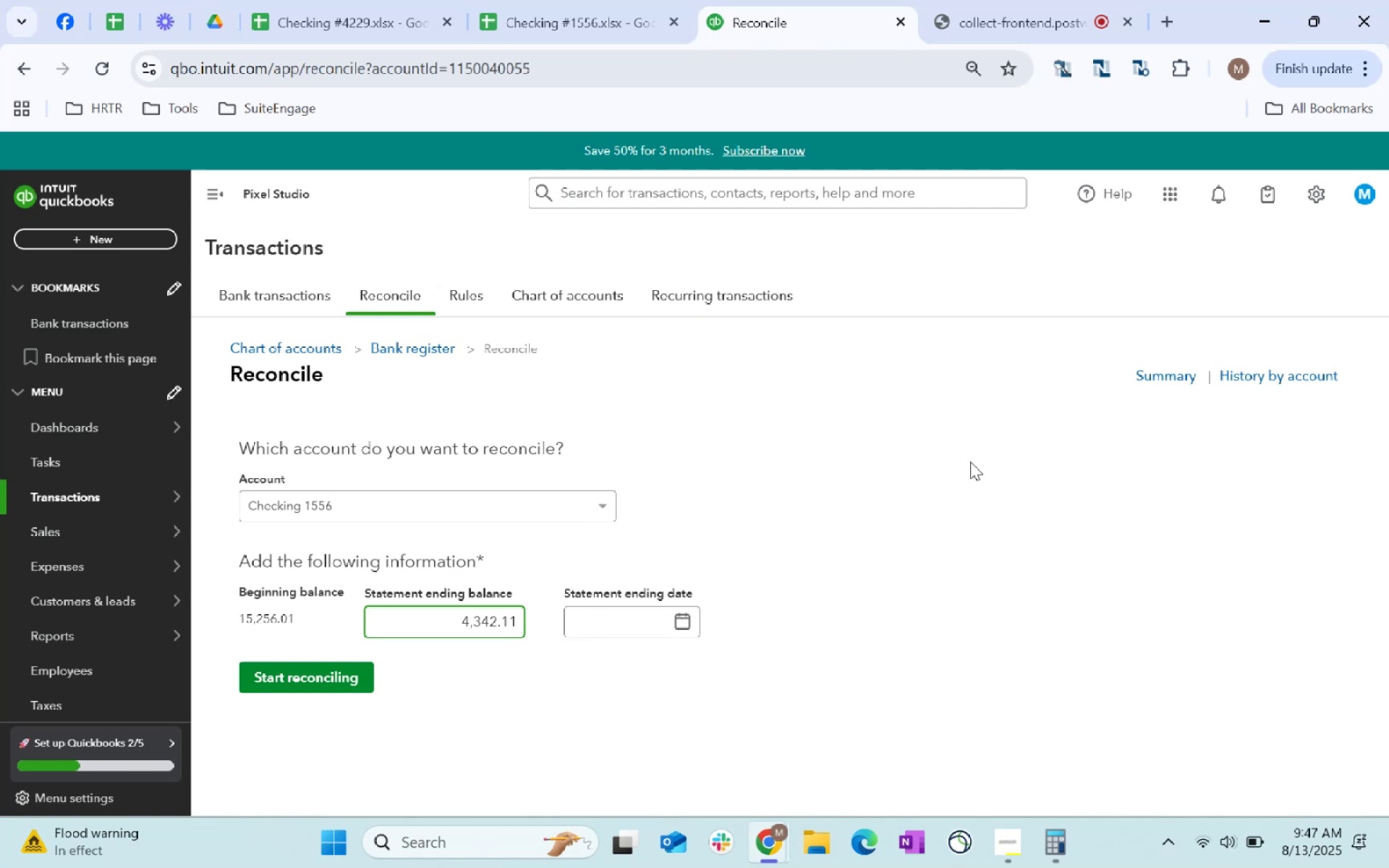 
key(Tab)
 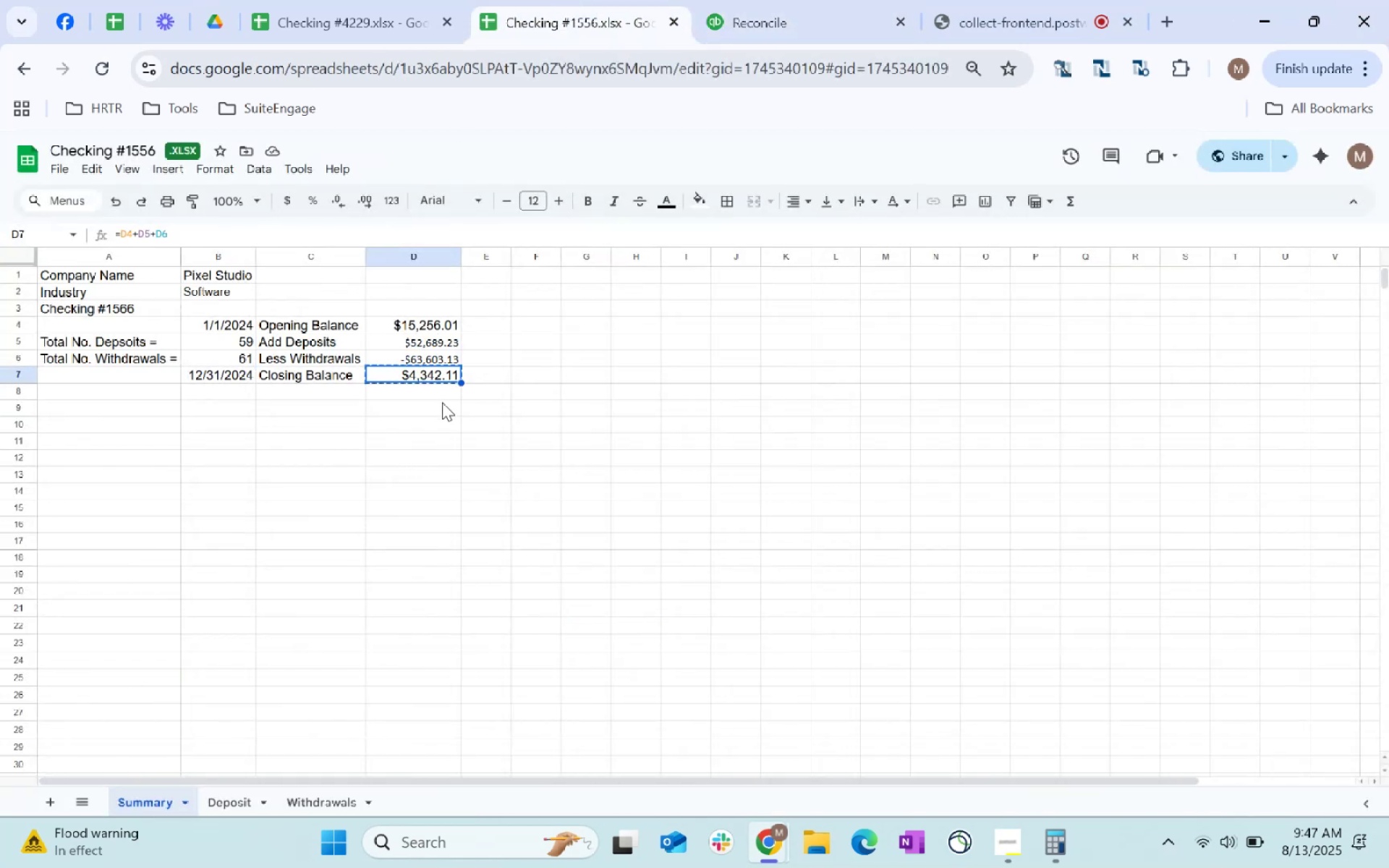 
left_click([200, 372])
 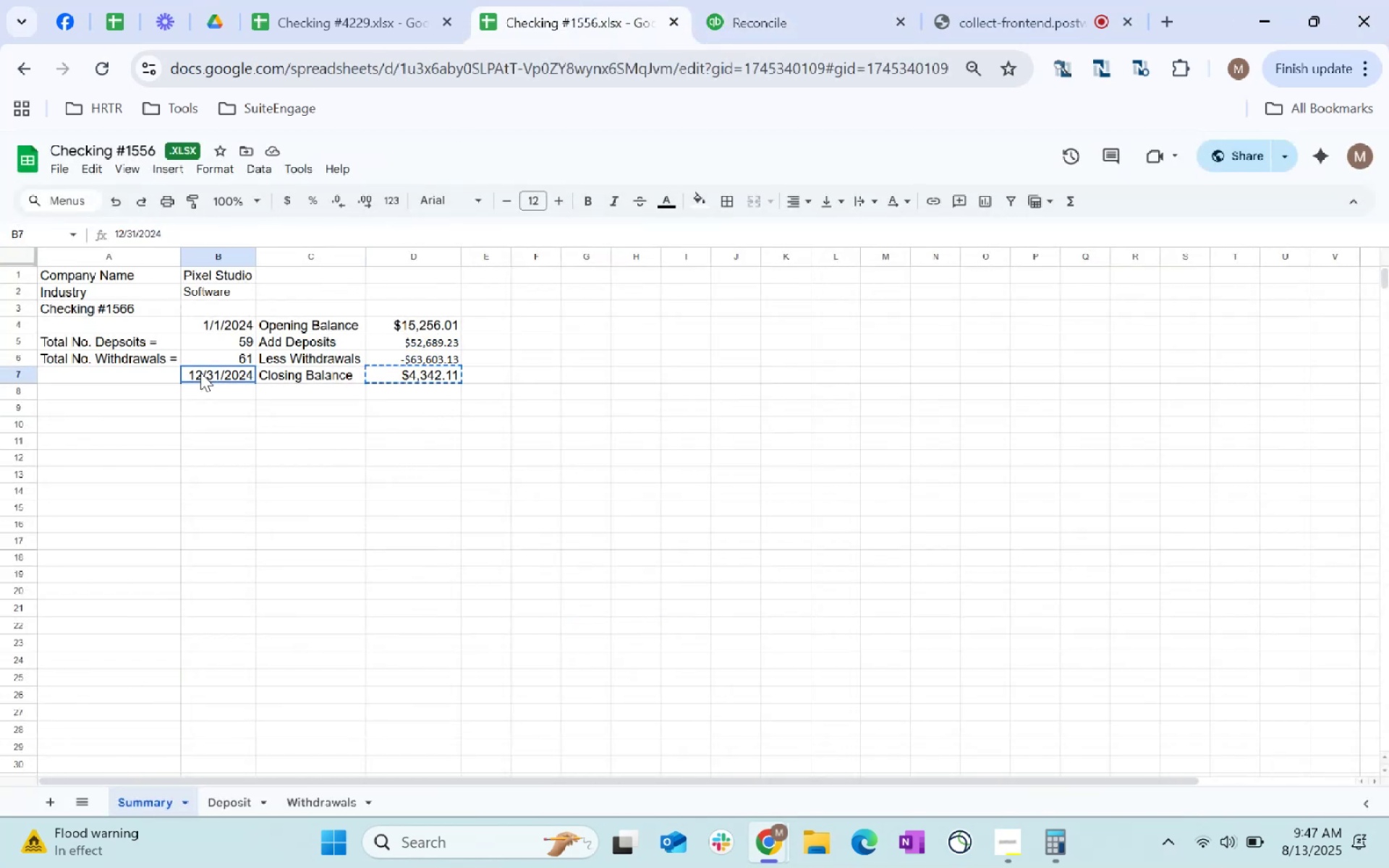 
hold_key(key=ControlLeft, duration=0.62)
 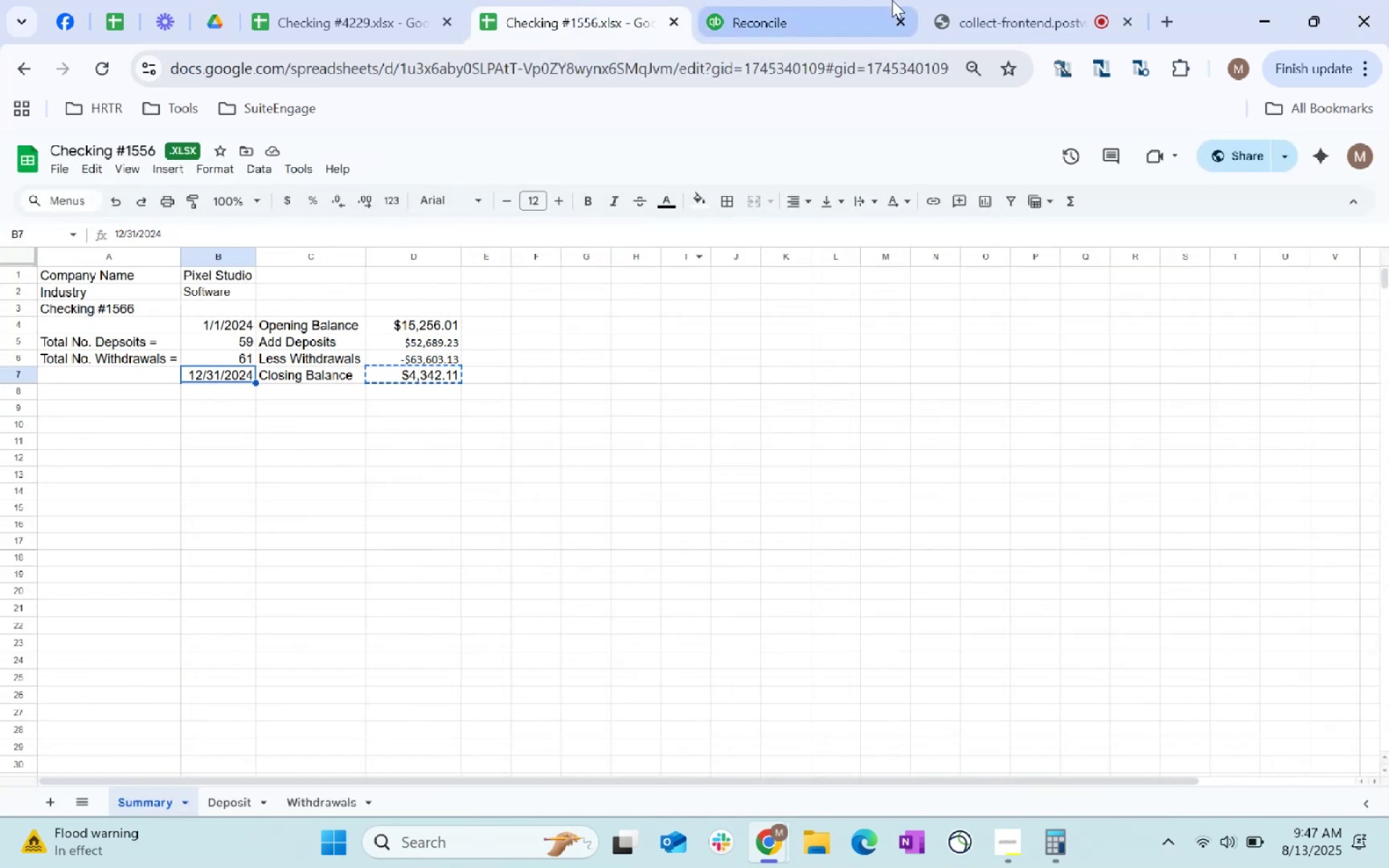 
key(Control+C)
 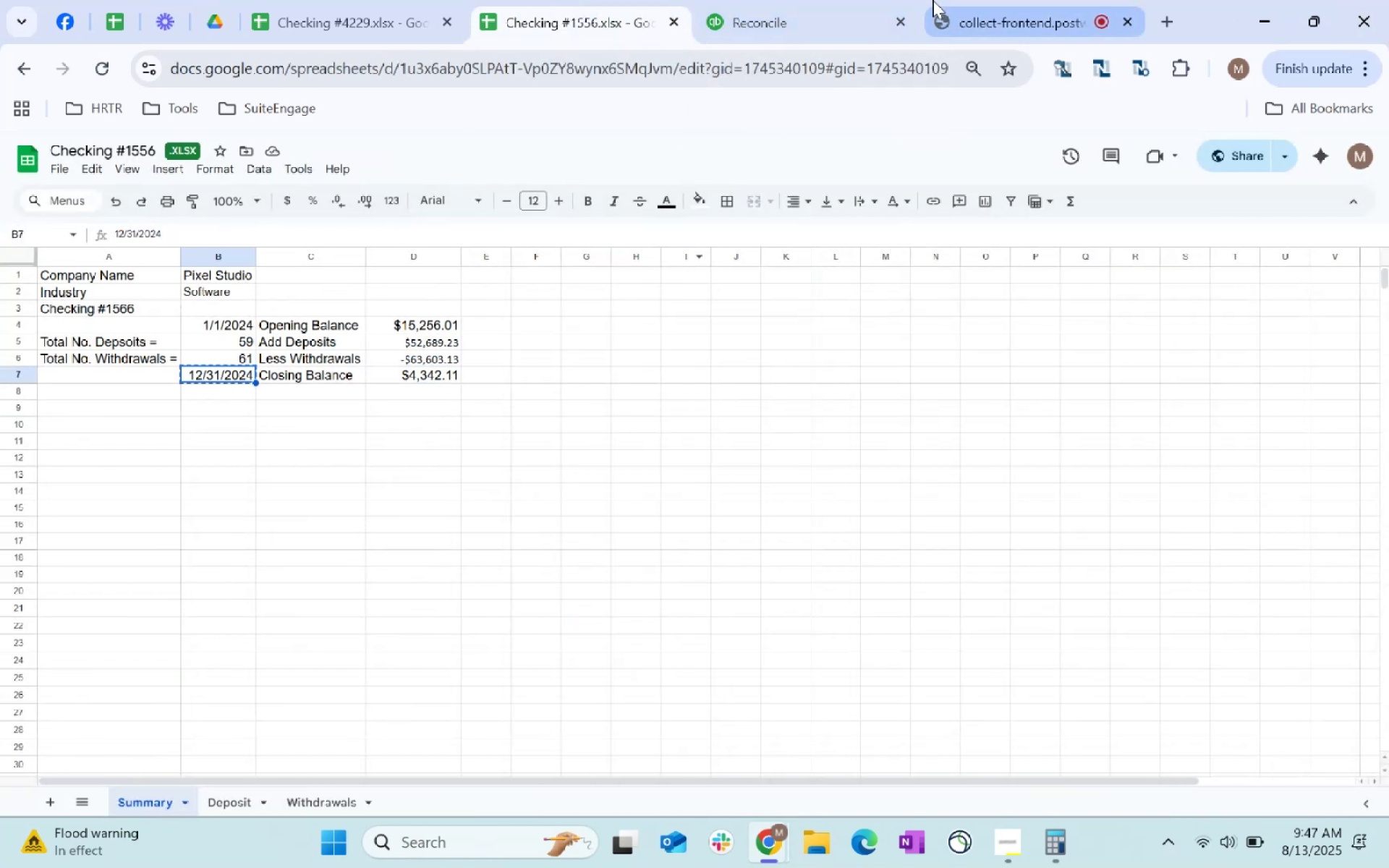 
left_click([807, 14])
 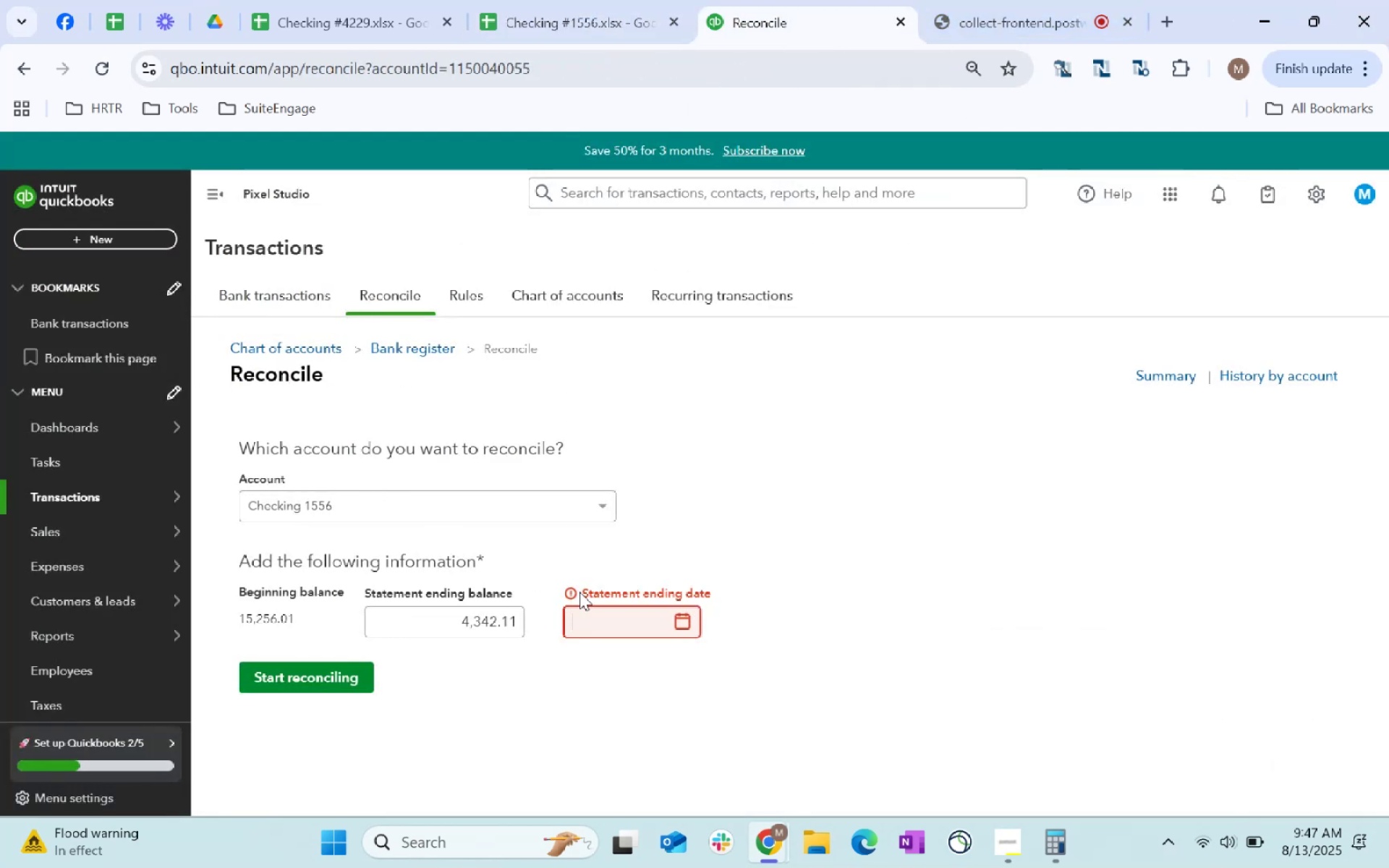 
key(Control+ControlLeft)
 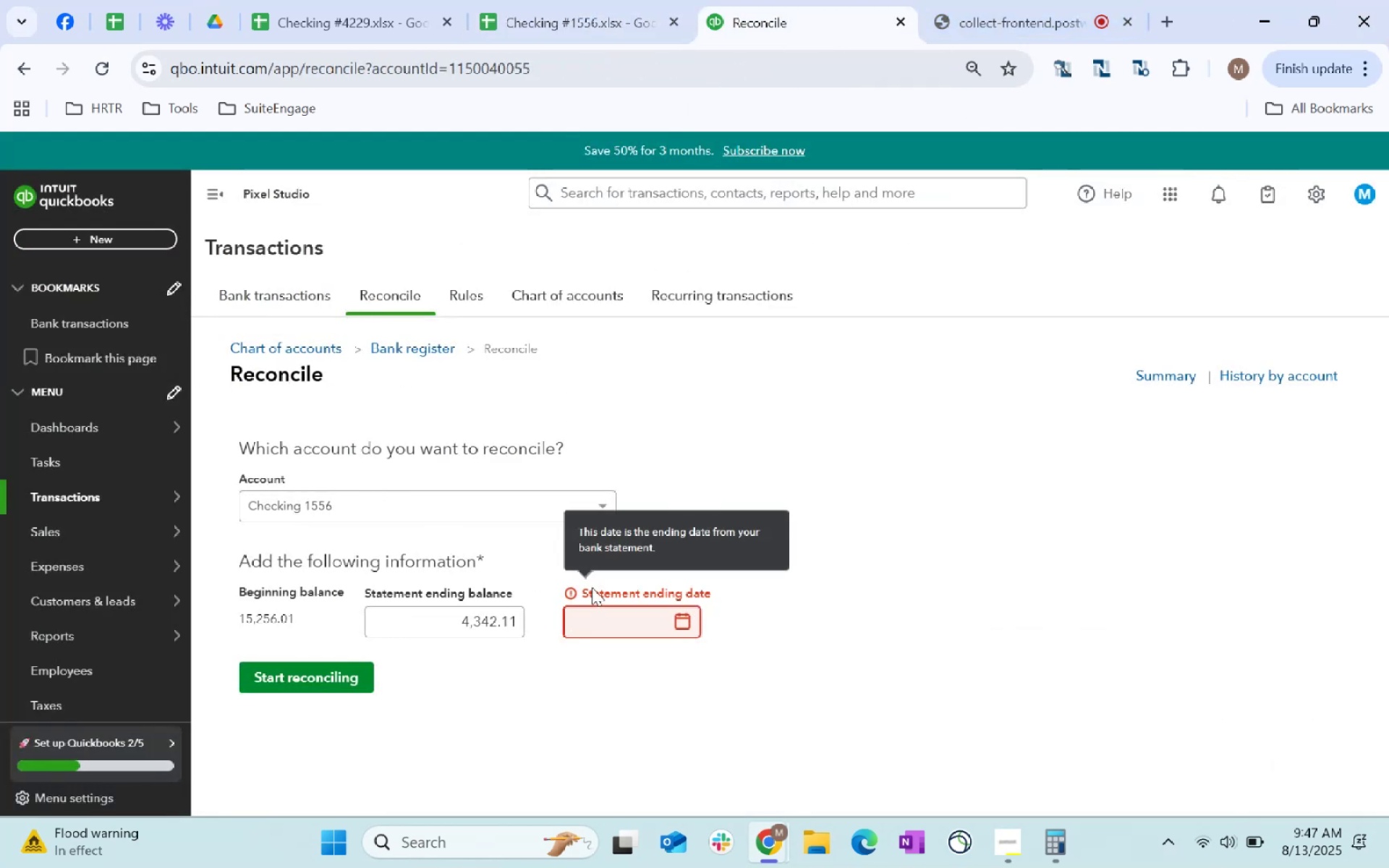 
key(Control+V)
 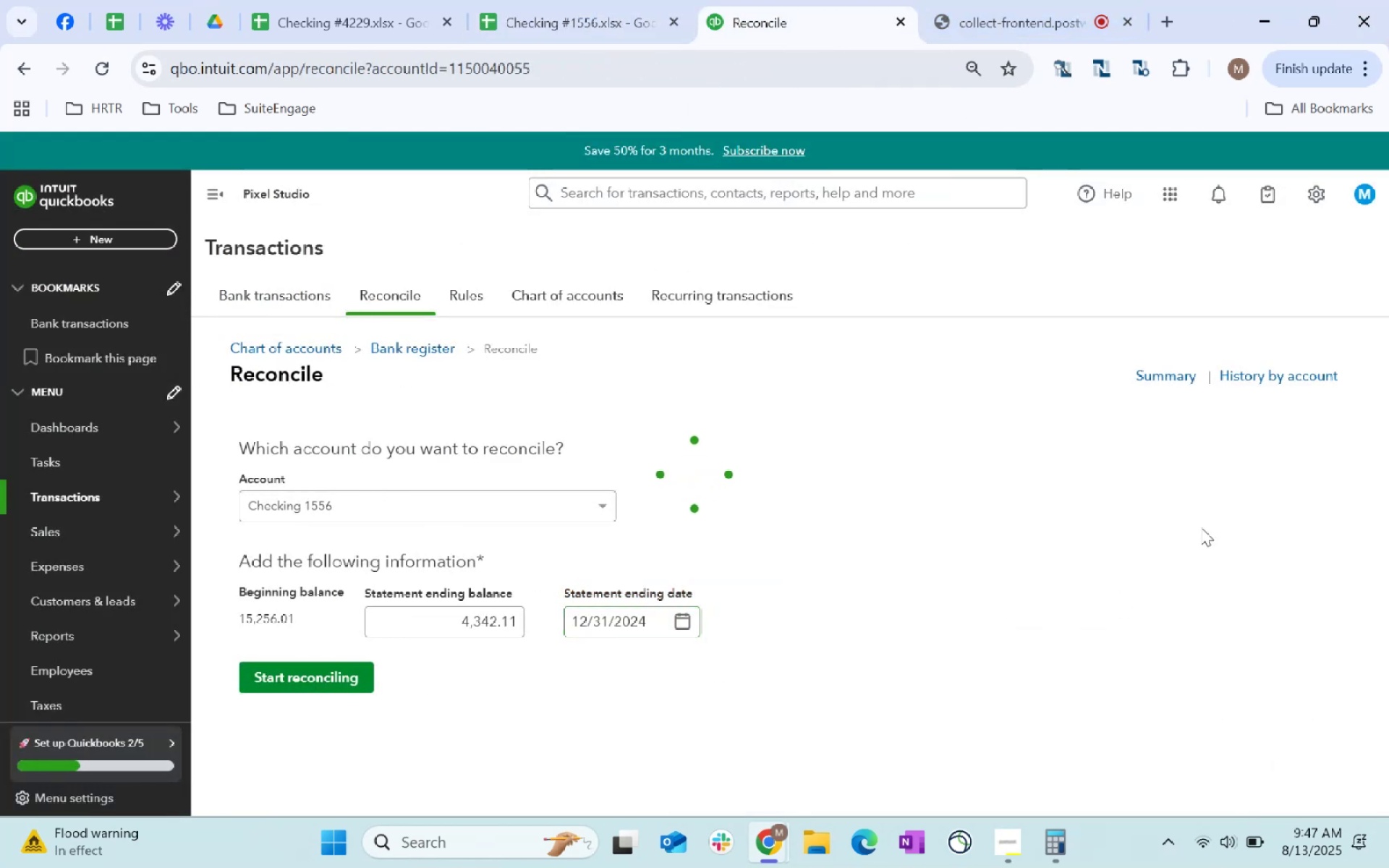 
mouse_move([849, 396])
 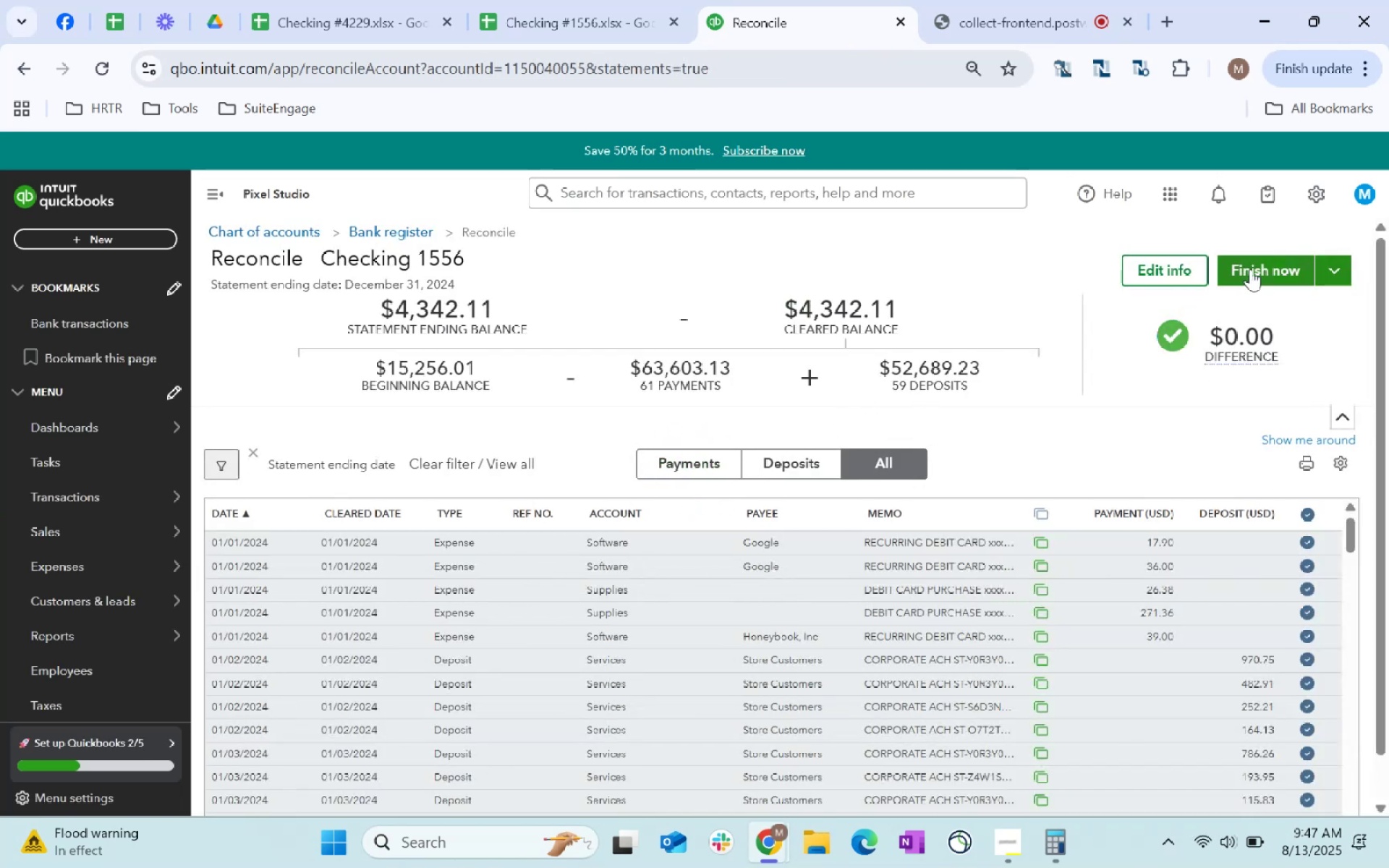 
left_click([1250, 269])
 